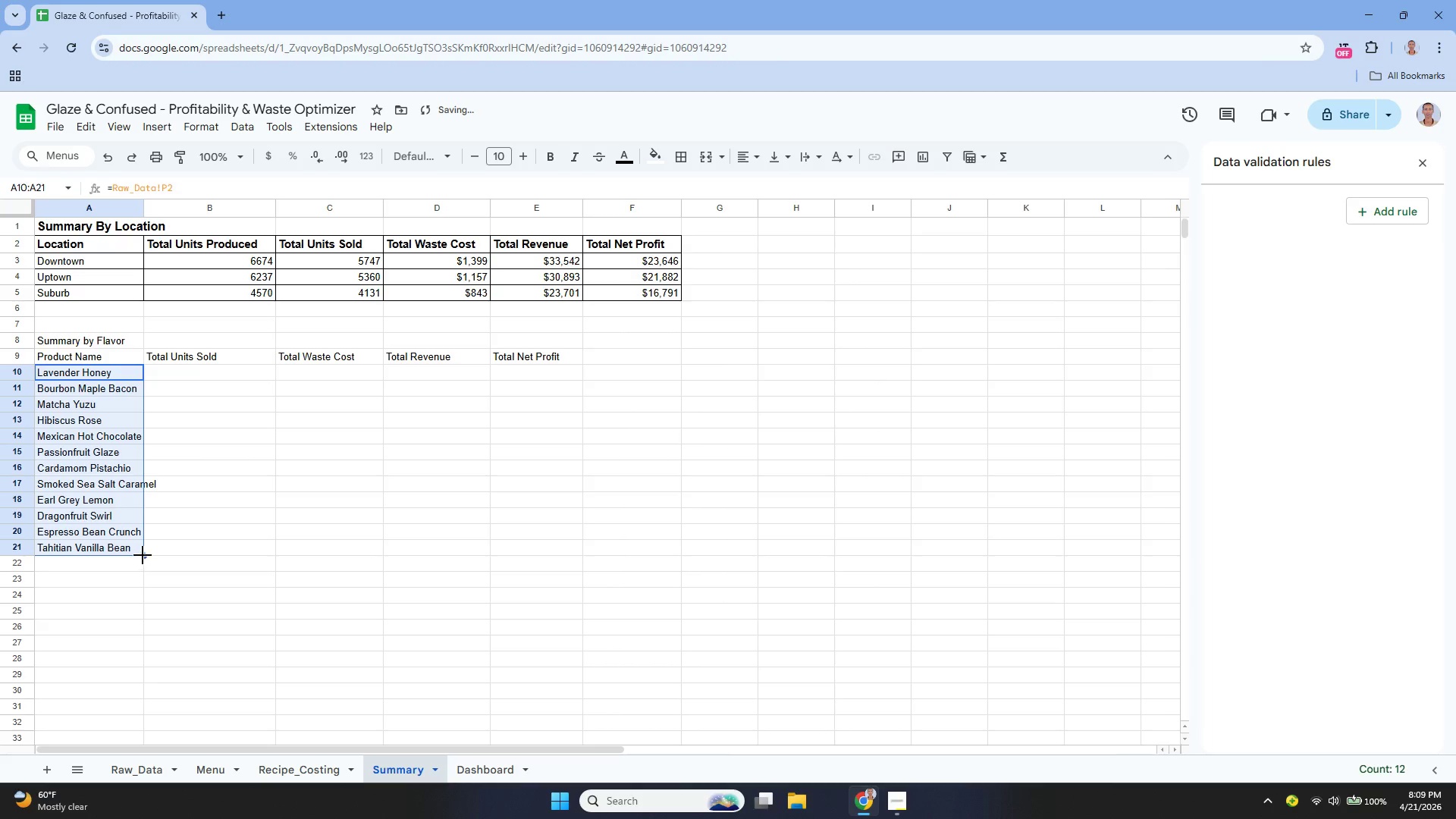 
left_click_drag(start_coordinate=[143, 555], to_coordinate=[136, 577])
 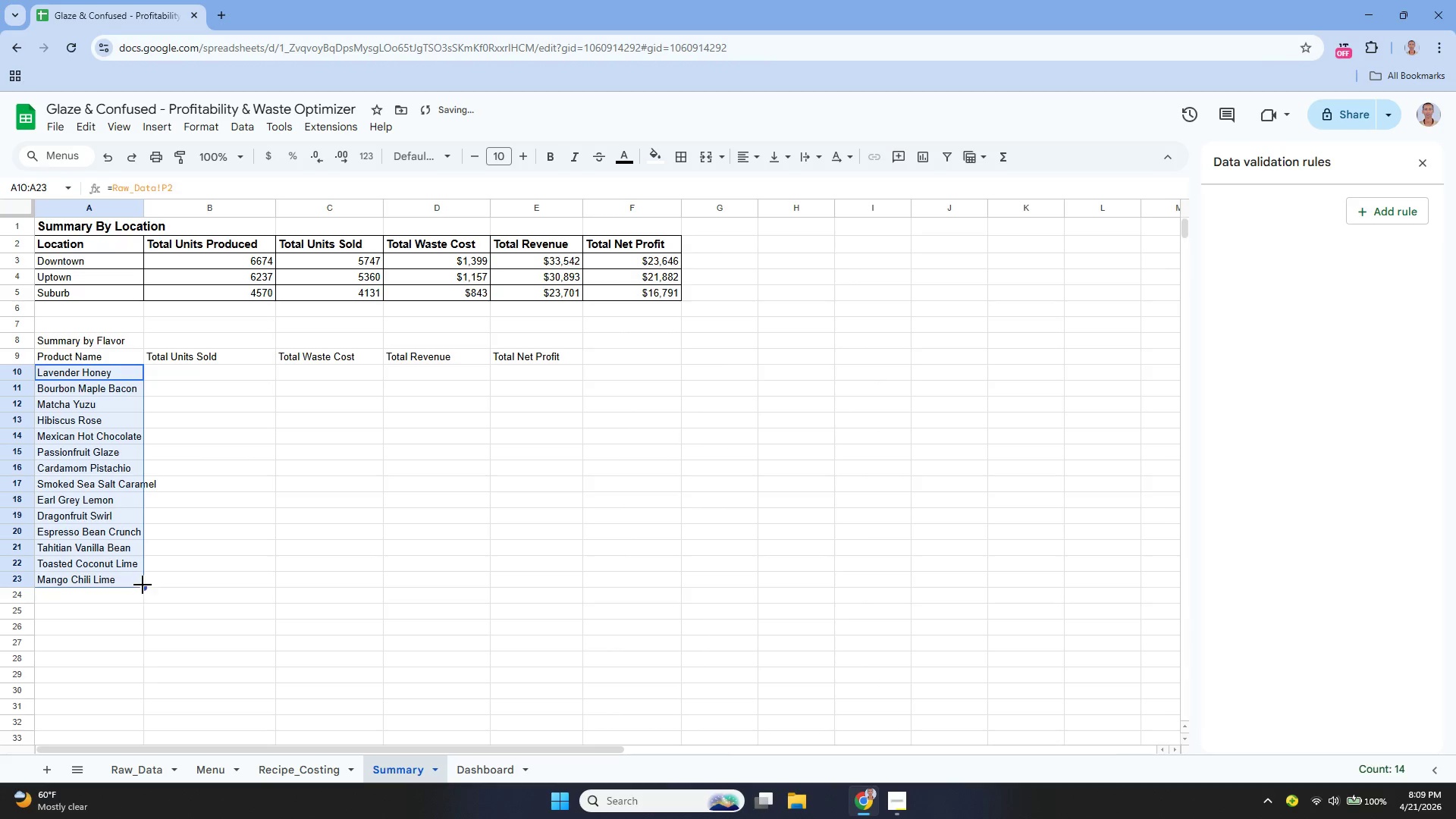 
left_click_drag(start_coordinate=[143, 585], to_coordinate=[143, 608])
 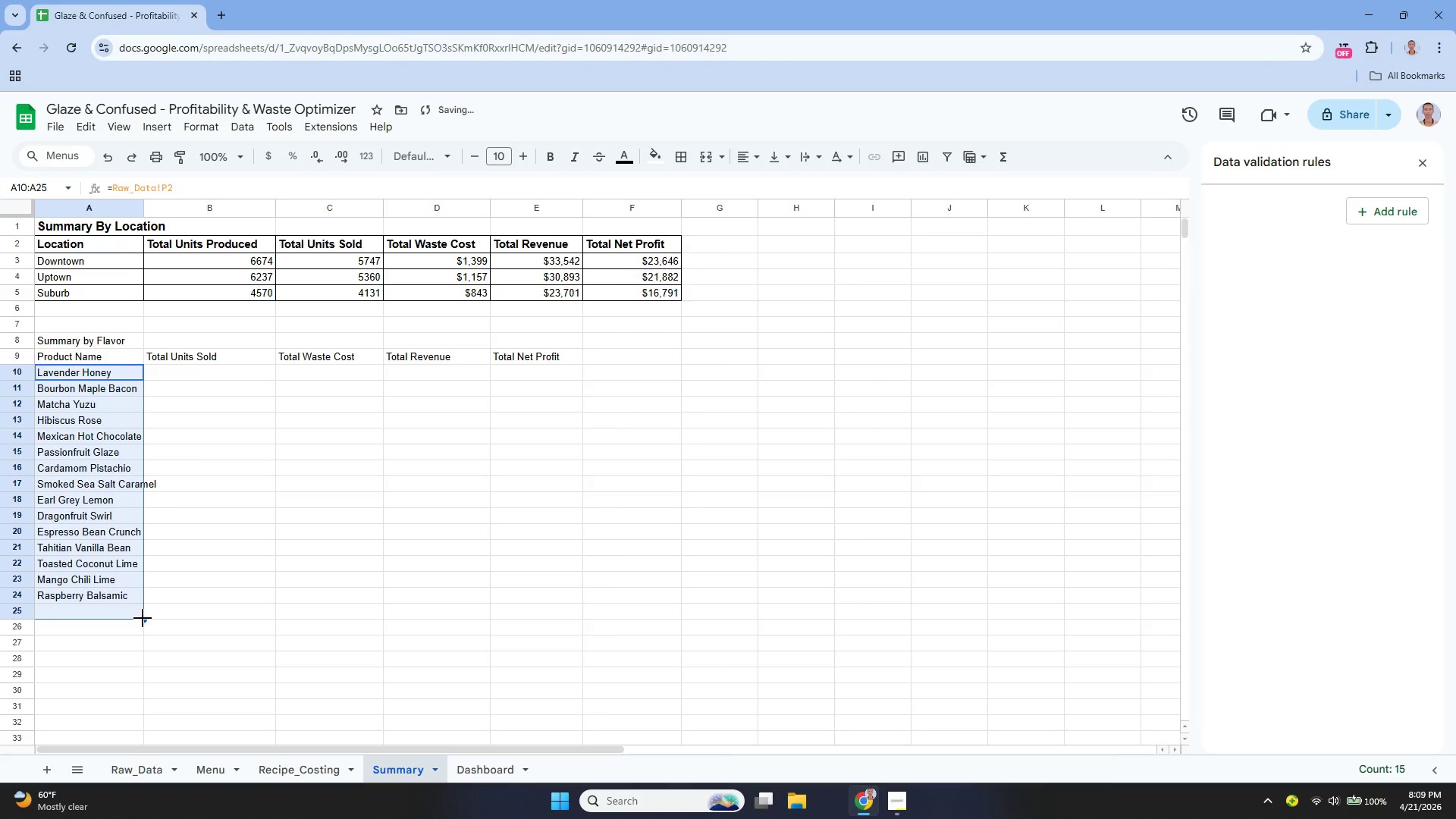 
left_click([136, 607])
 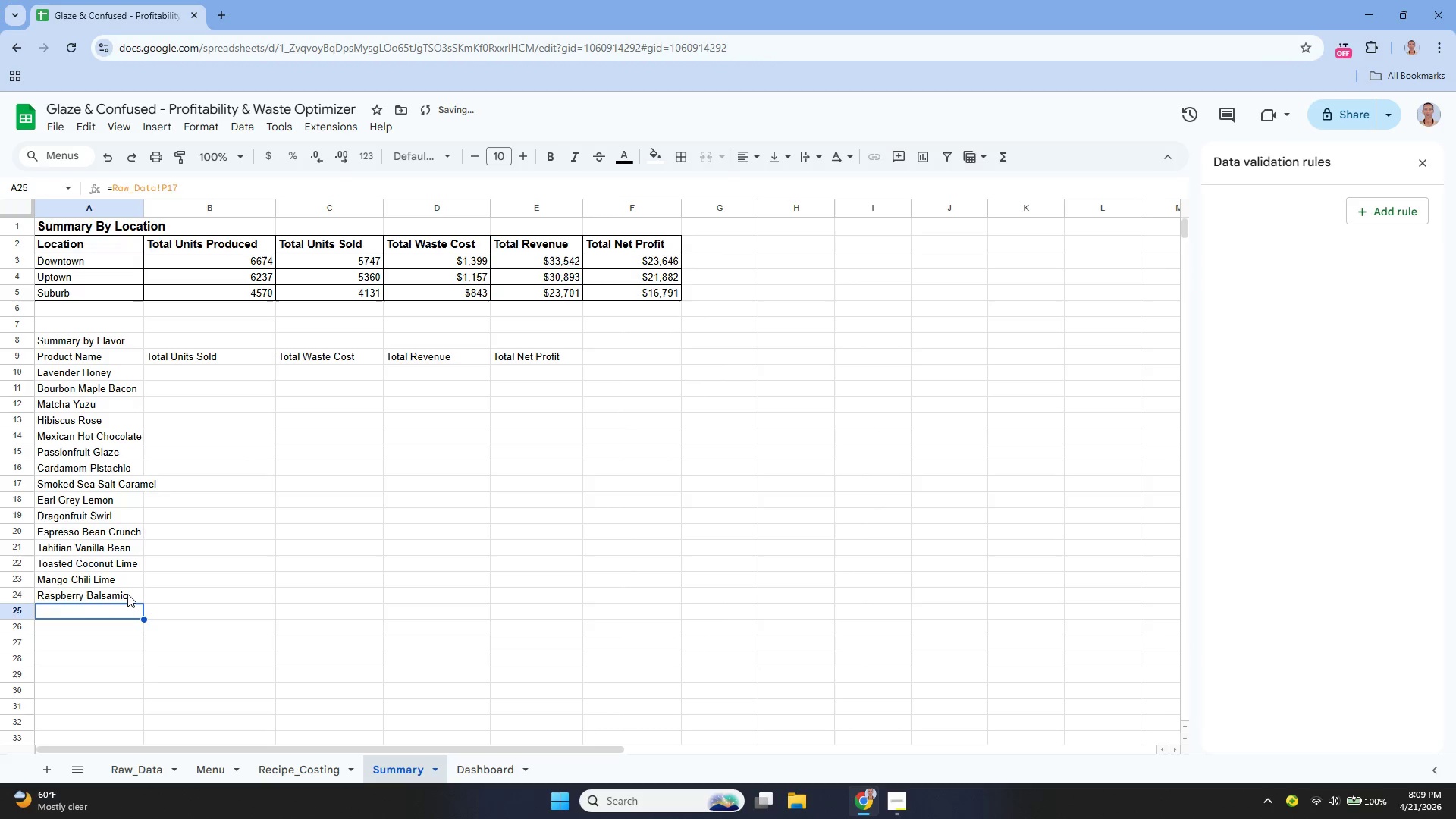 
left_click_drag(start_coordinate=[127, 594], to_coordinate=[128, 598])
 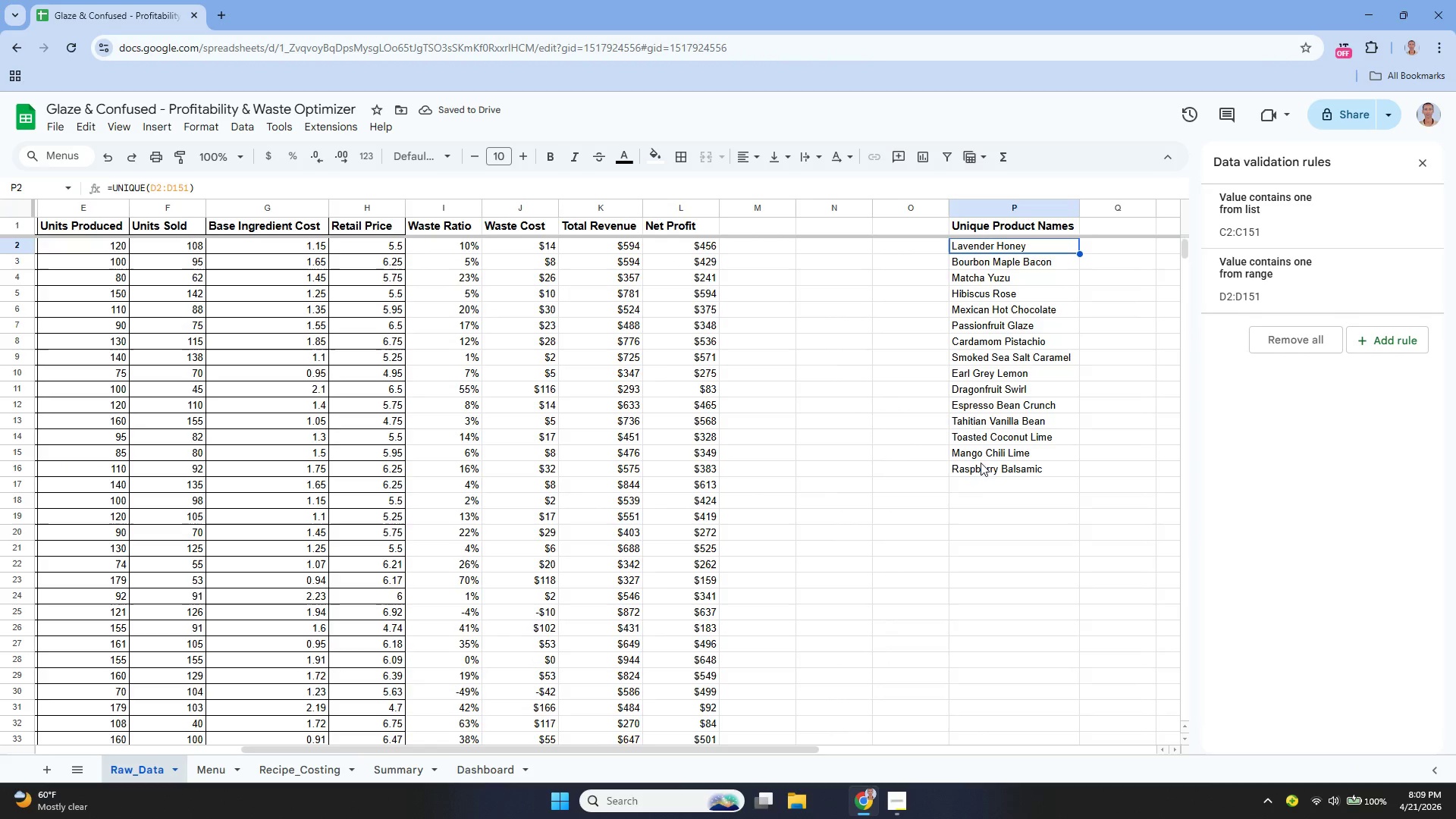 
left_click([973, 462])
 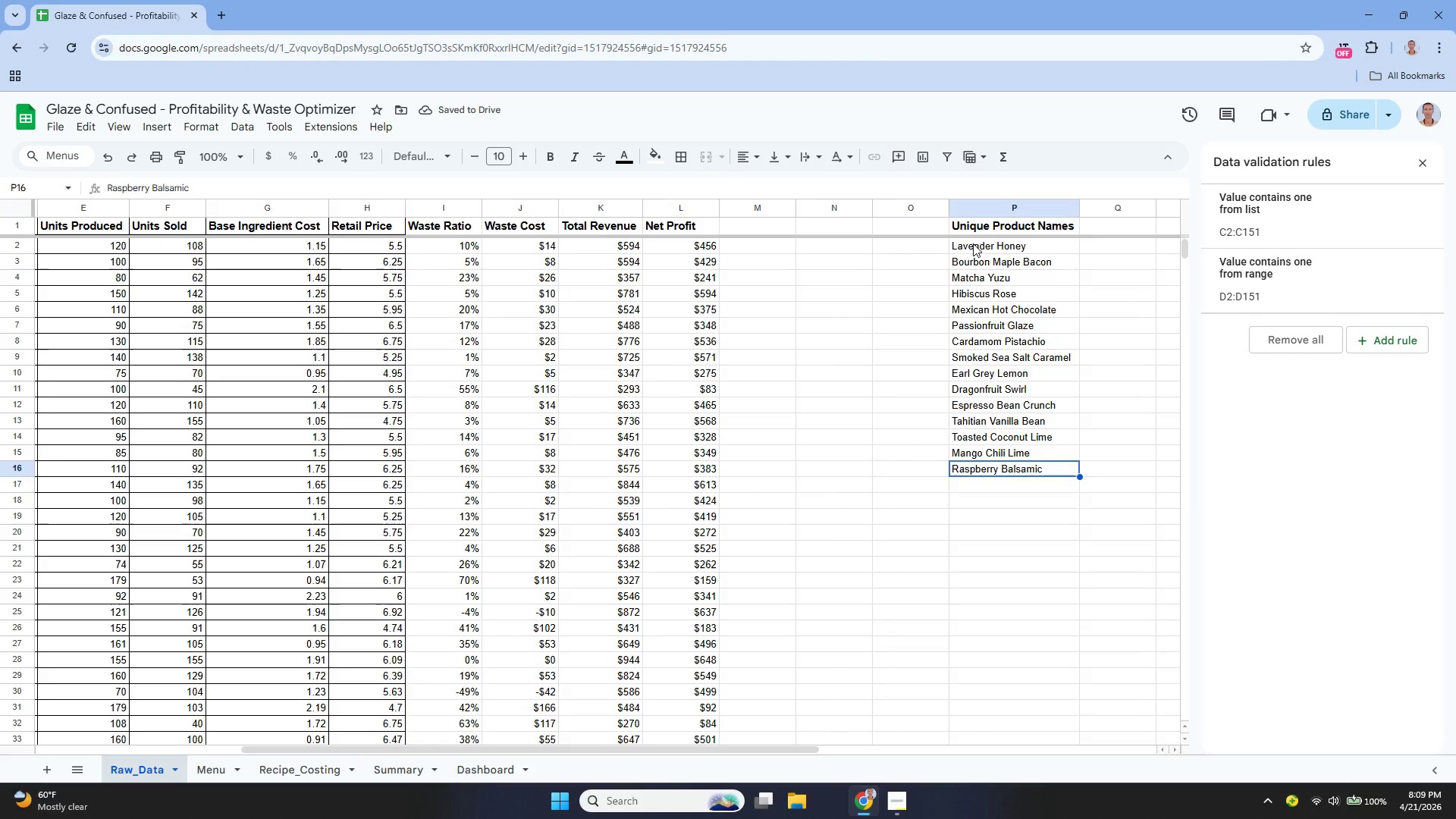 
left_click([971, 243])
 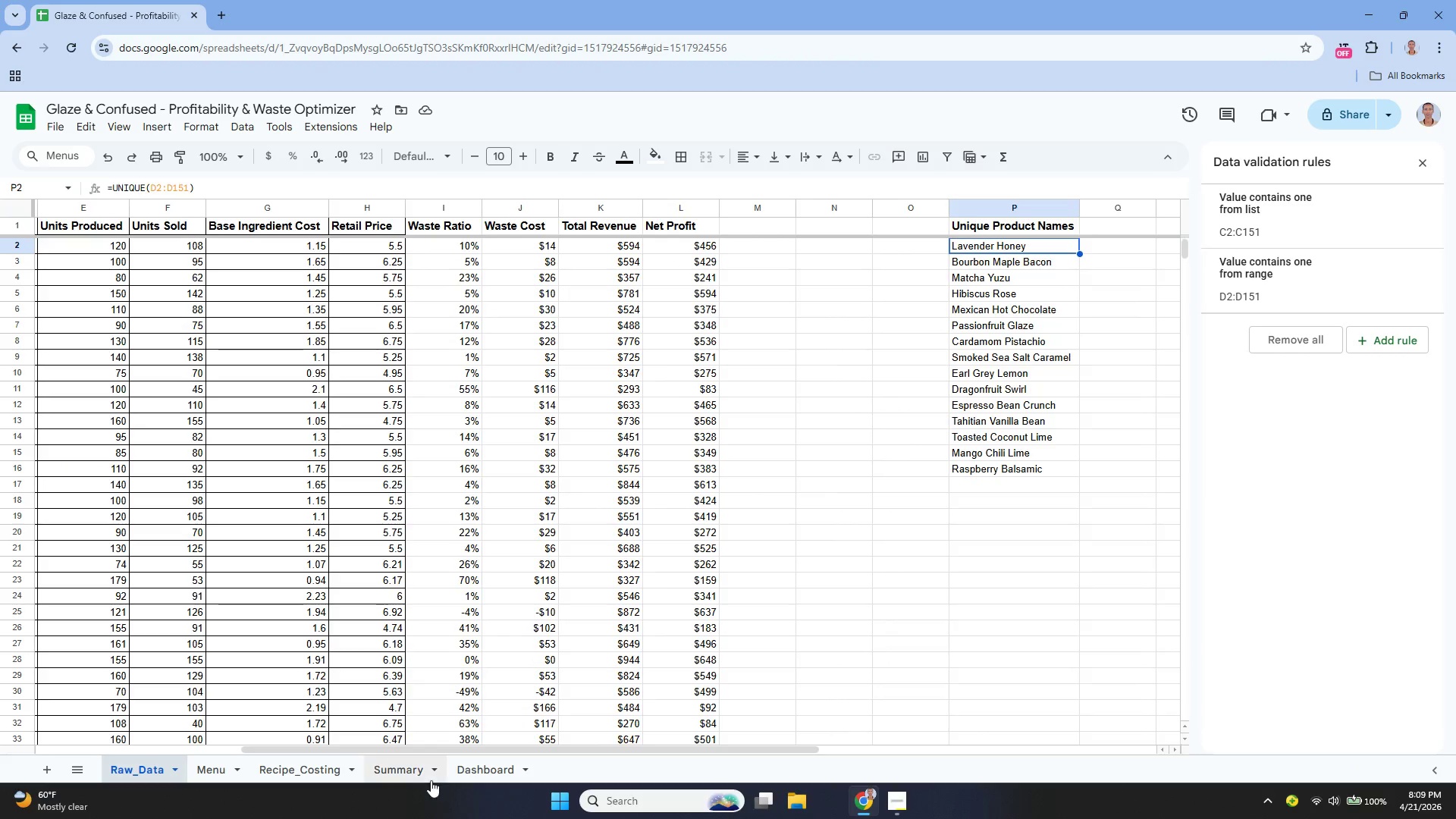 
left_click_drag(start_coordinate=[411, 774], to_coordinate=[406, 768])
 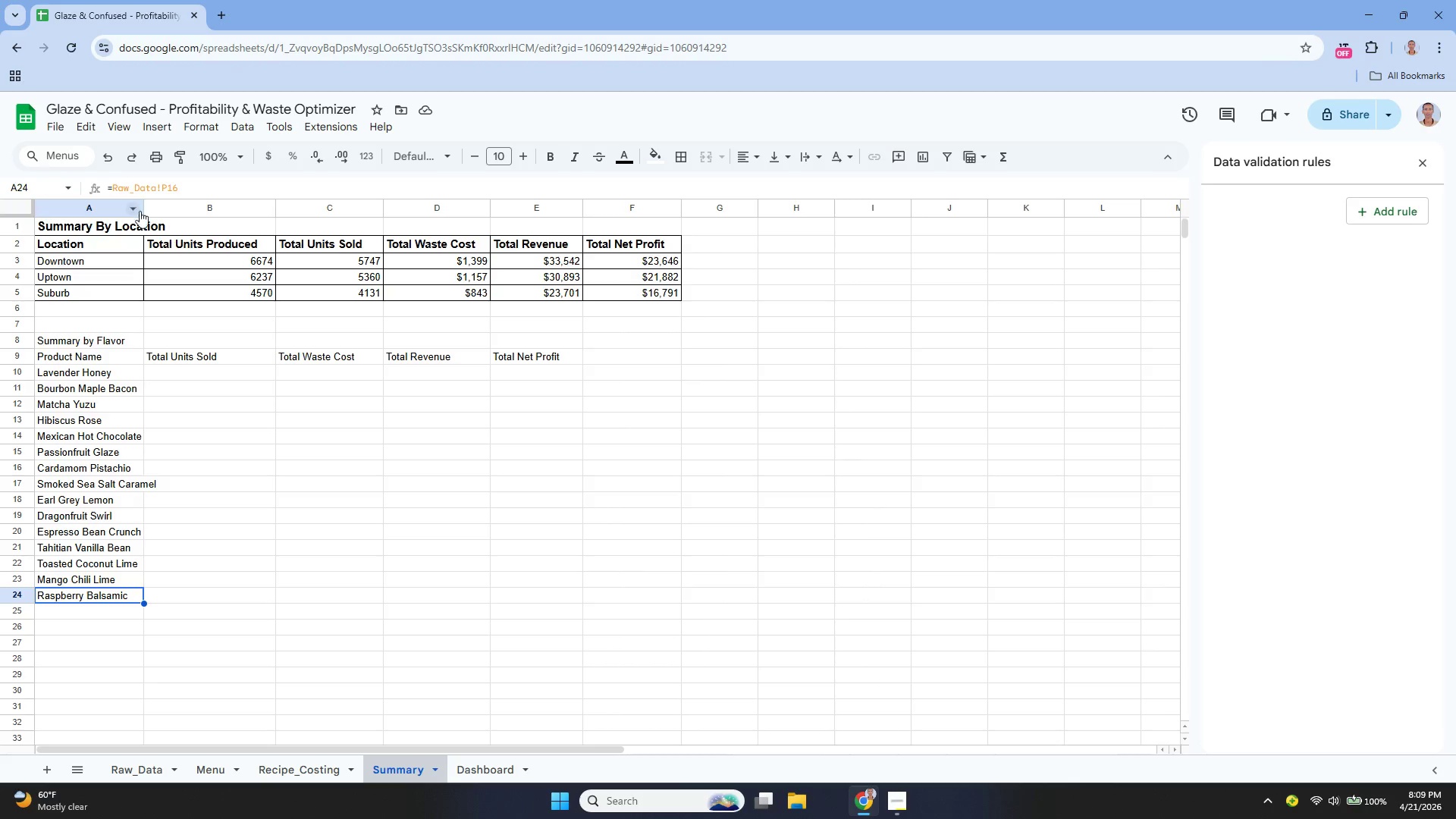 
left_click_drag(start_coordinate=[145, 206], to_coordinate=[178, 229])
 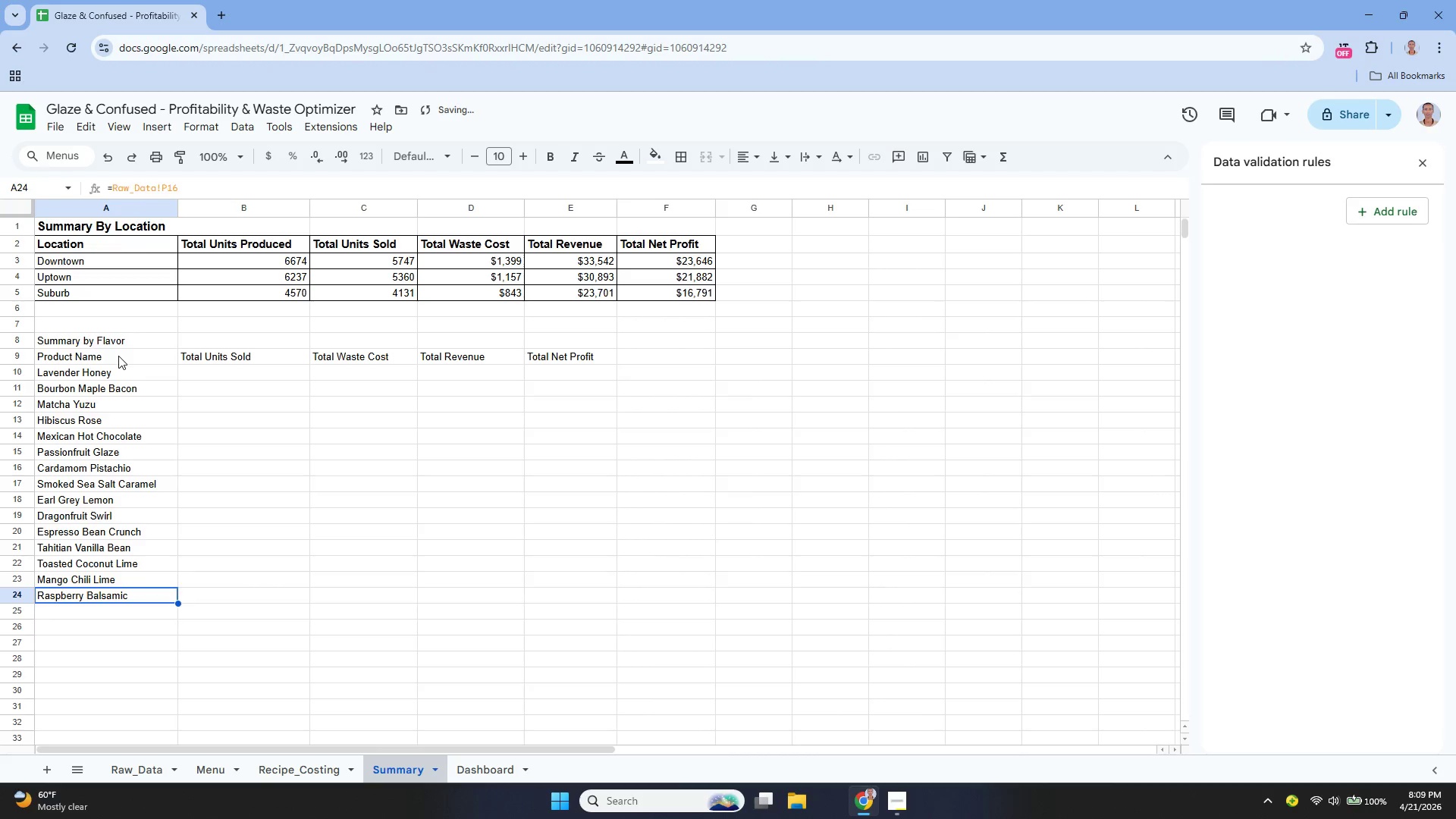 
double_click([112, 337])
 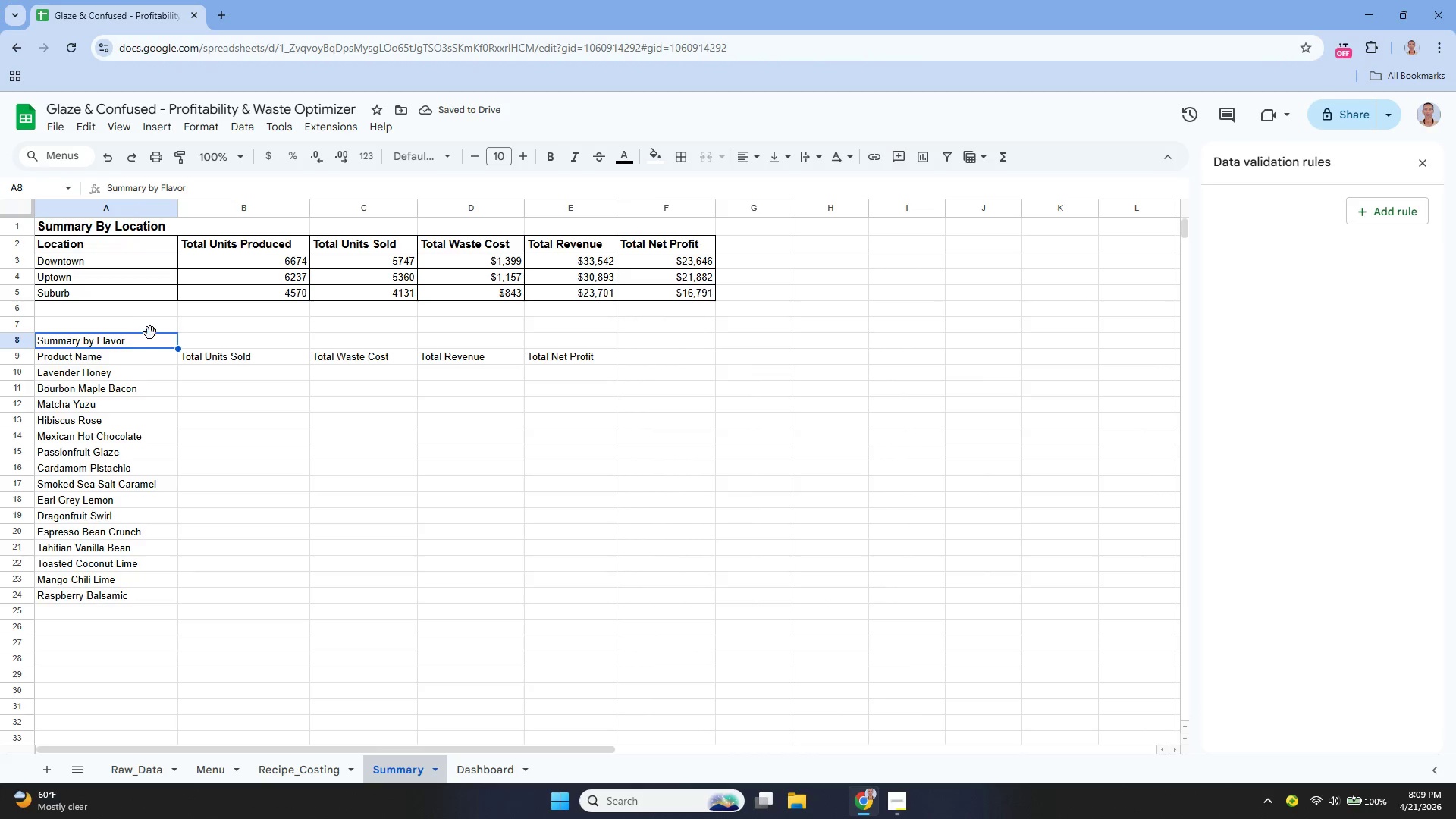 
scroll: coordinate [152, 331], scroll_direction: up, amount: 1.0
 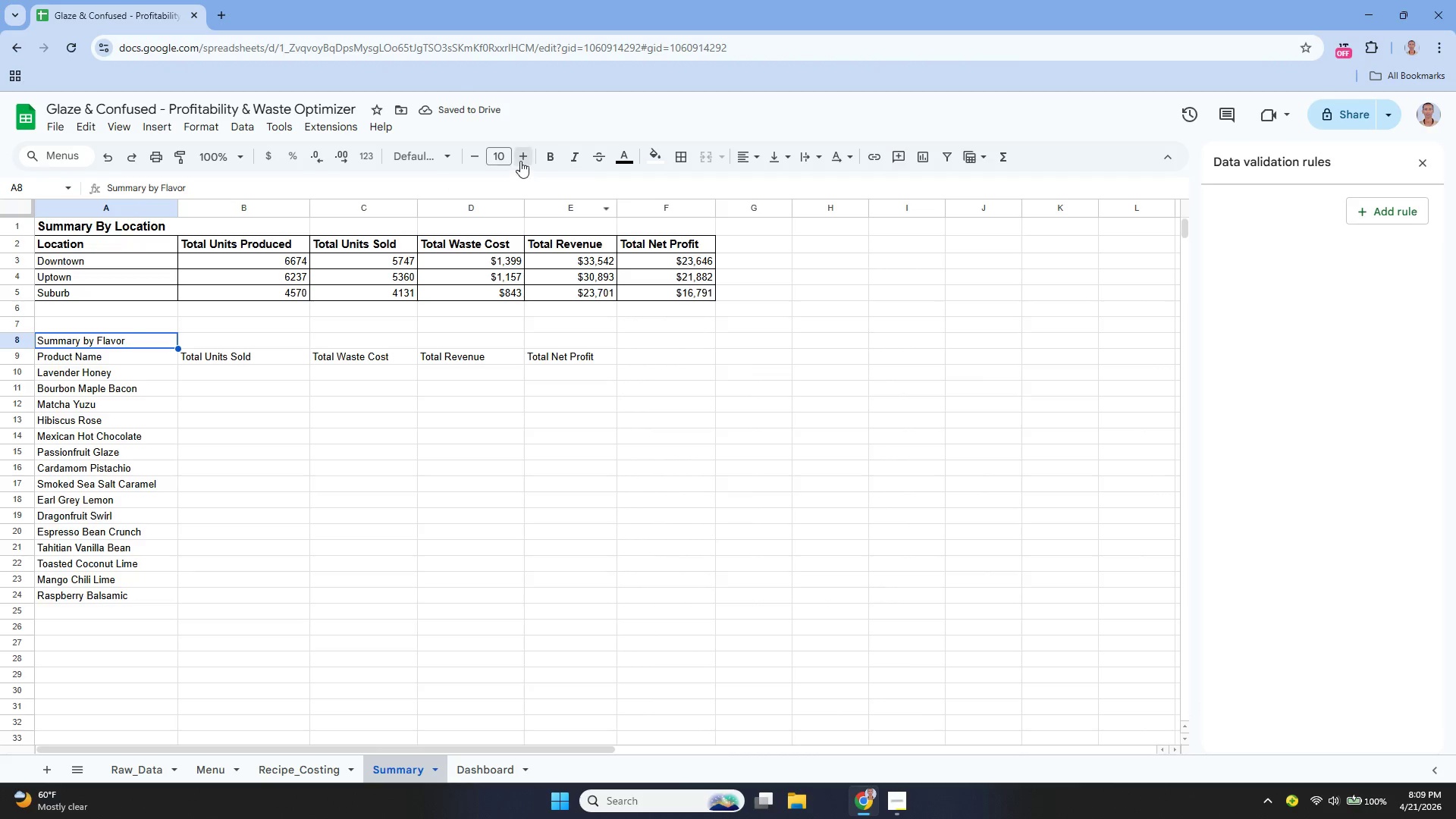 
triple_click([538, 157])
 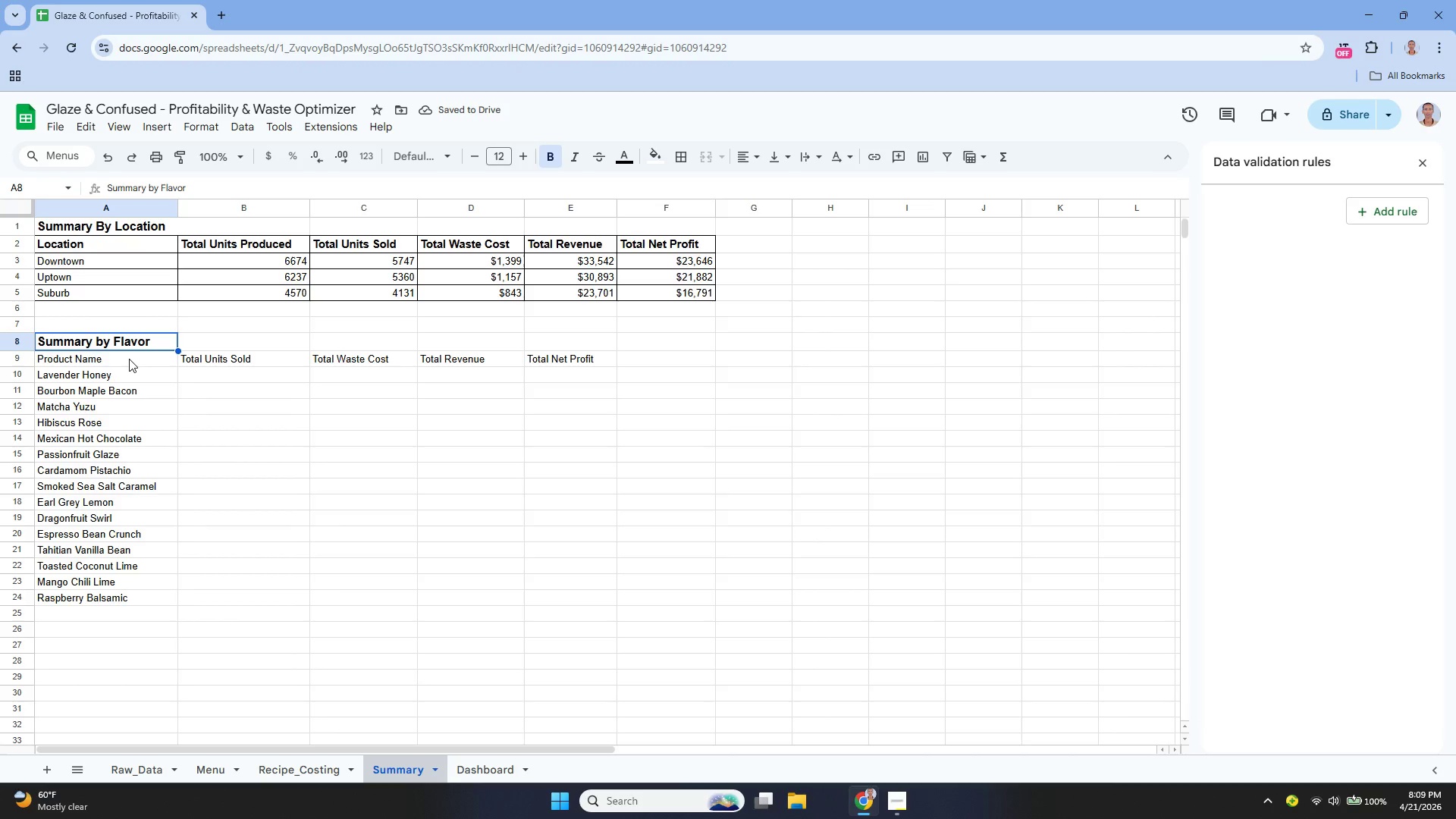 
wait(6.66)
 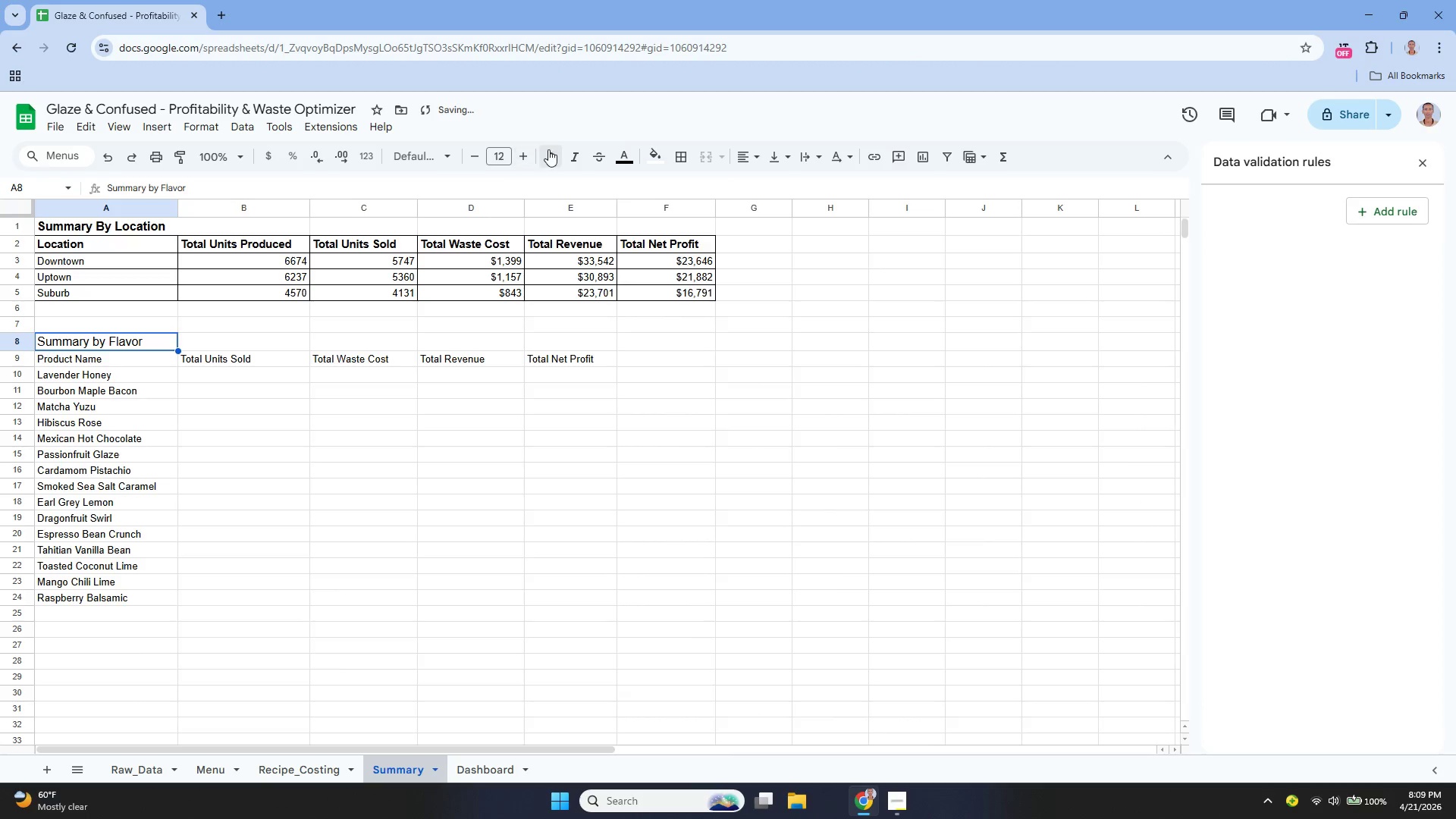 
left_click([213, 221])
 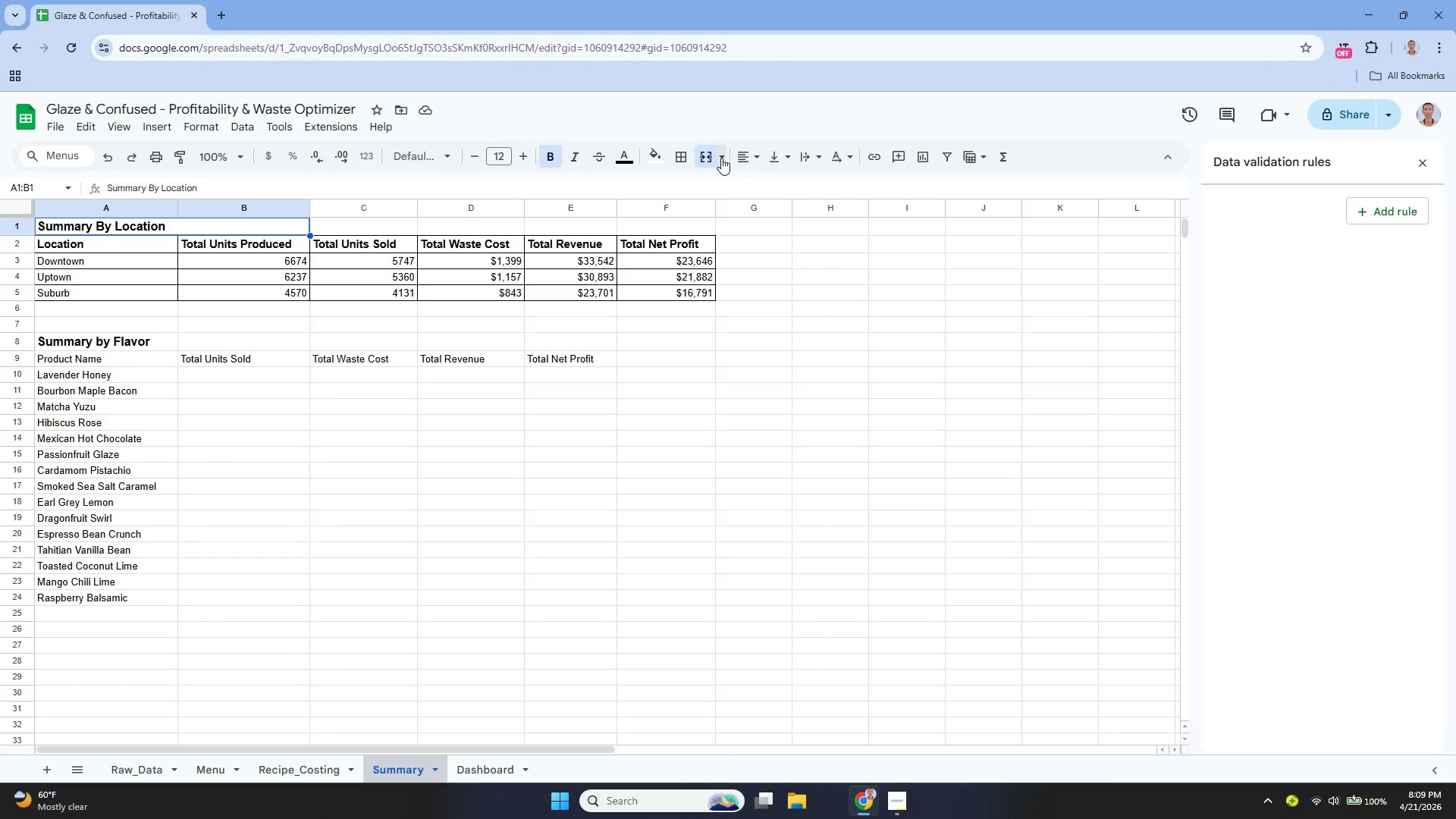 
left_click([710, 156])
 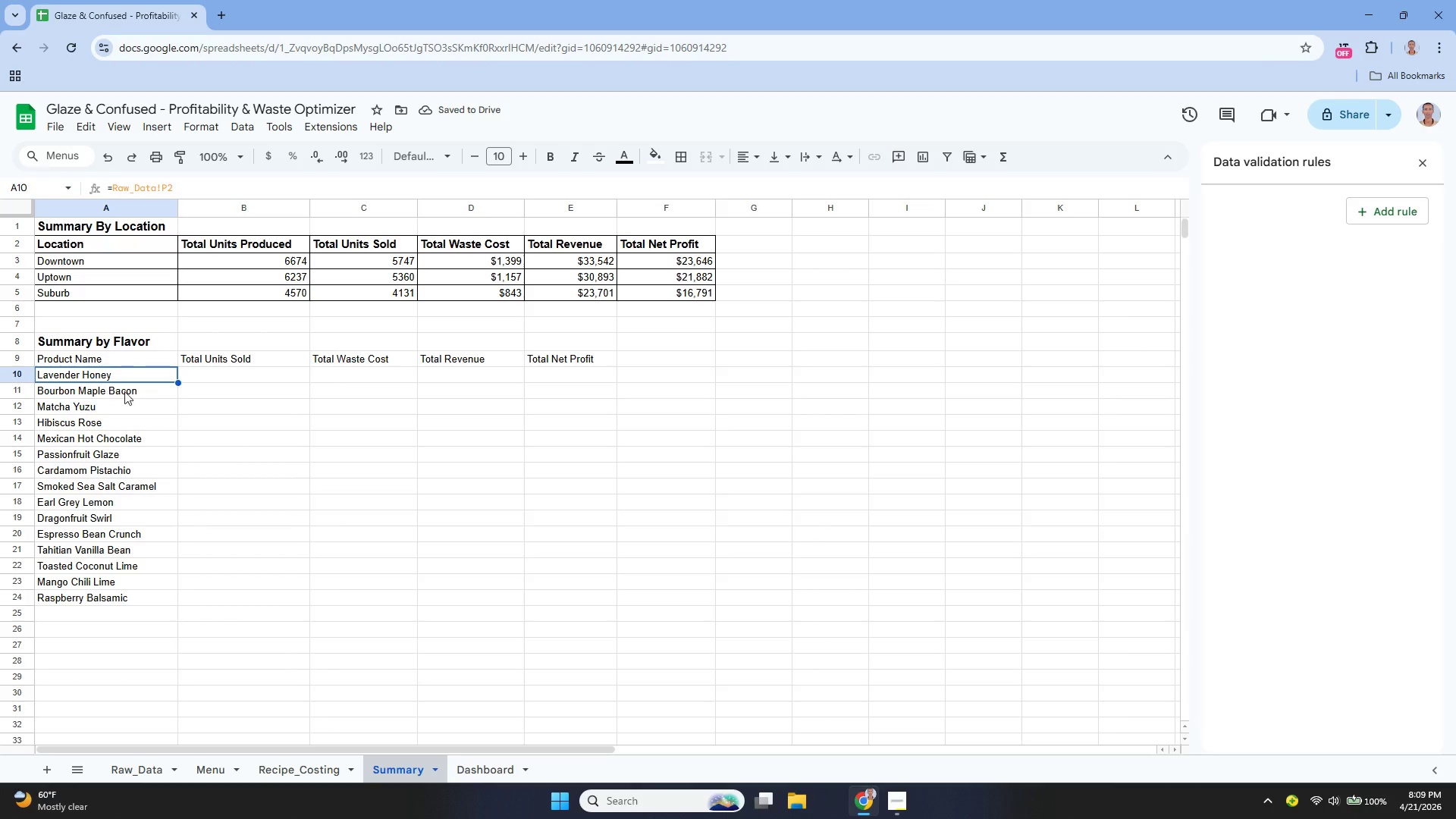 
wait(6.2)
 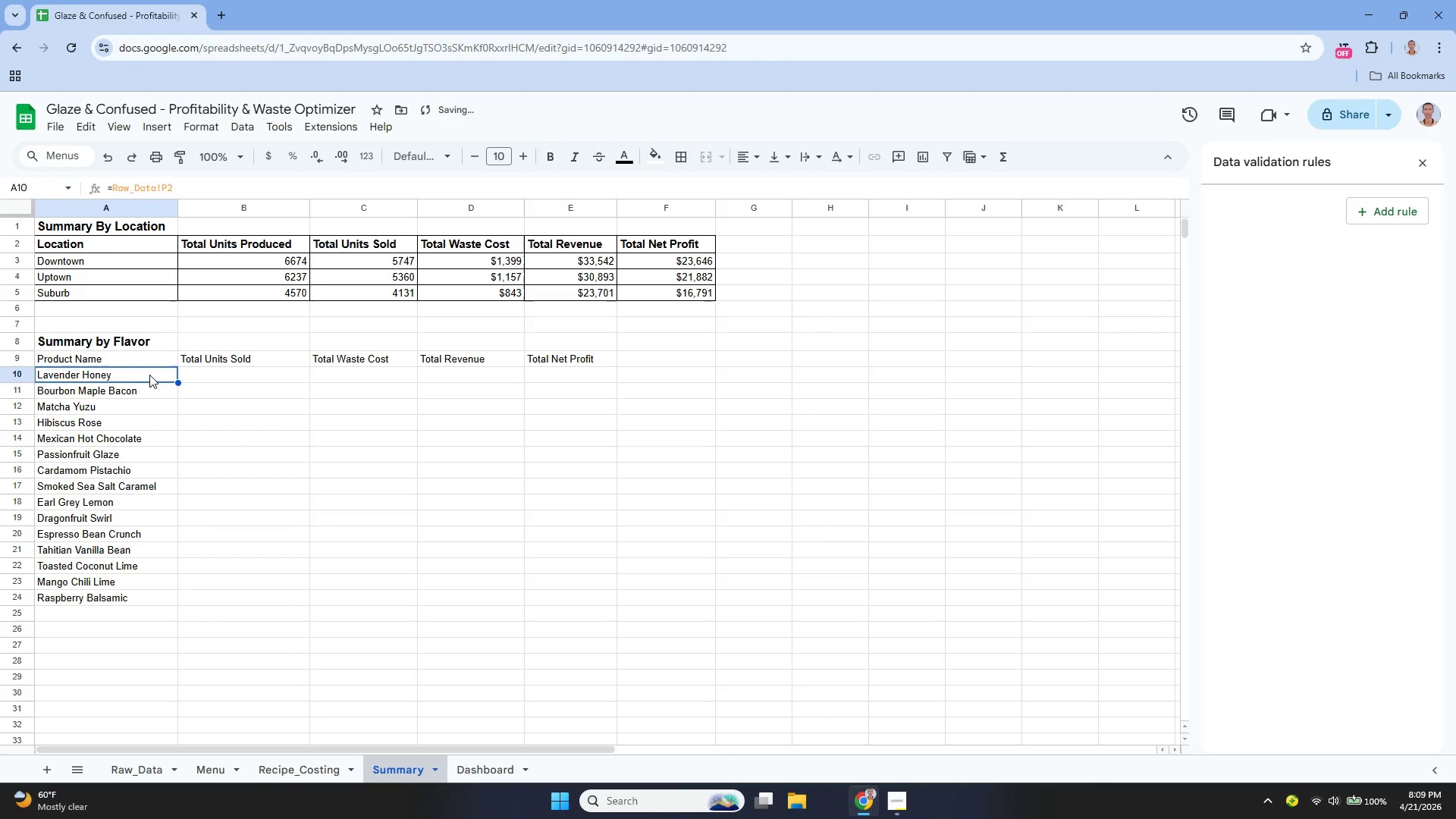 
left_click_drag(start_coordinate=[108, 364], to_coordinate=[570, 358])
 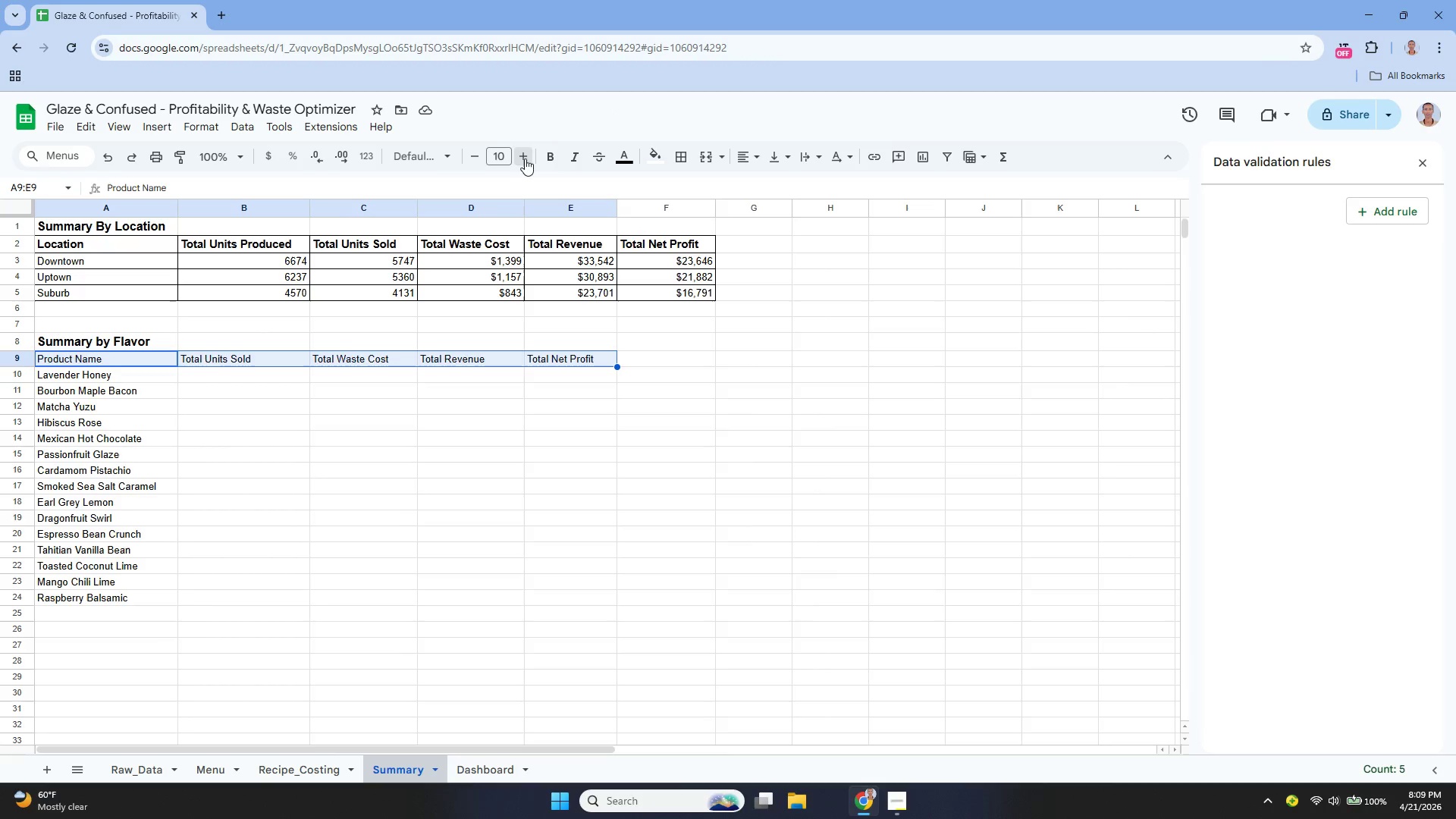 
double_click([555, 158])
 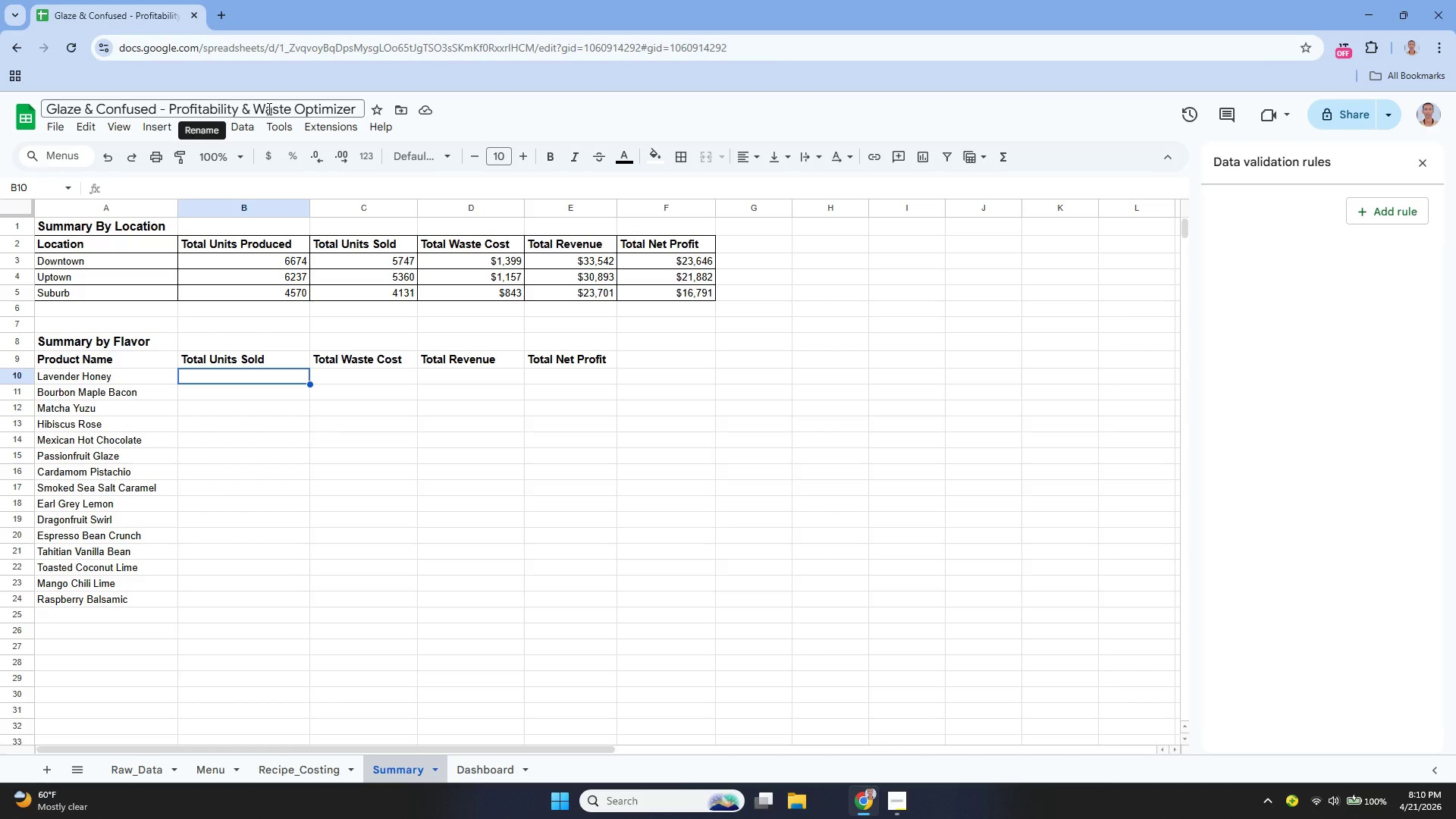 
wait(16.77)
 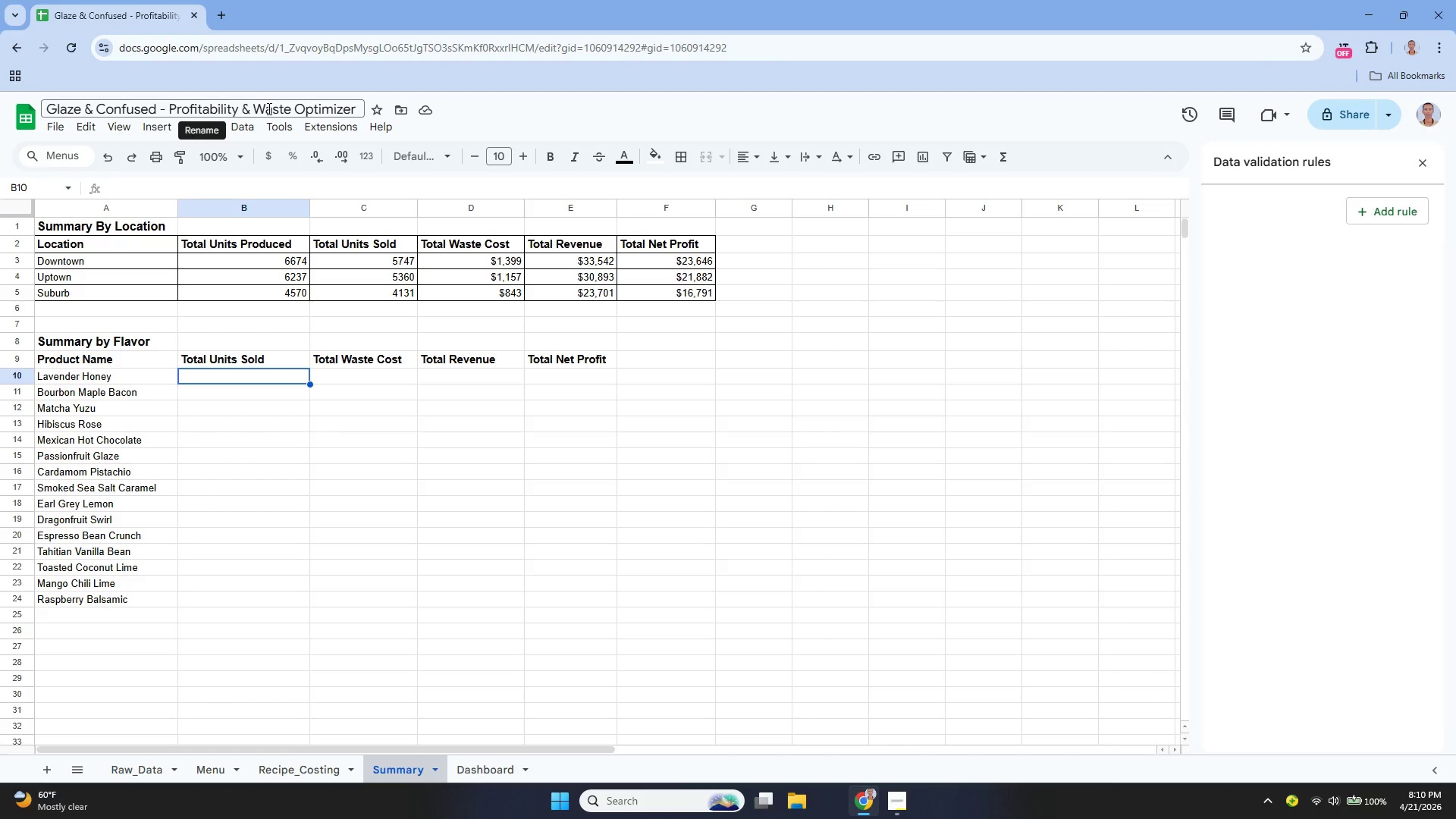 
key(Enter)
 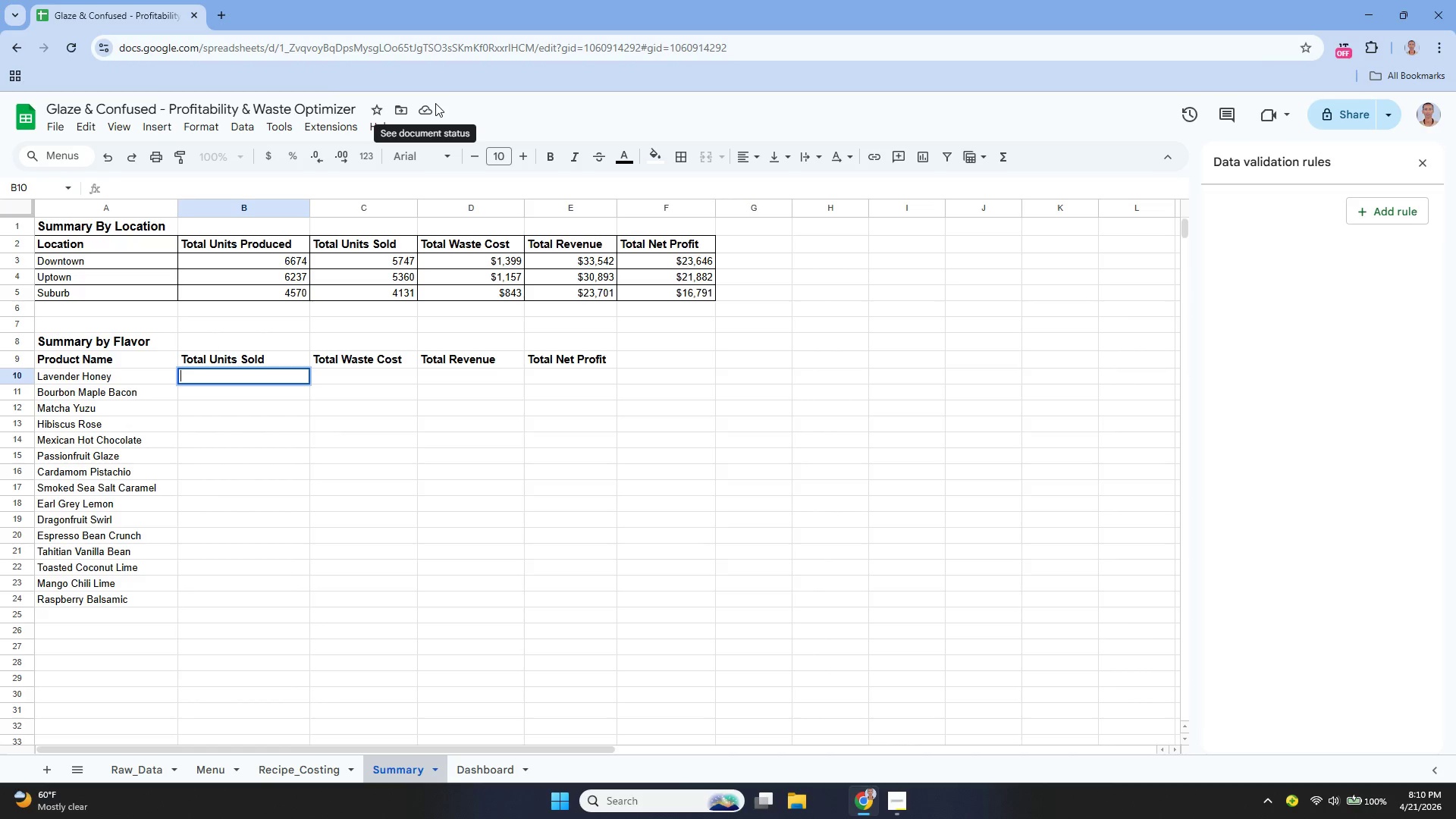 
type(su)
 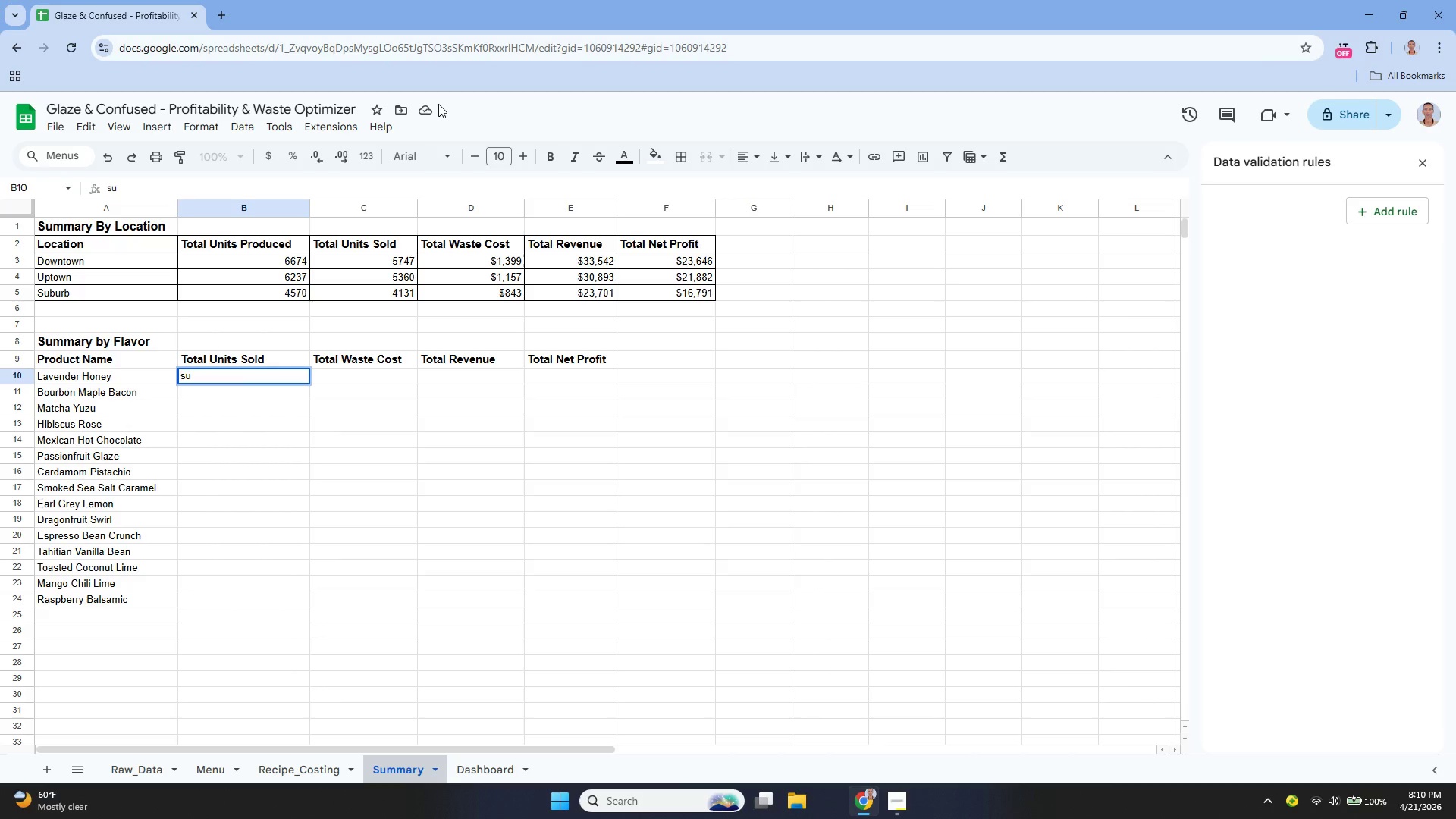 
wait(23.22)
 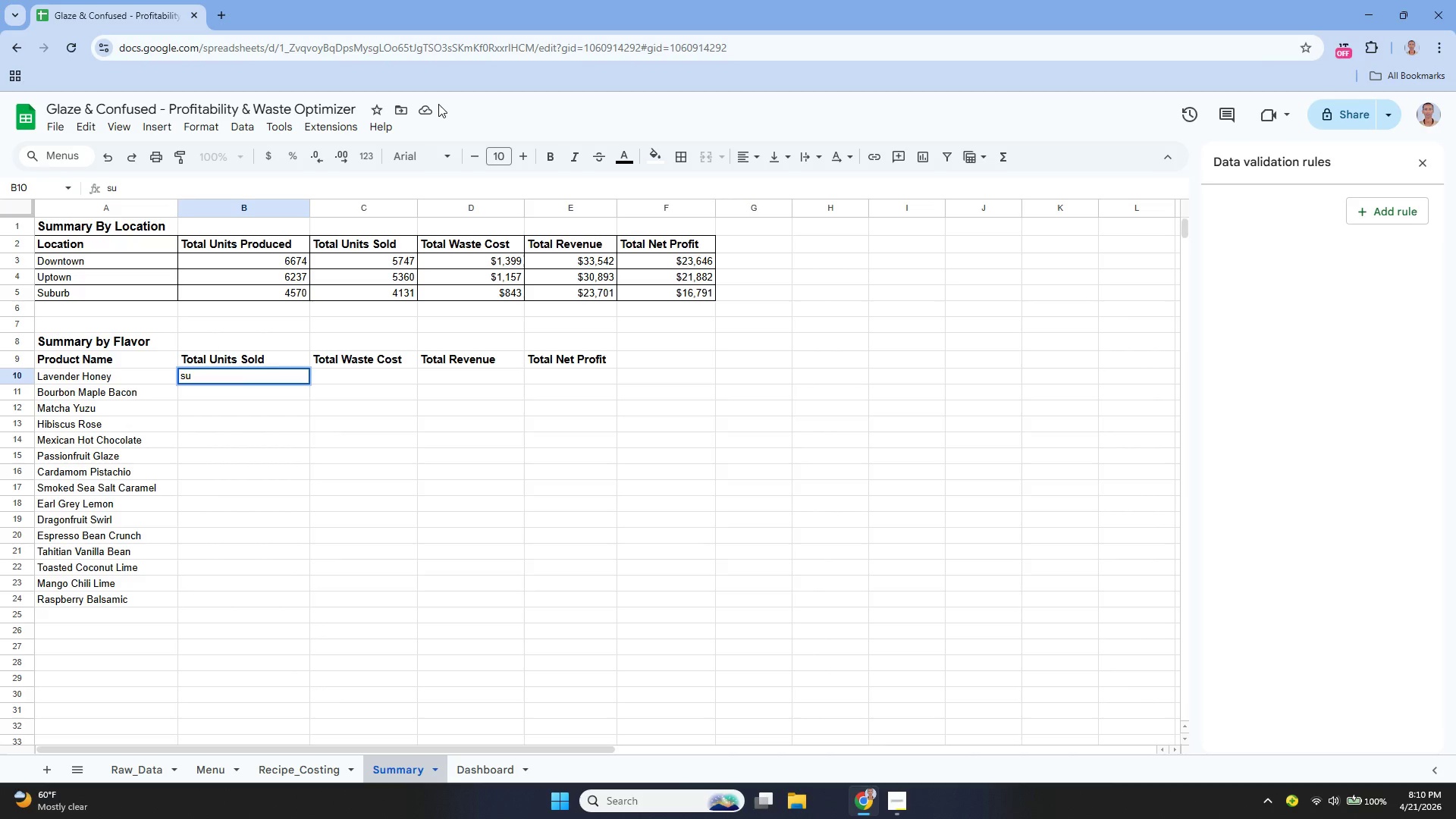 
key(Backspace)
 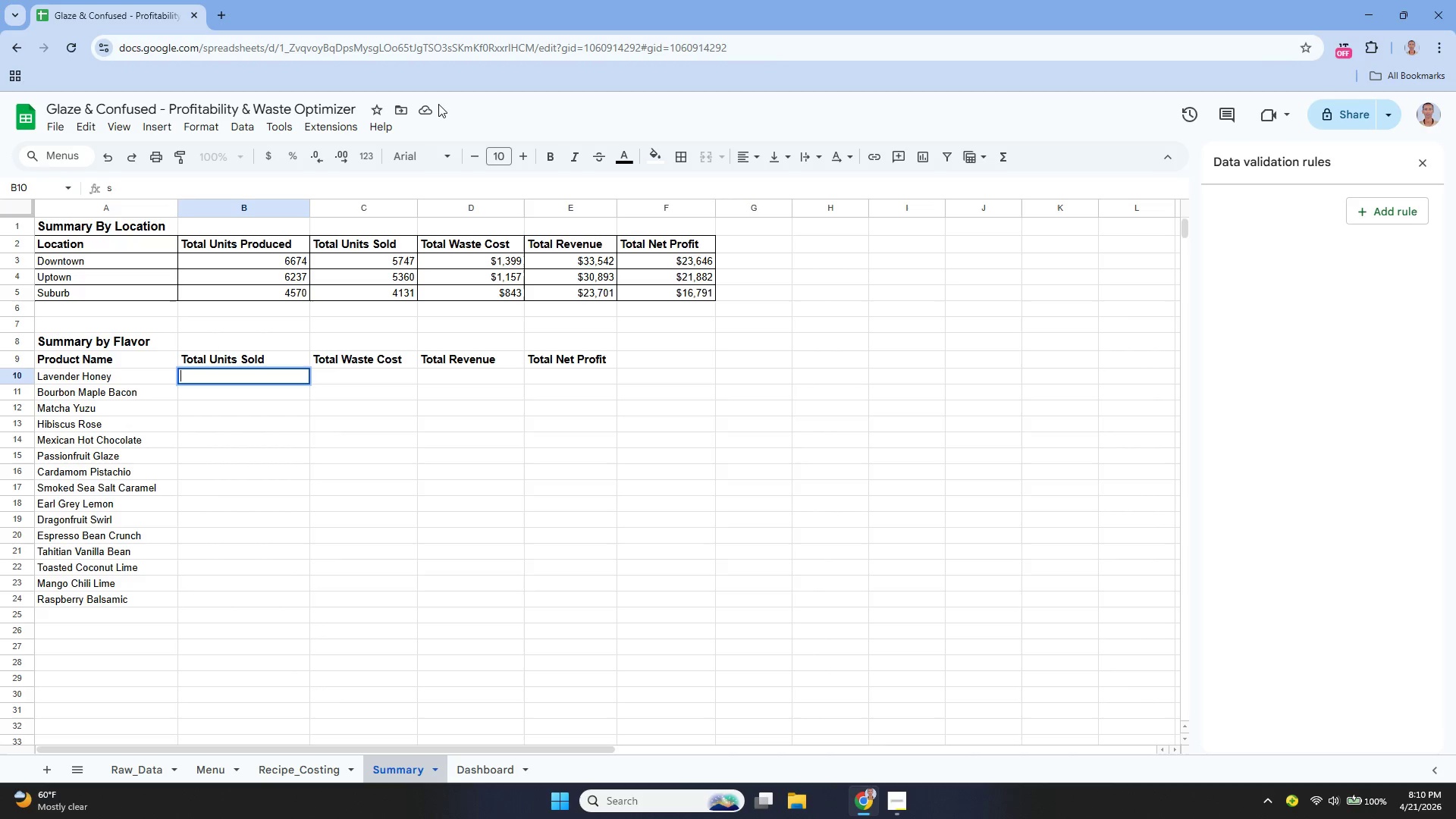 
key(Backspace)
 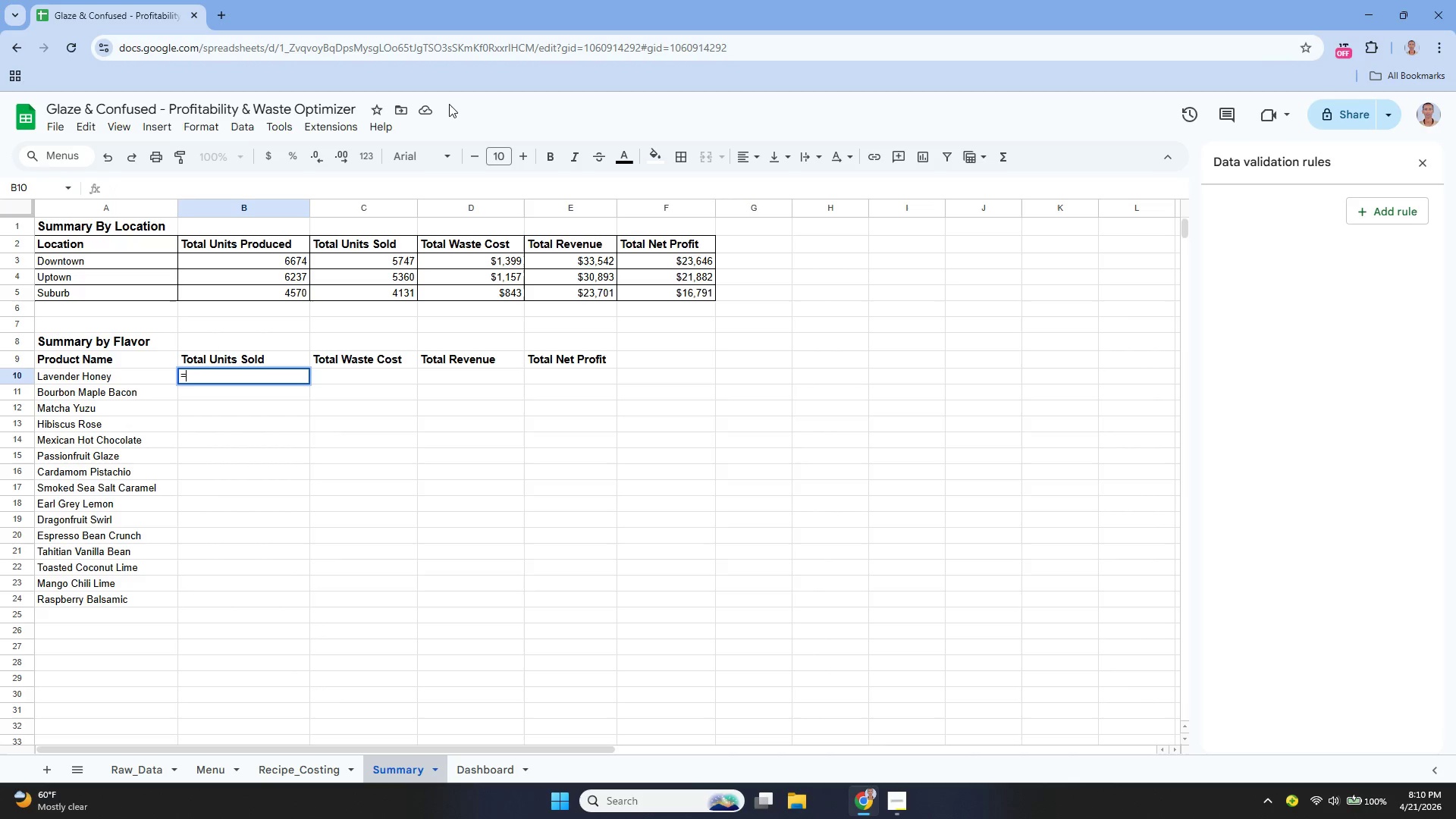 
type(=SUMID)
 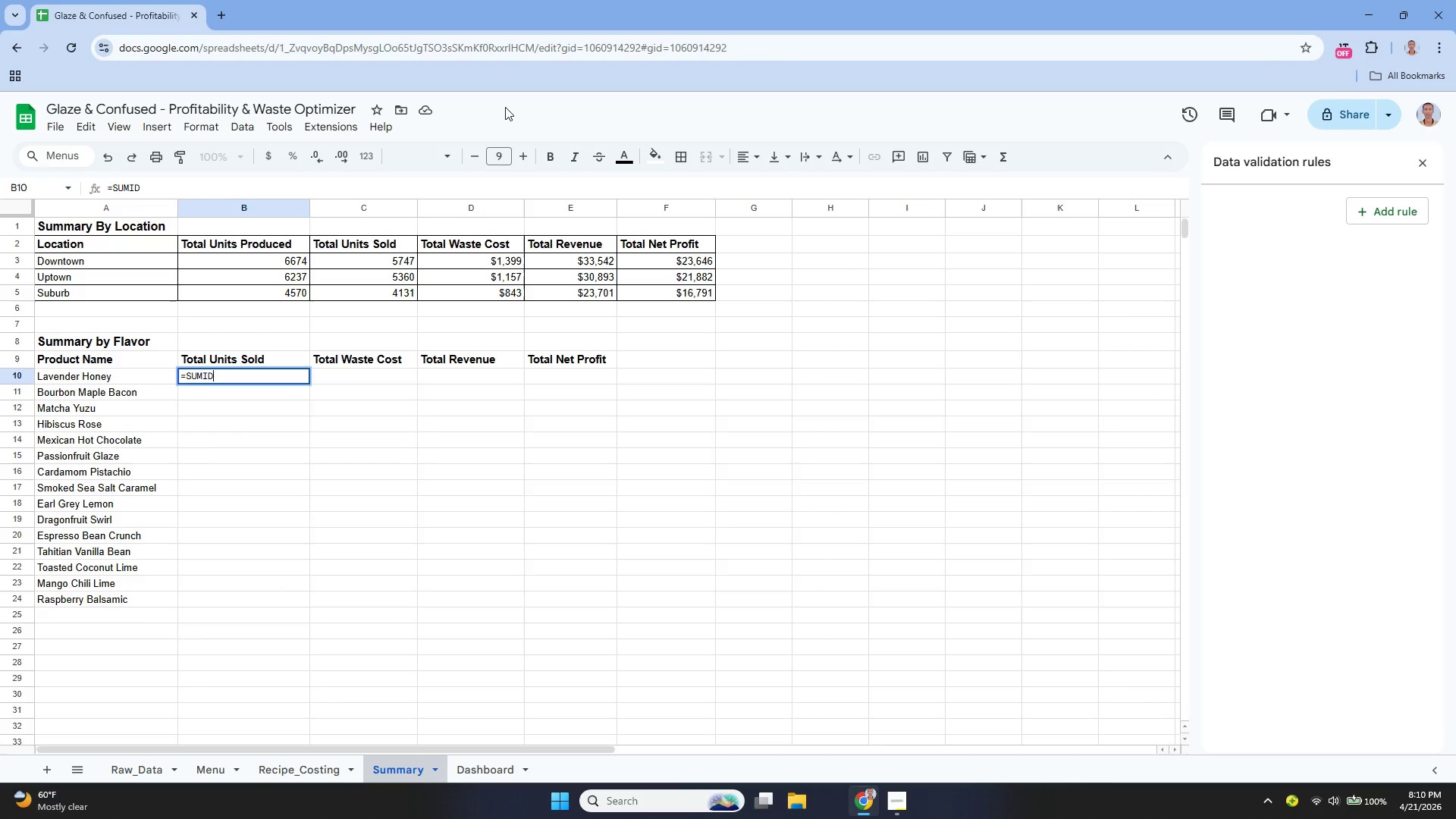 
key(Backspace)
type(FS)
 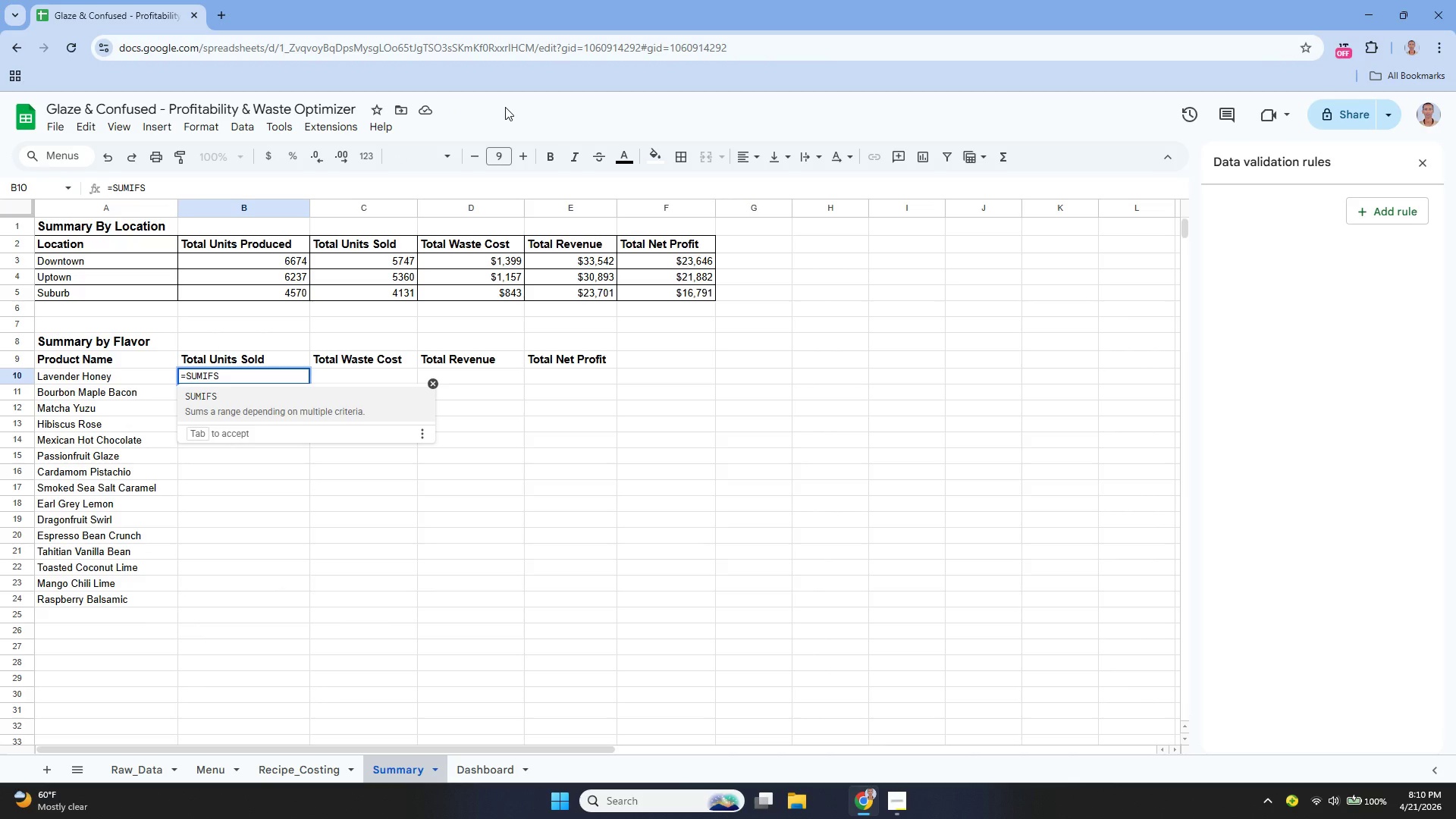 
key(Enter)
 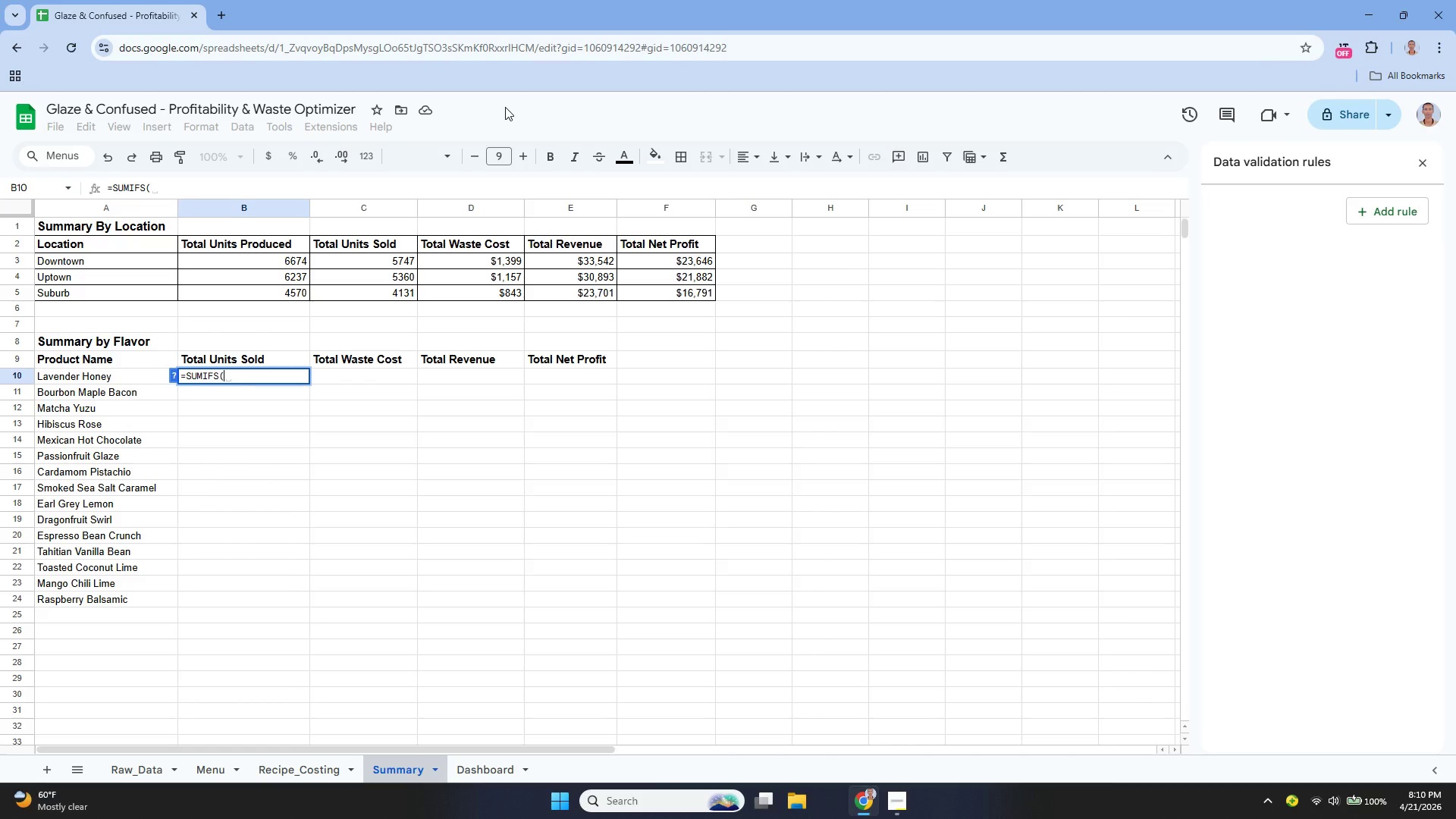 
type(Raw_Data!F:F, Raw)
 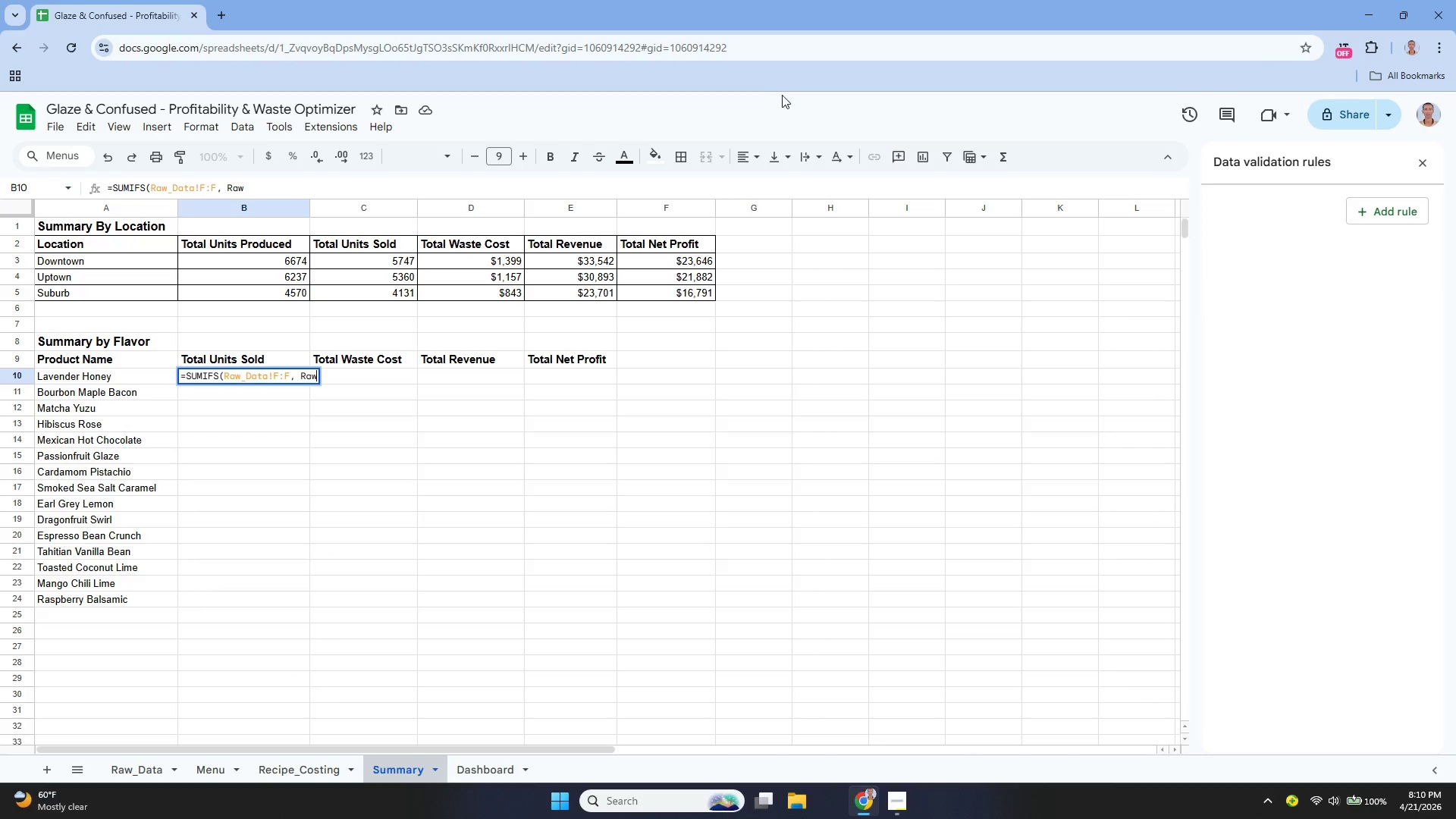 
type(_Data!D:D, A10))
 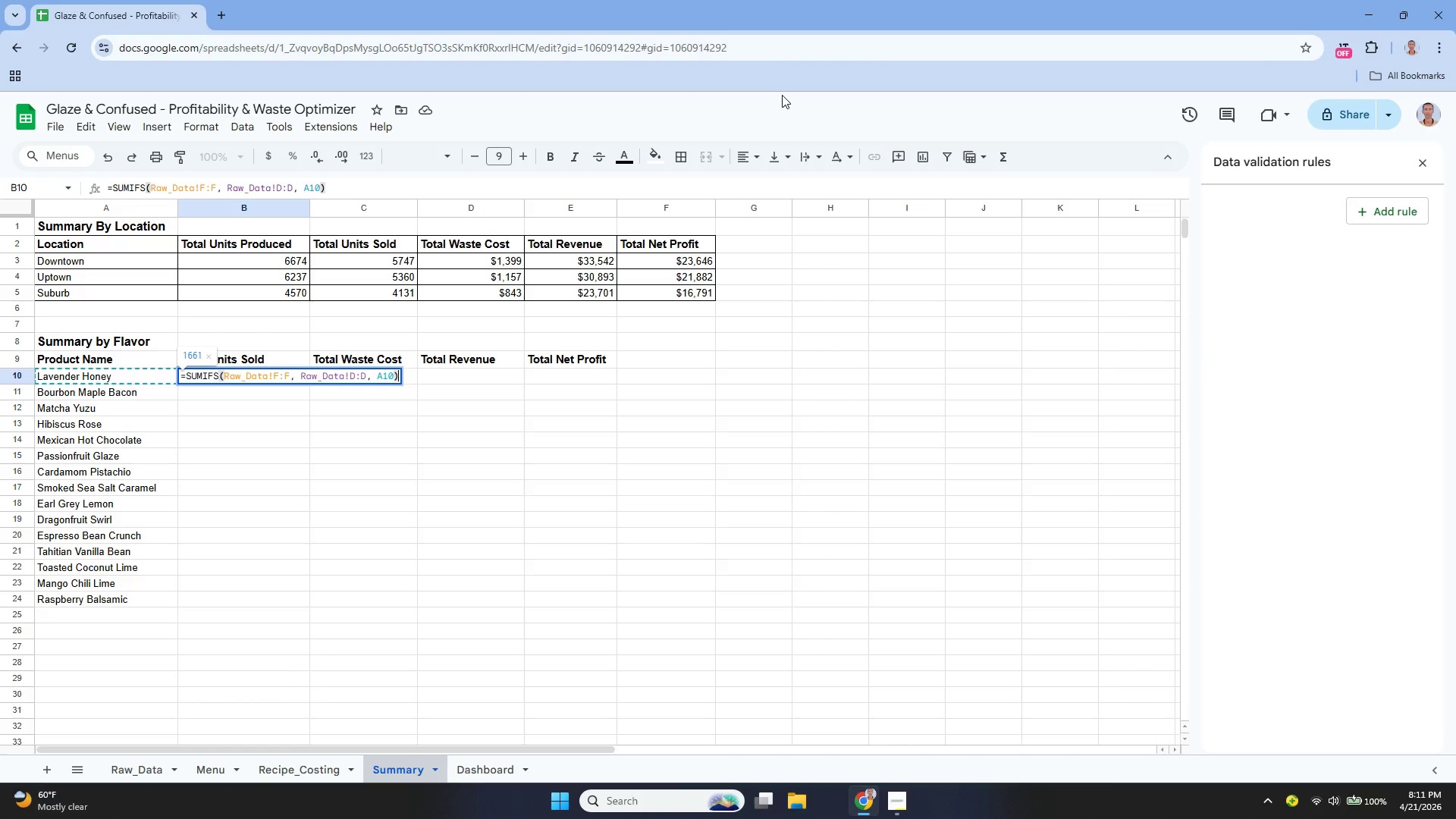 
key(Enter)
 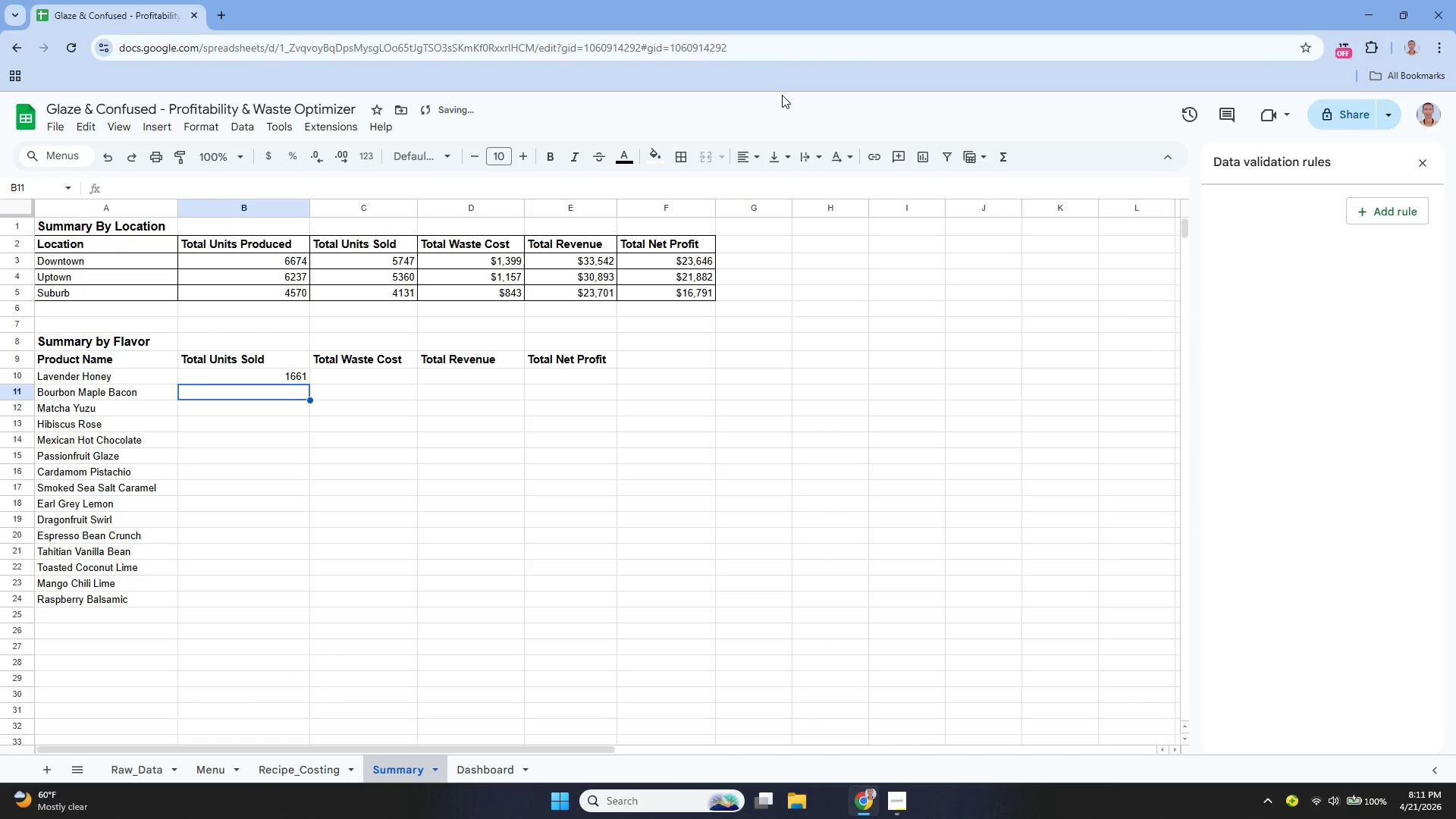 
key(ArrowUp)
 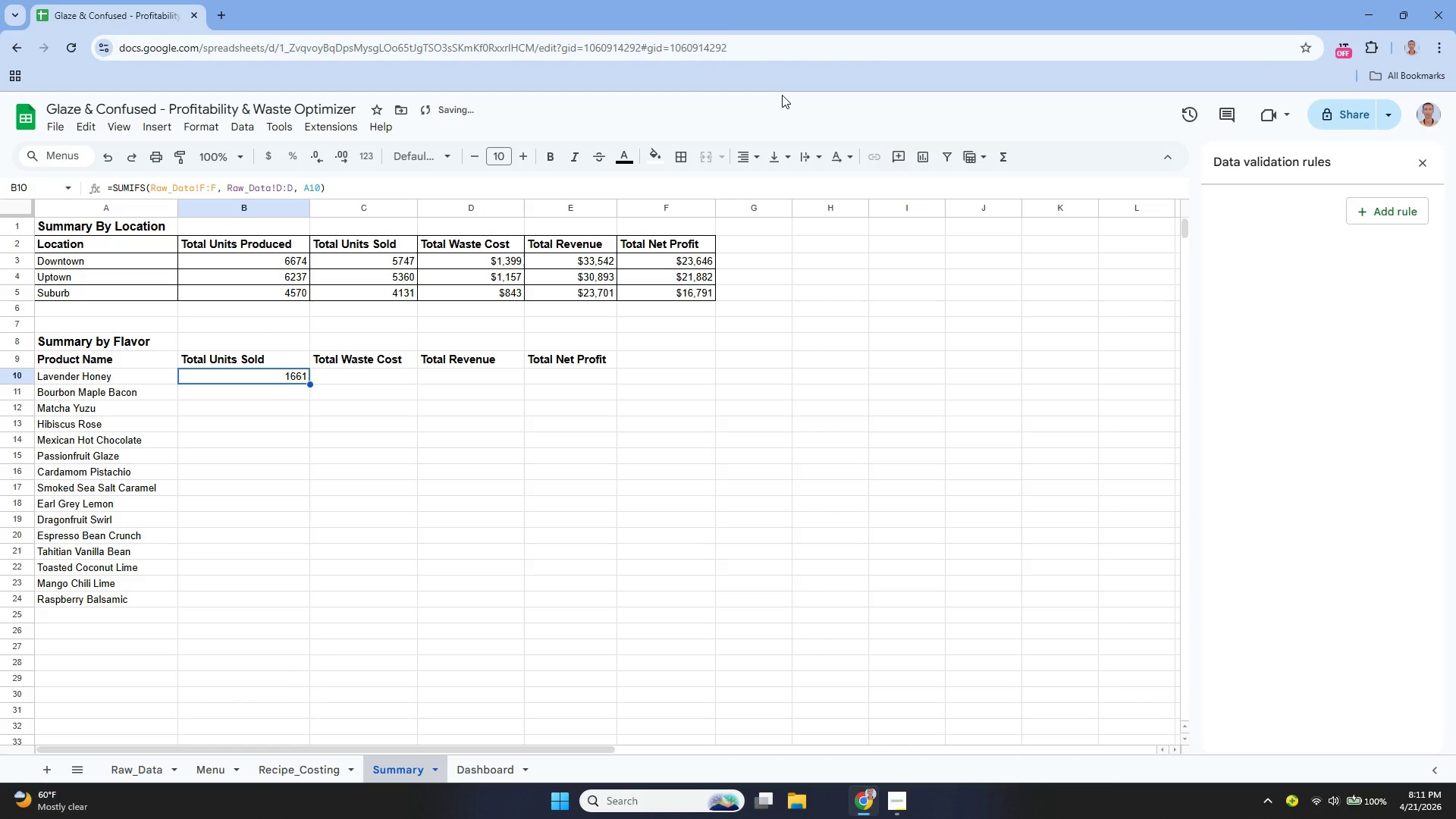 
key(Enter)
 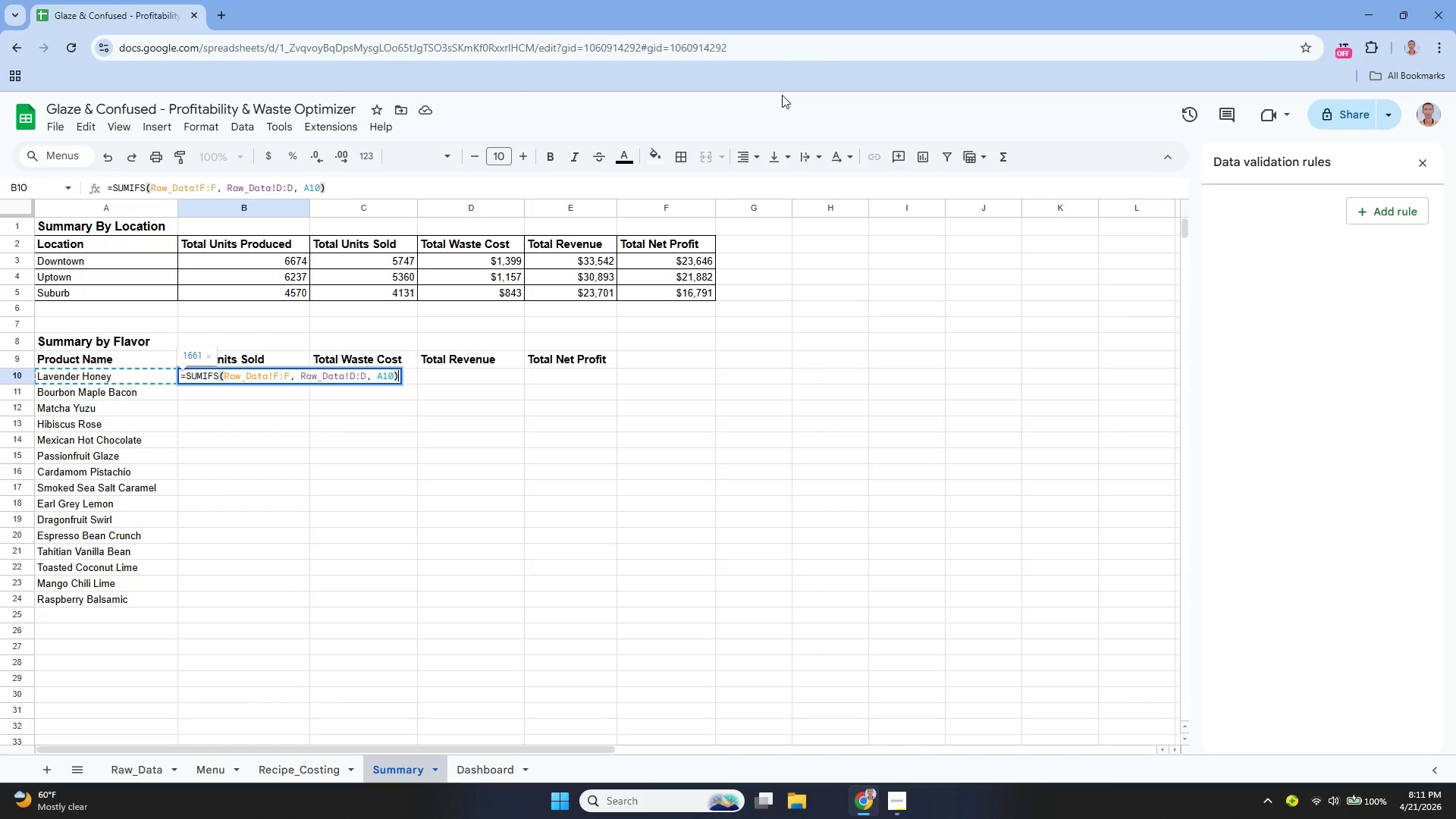 
wait(7.33)
 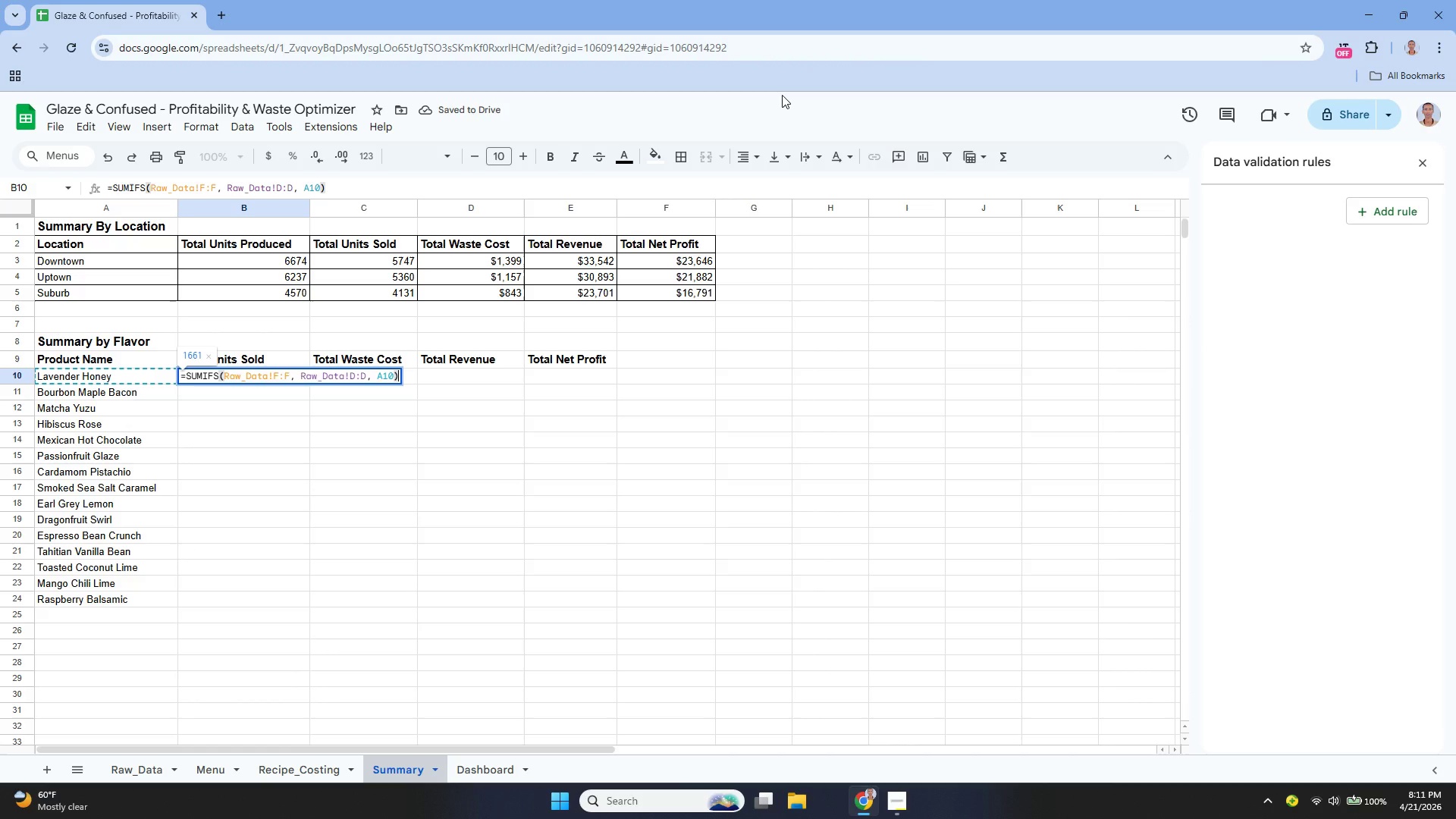 
key(Enter)
 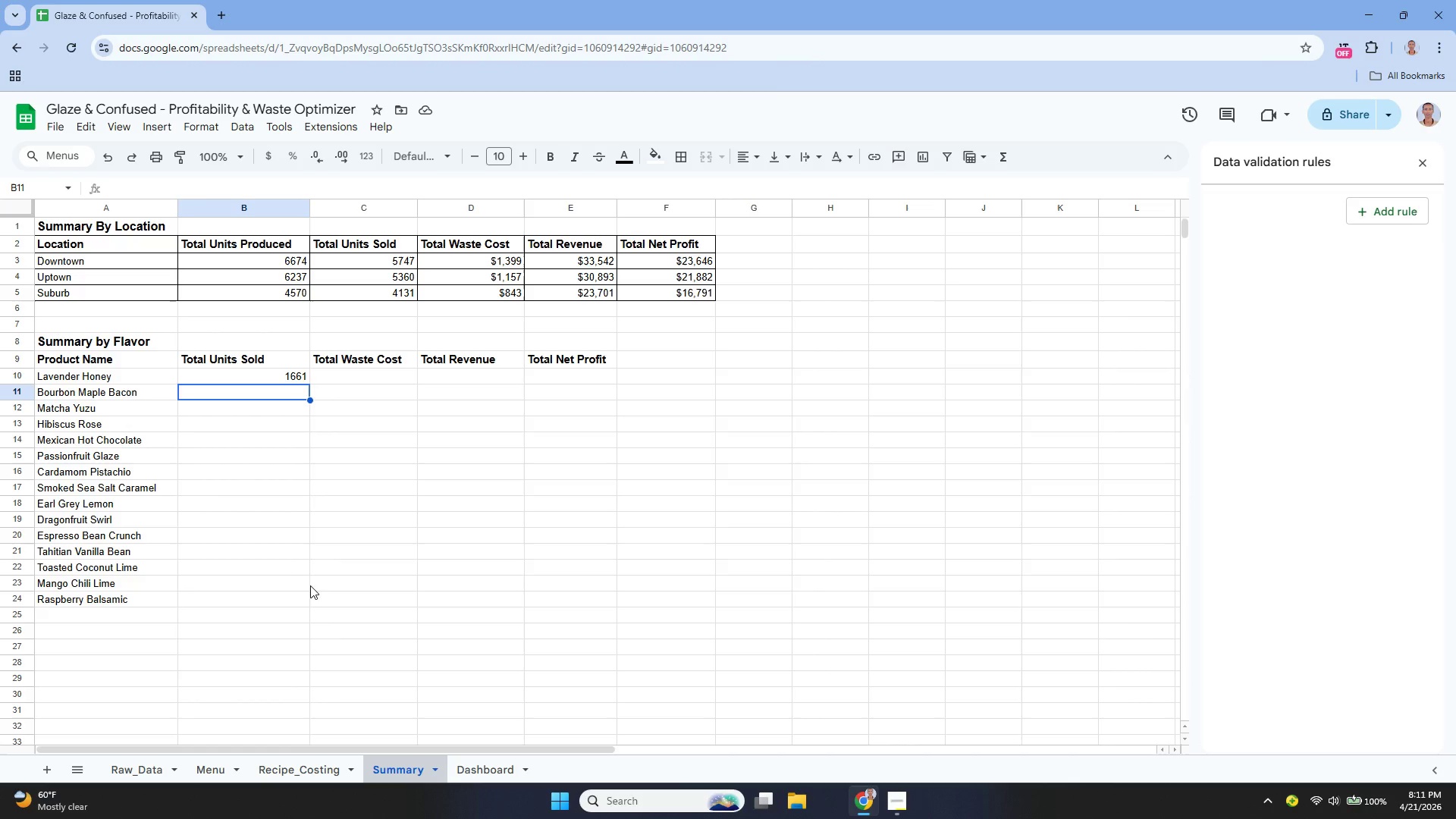 
wait(8.25)
 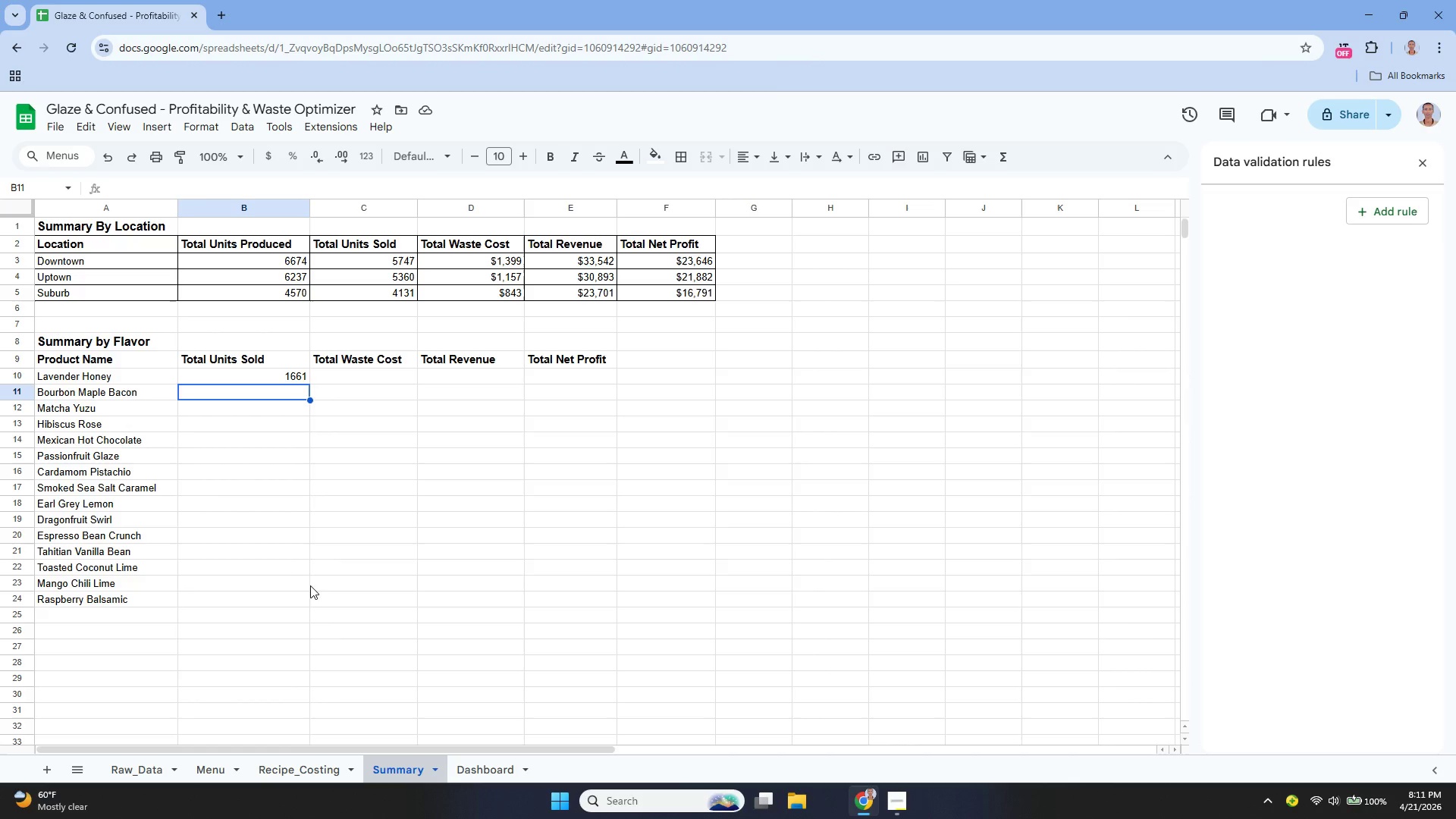 
key(Unknown)
 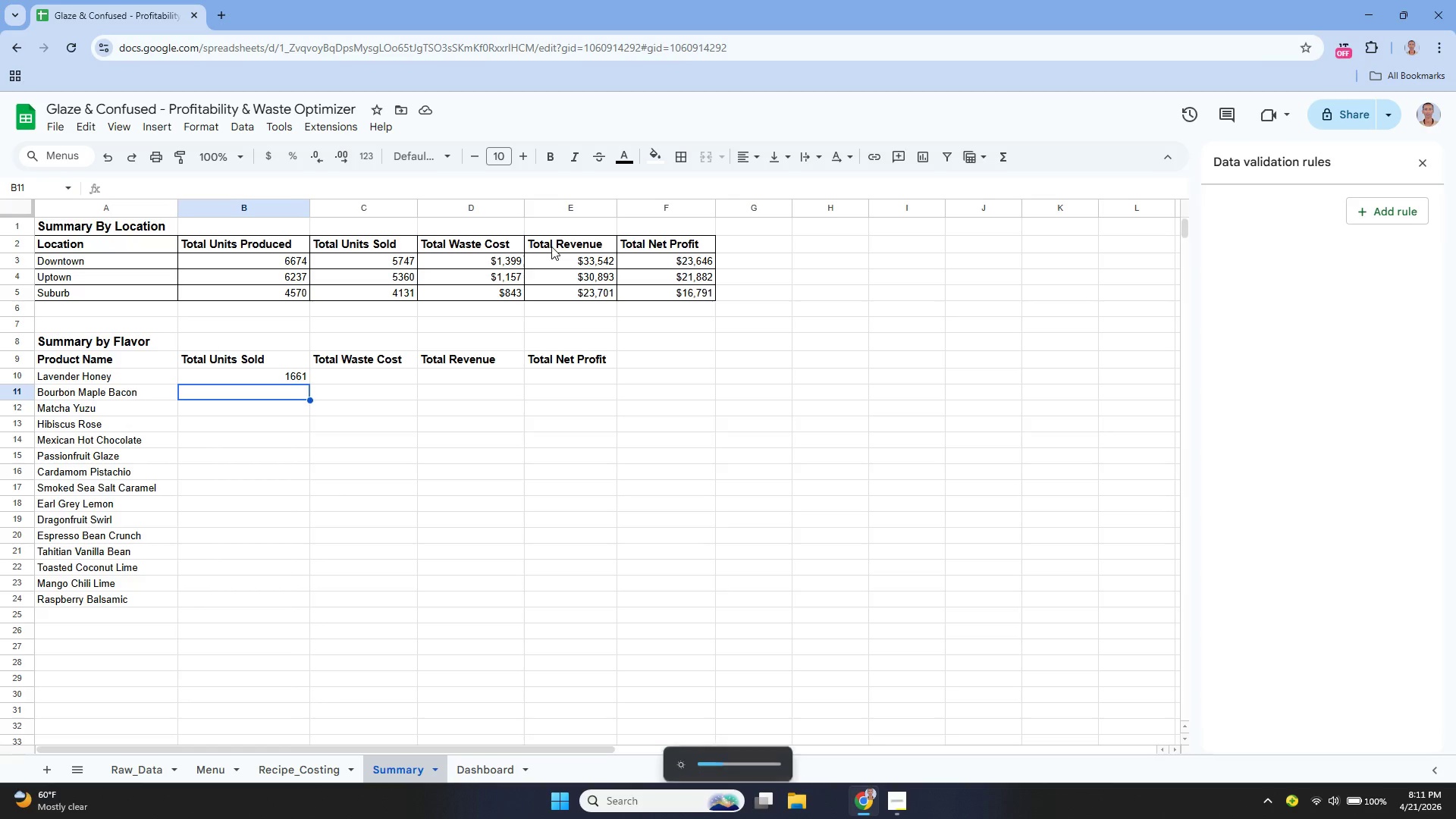 
key(Unknown)
 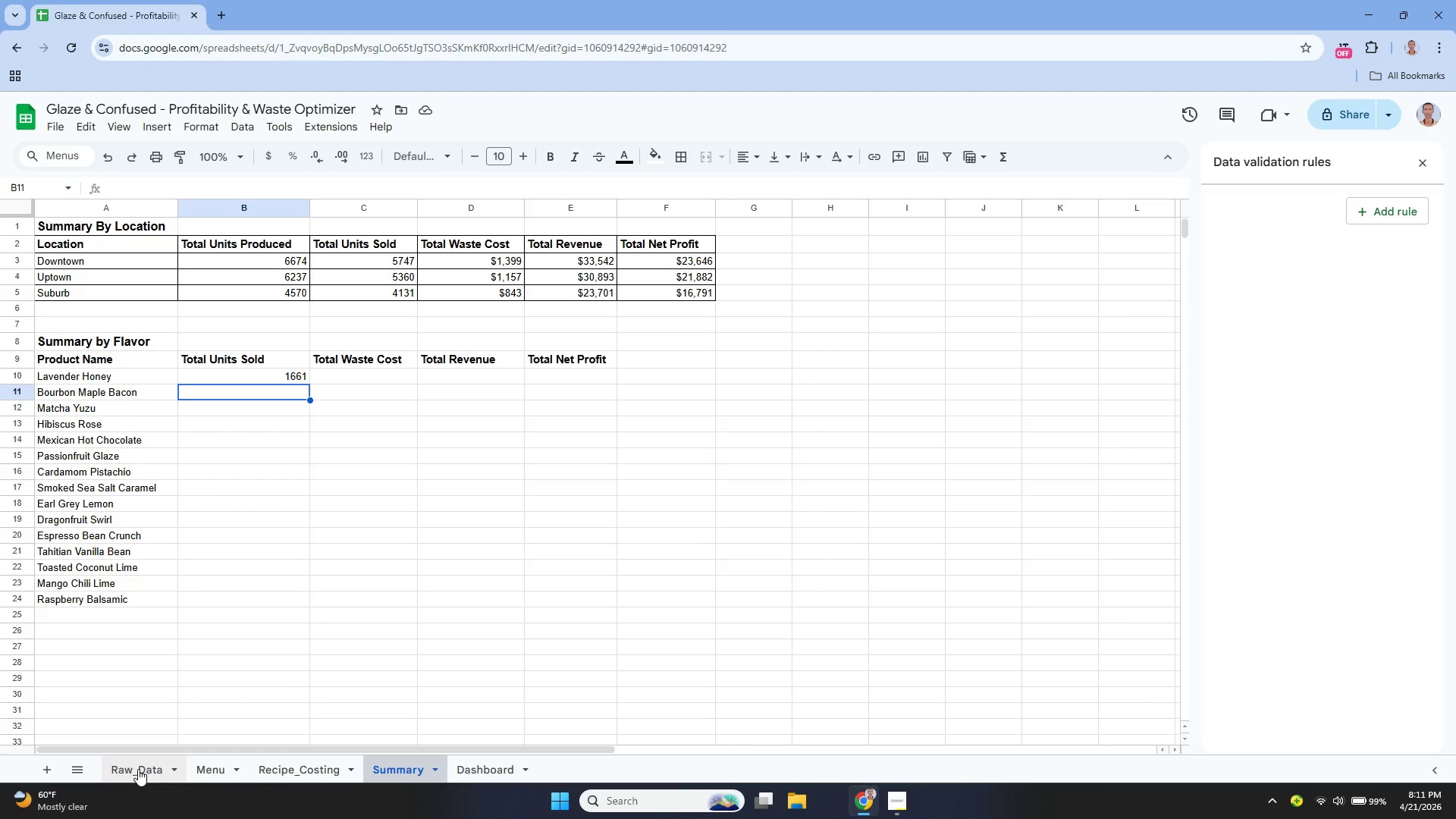 
left_click([138, 769])
 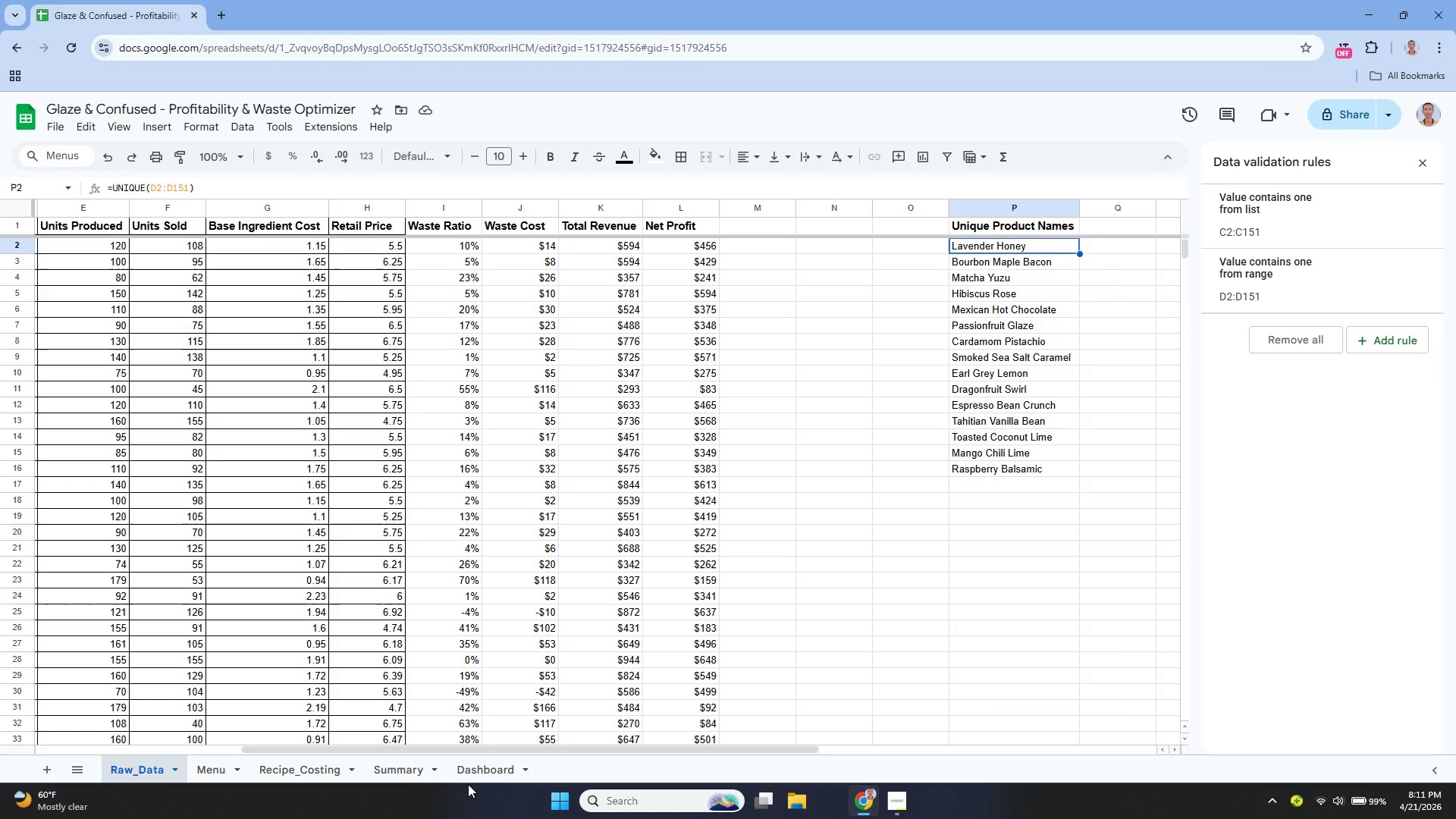 
wait(5.61)
 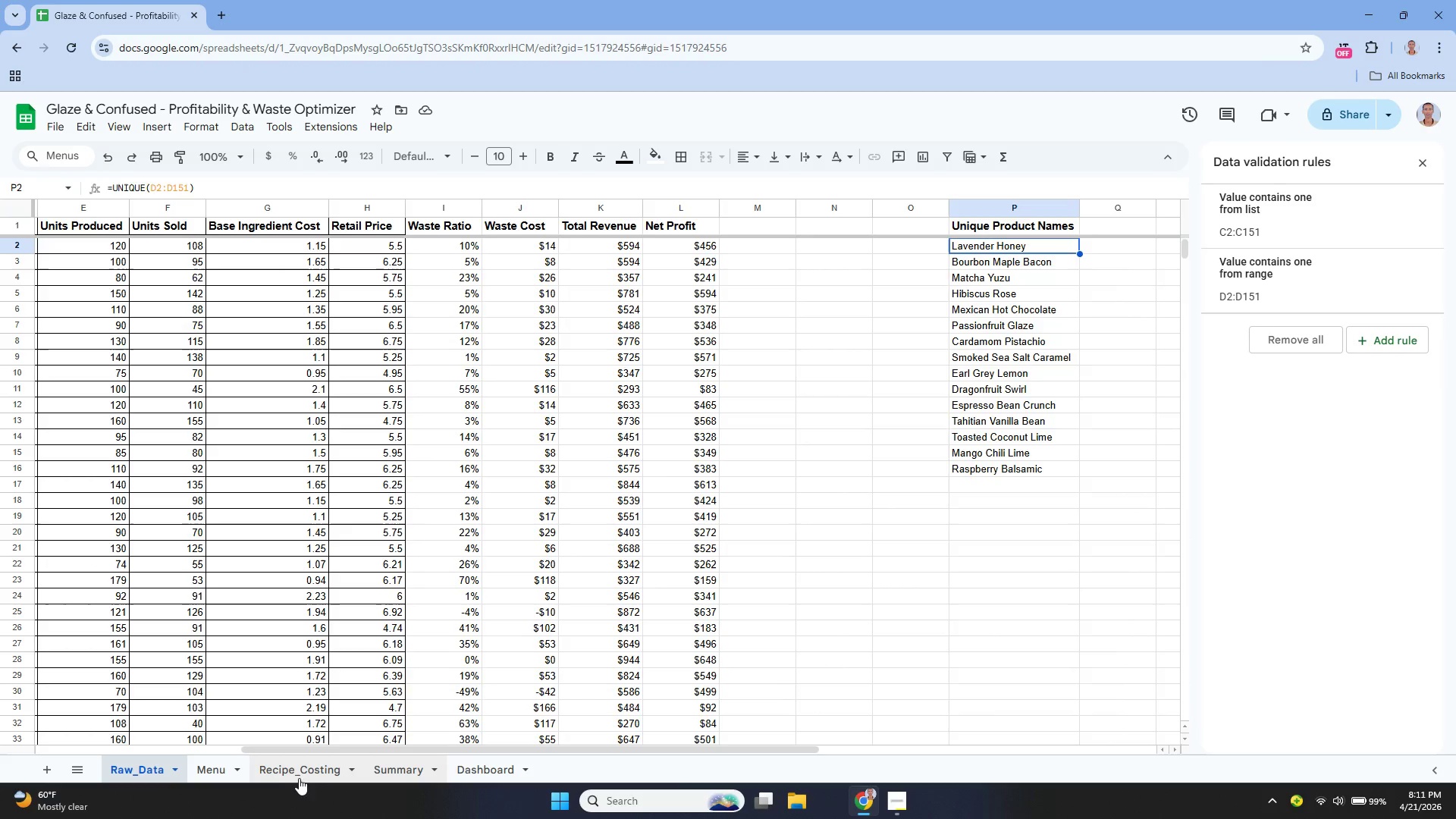 
left_click([413, 771])
 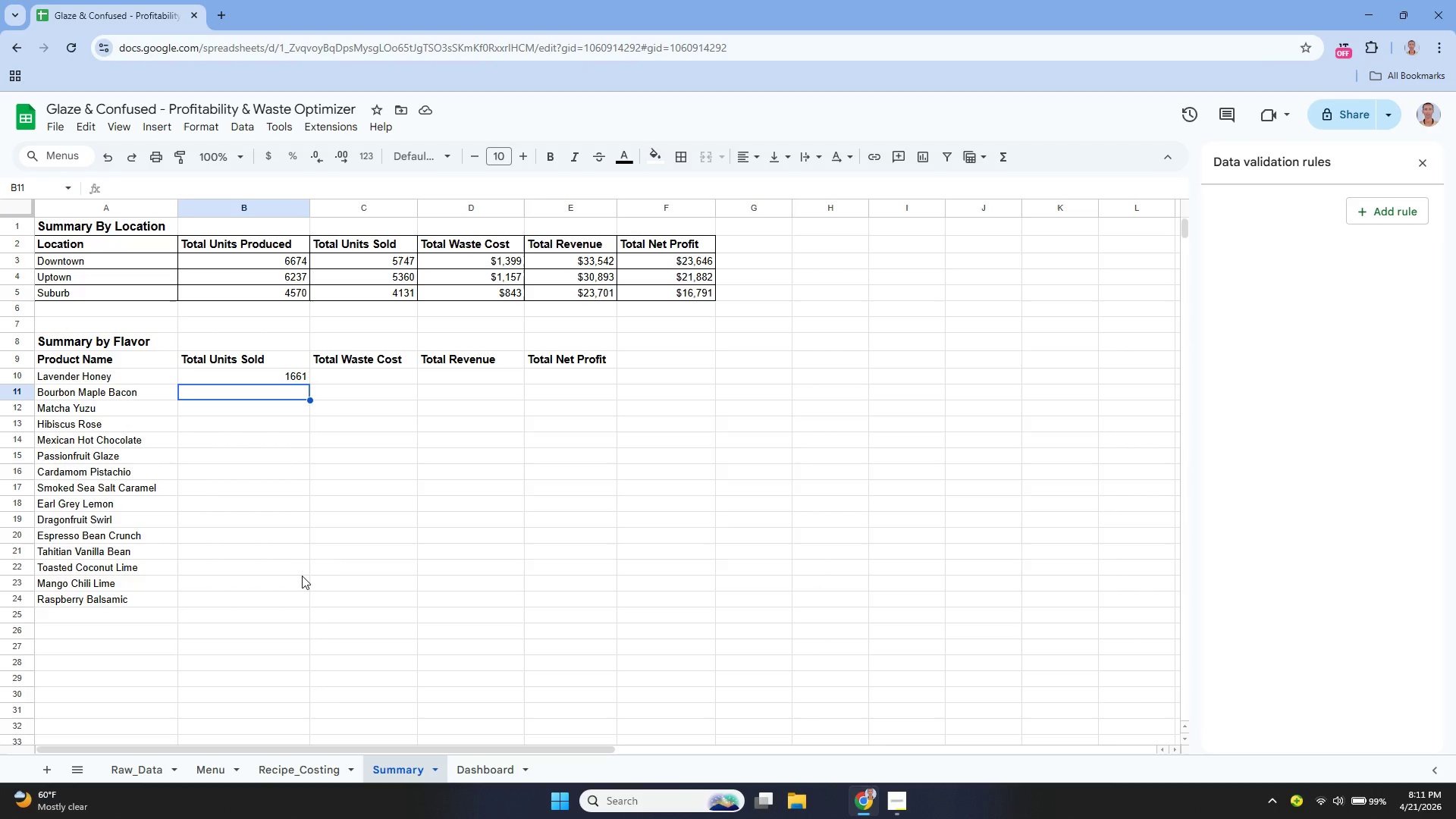 
key(ArrowUp)
 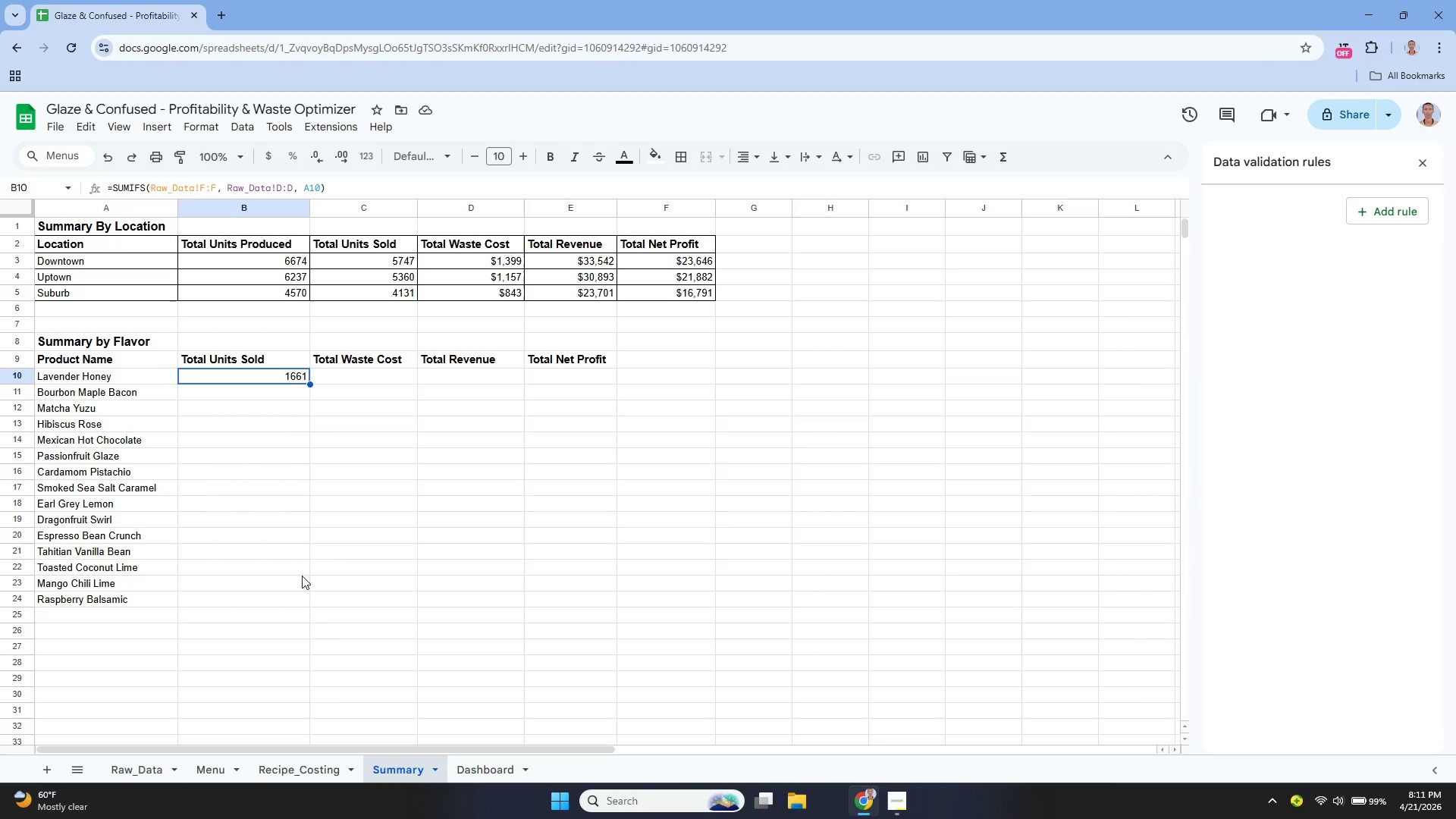 
key(Enter)
 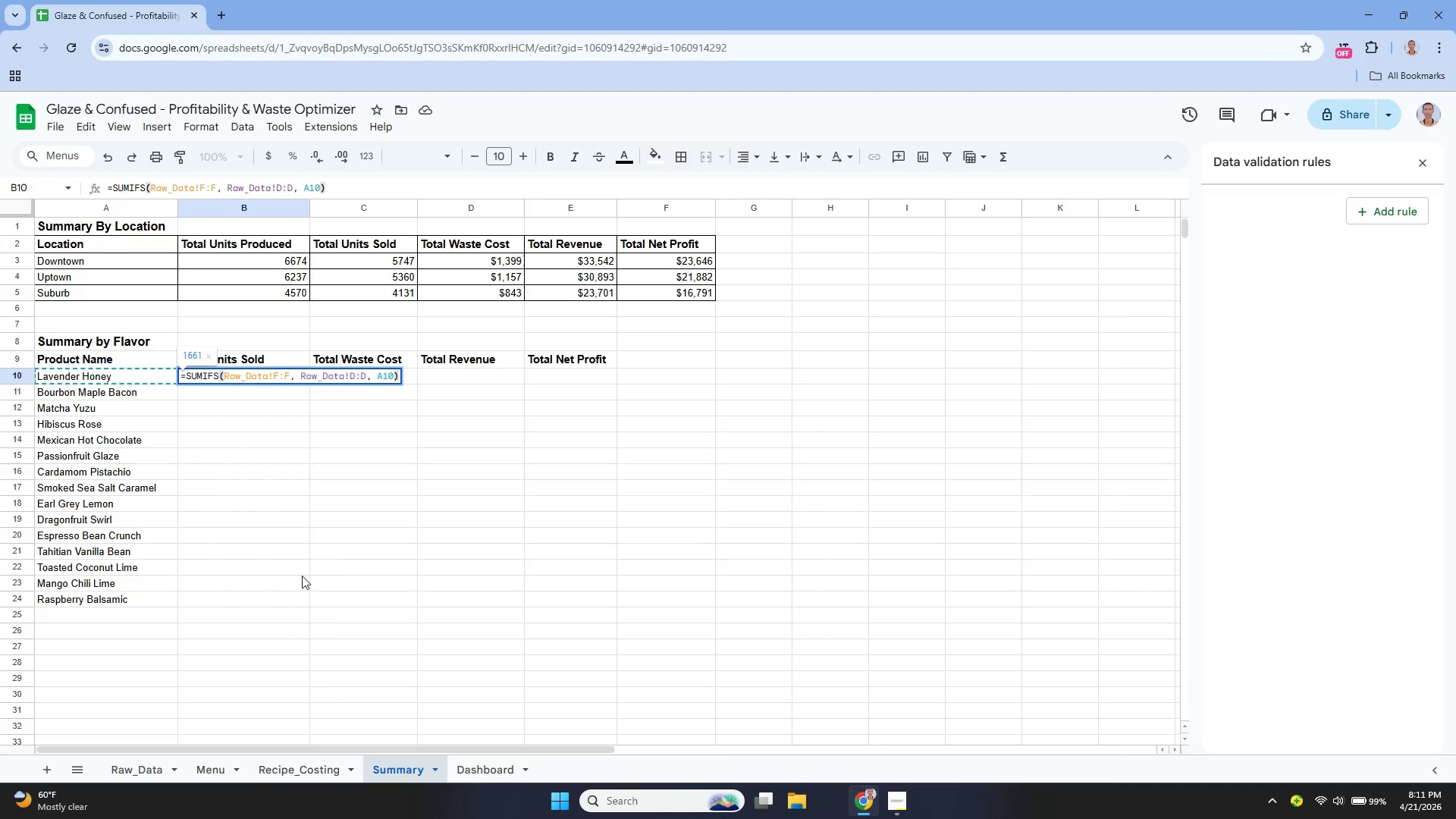 
key(Enter)
 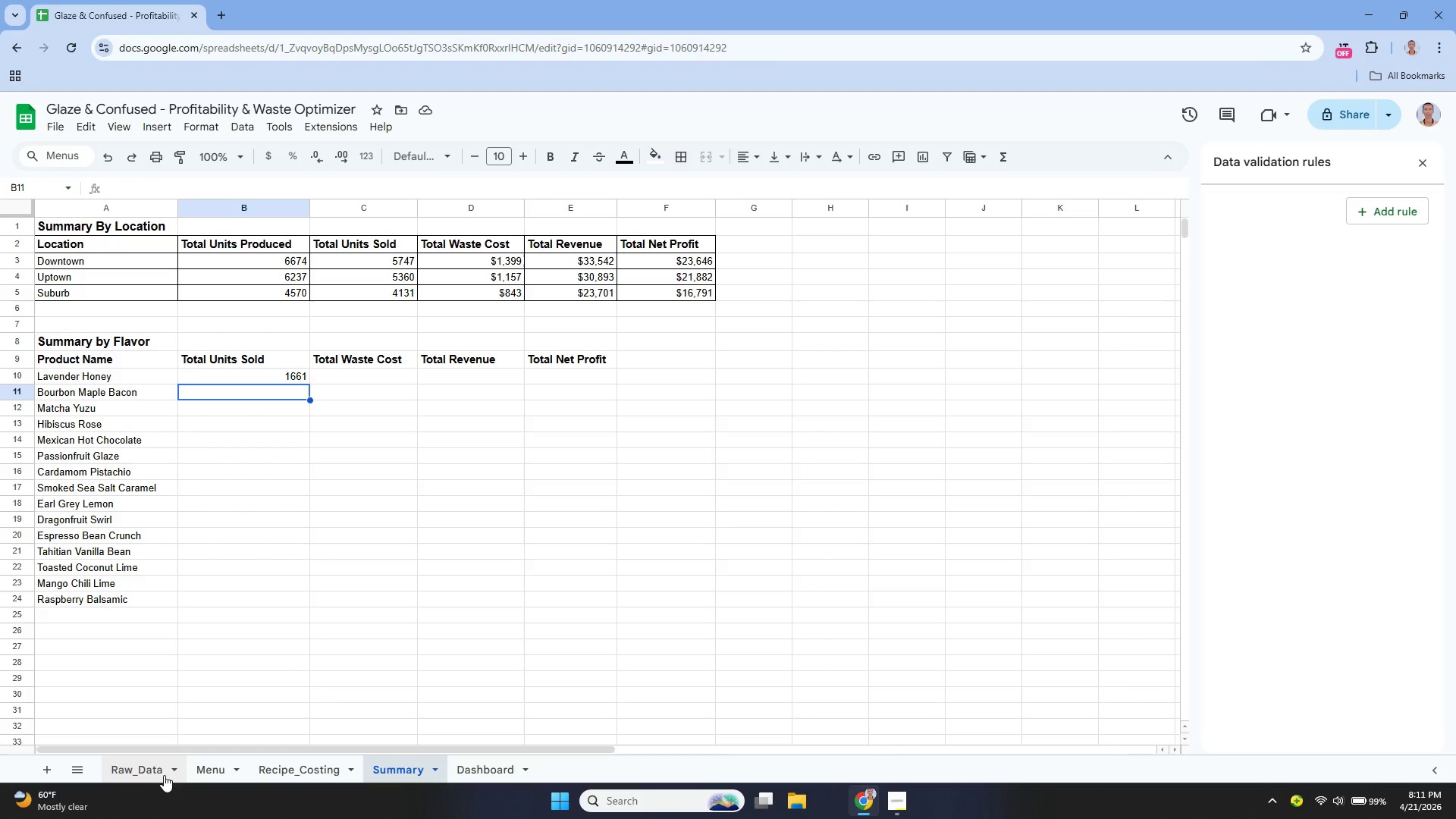 
left_click([159, 775])
 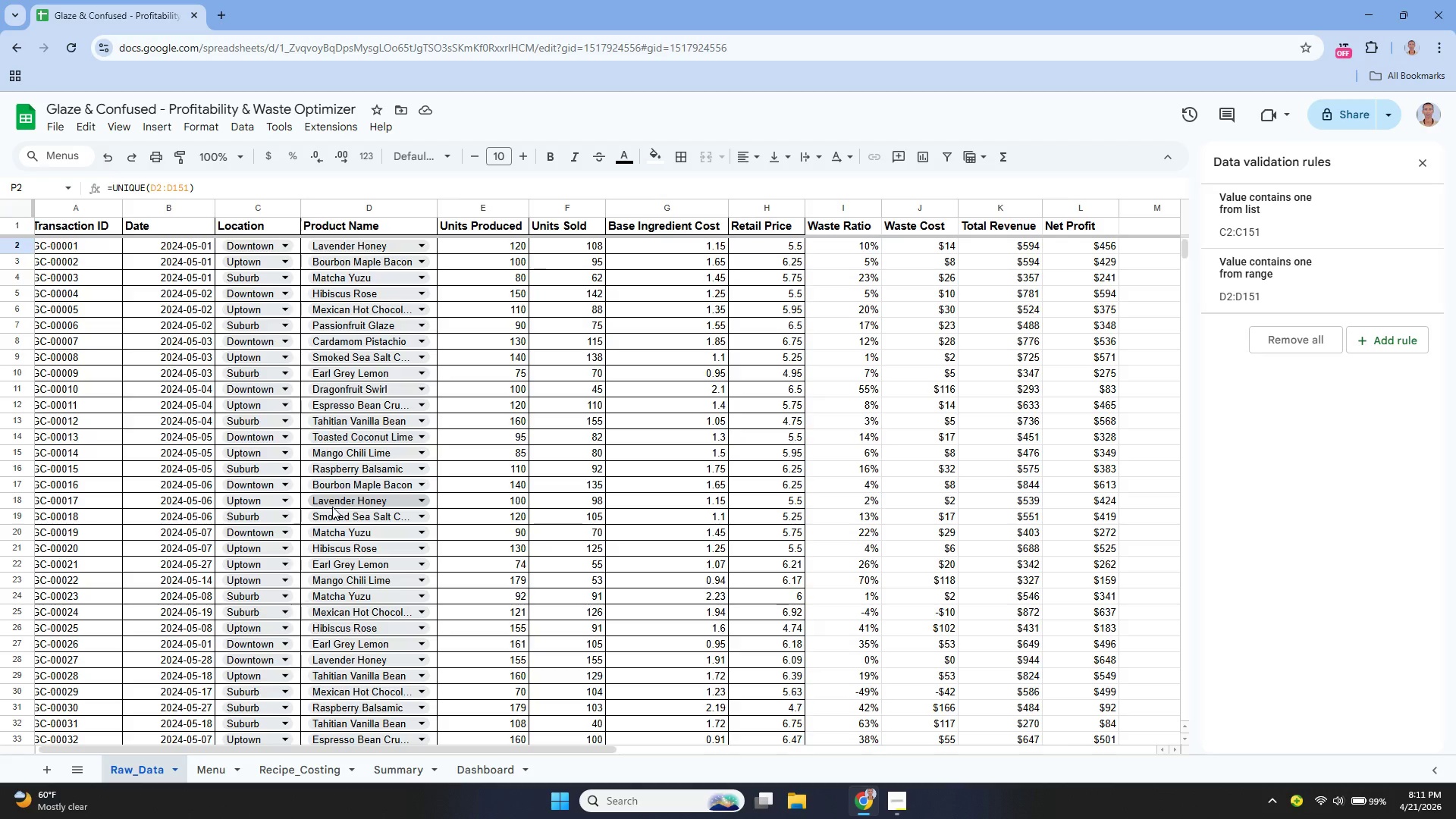 
wait(10.88)
 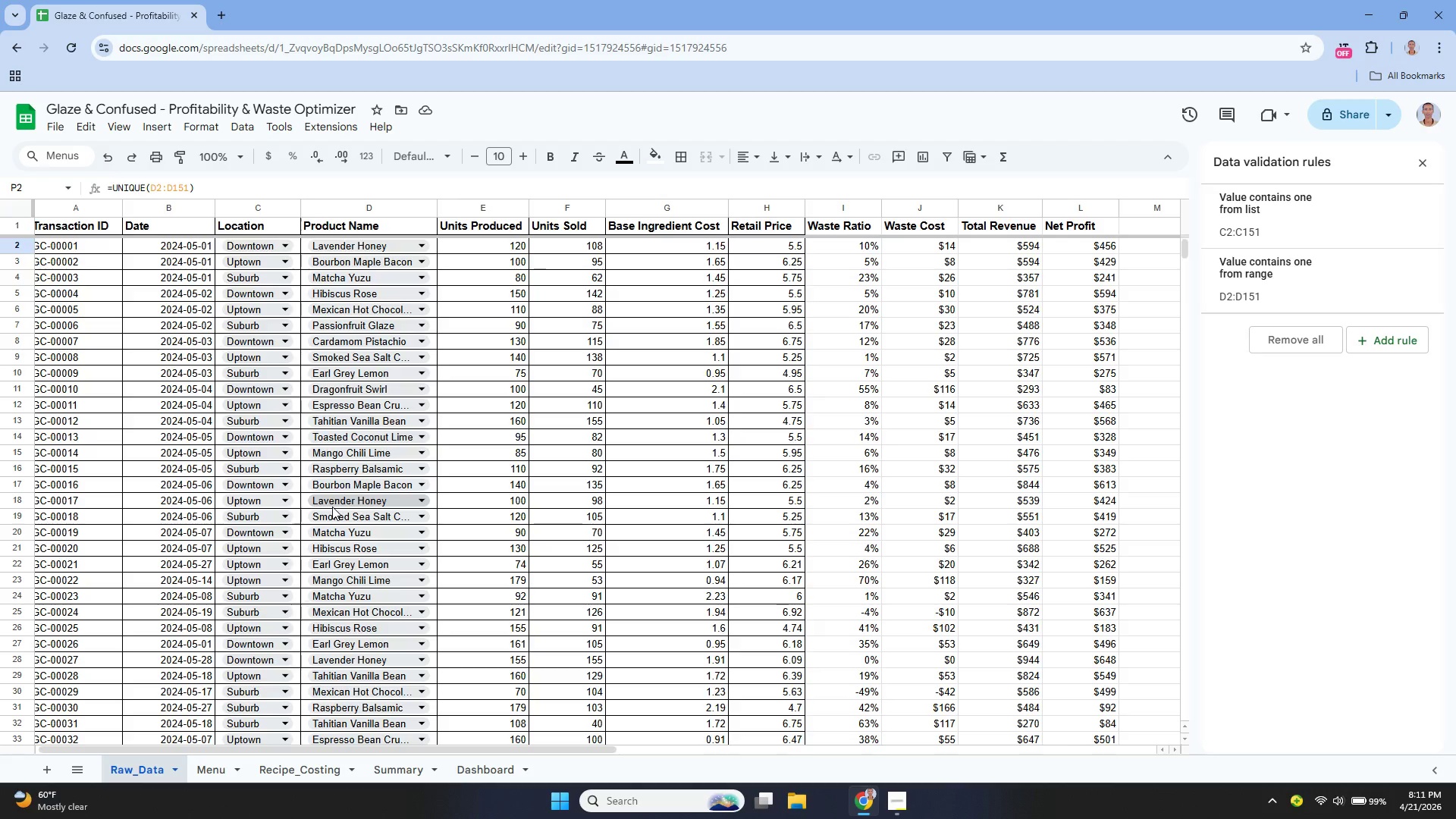 
left_click([402, 763])
 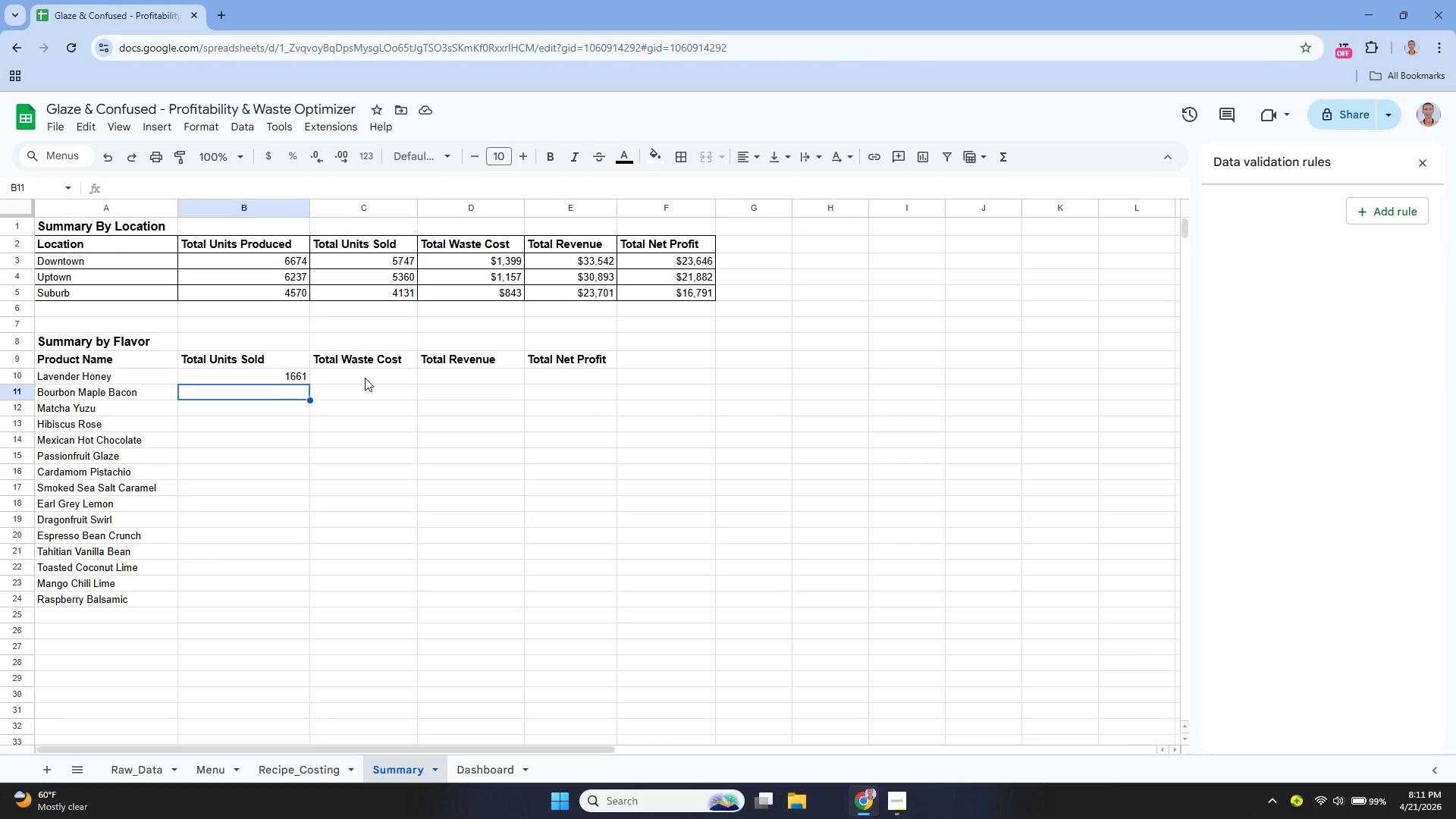 
left_click([360, 378])
 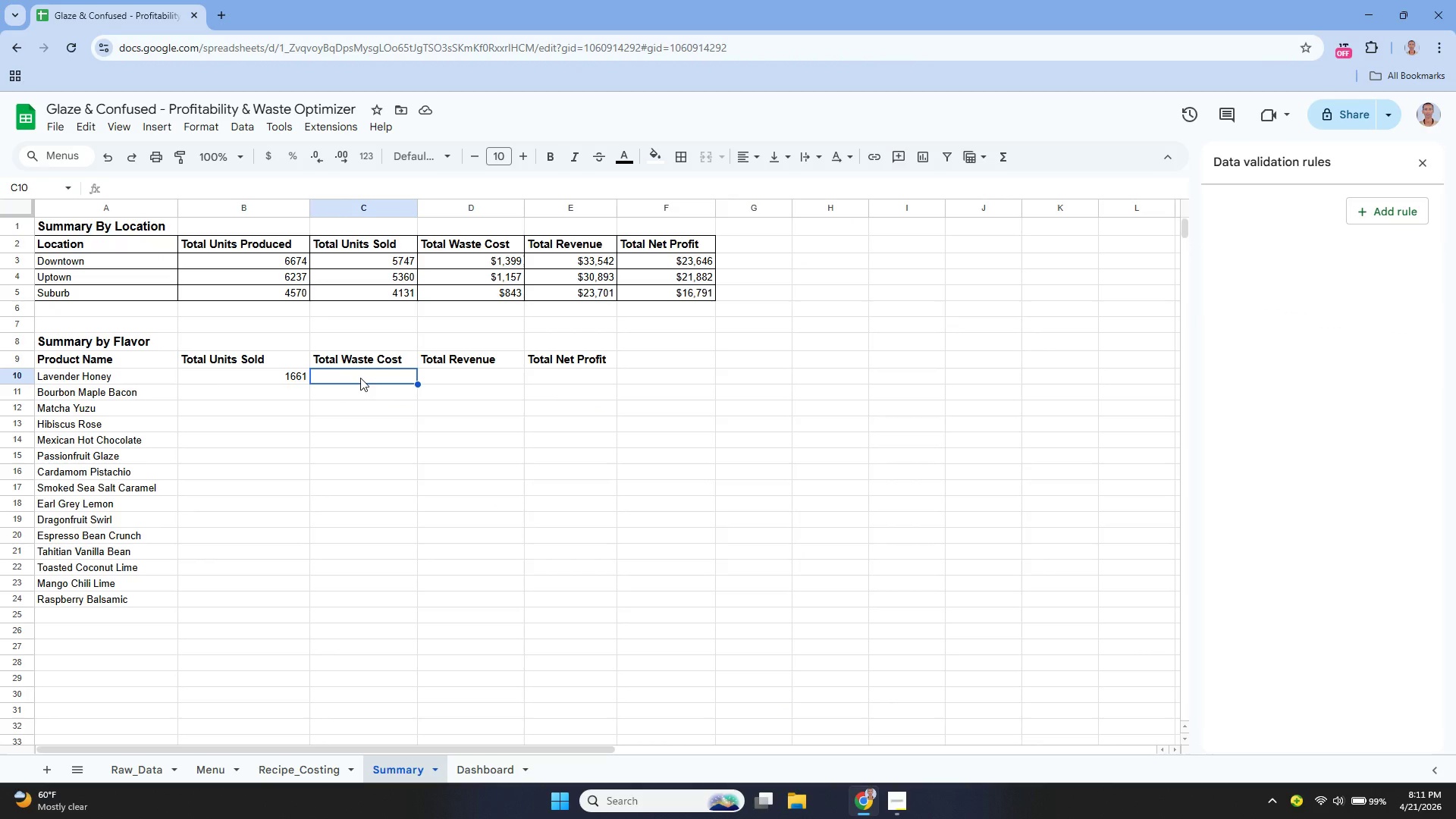 
key(Enter)
 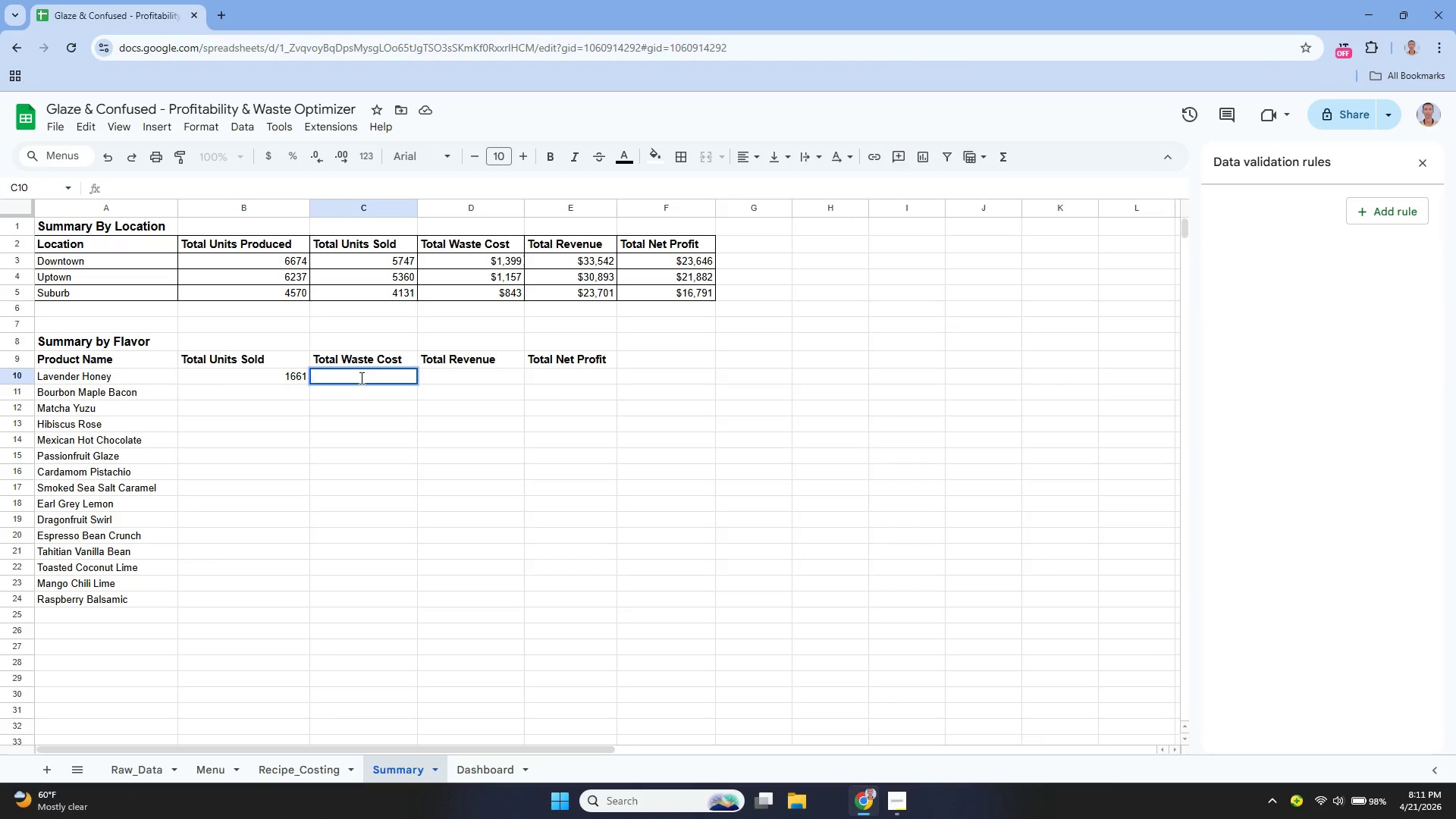 
type(=SUMIF)
 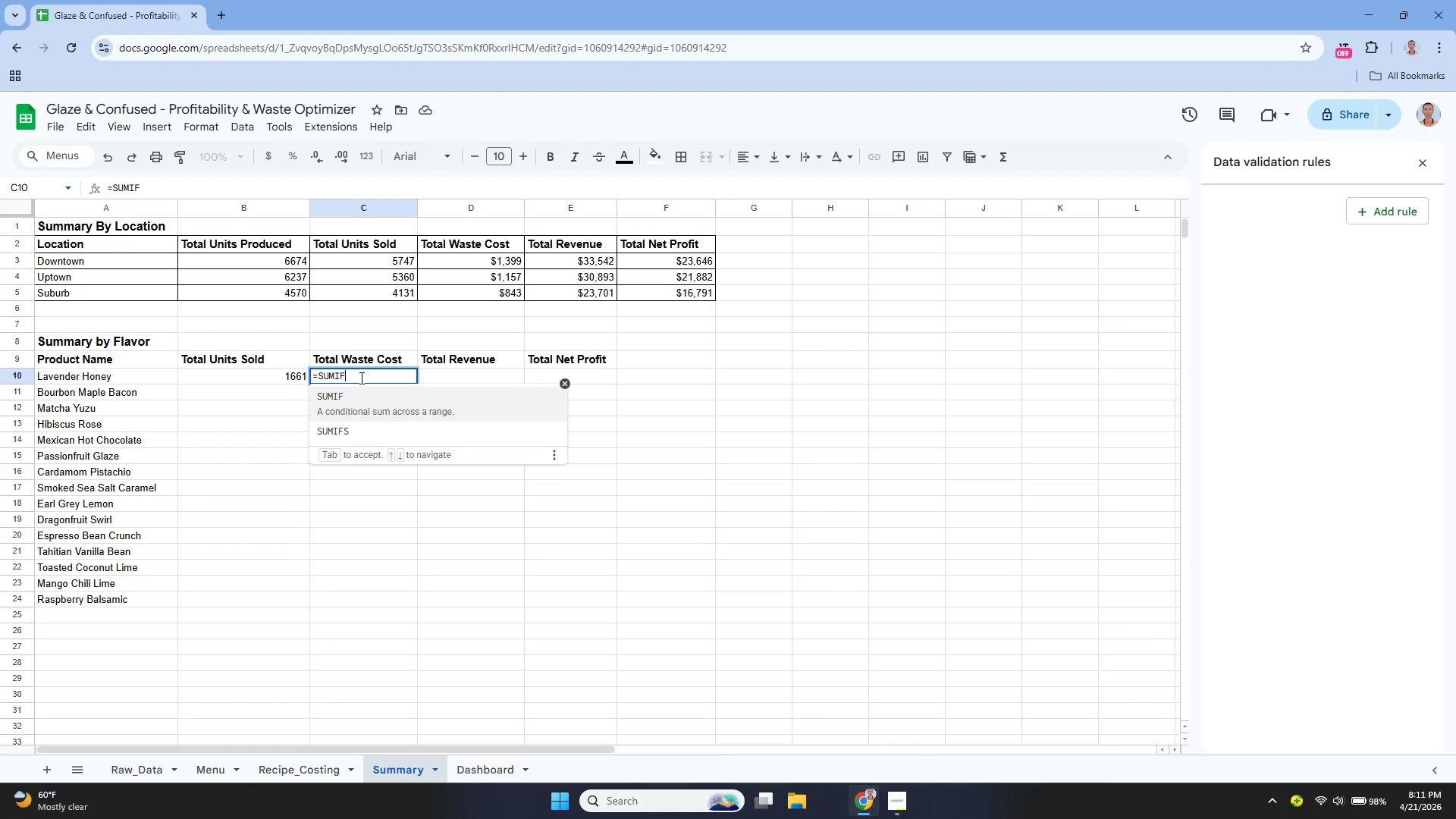 
key(ArrowDown)
 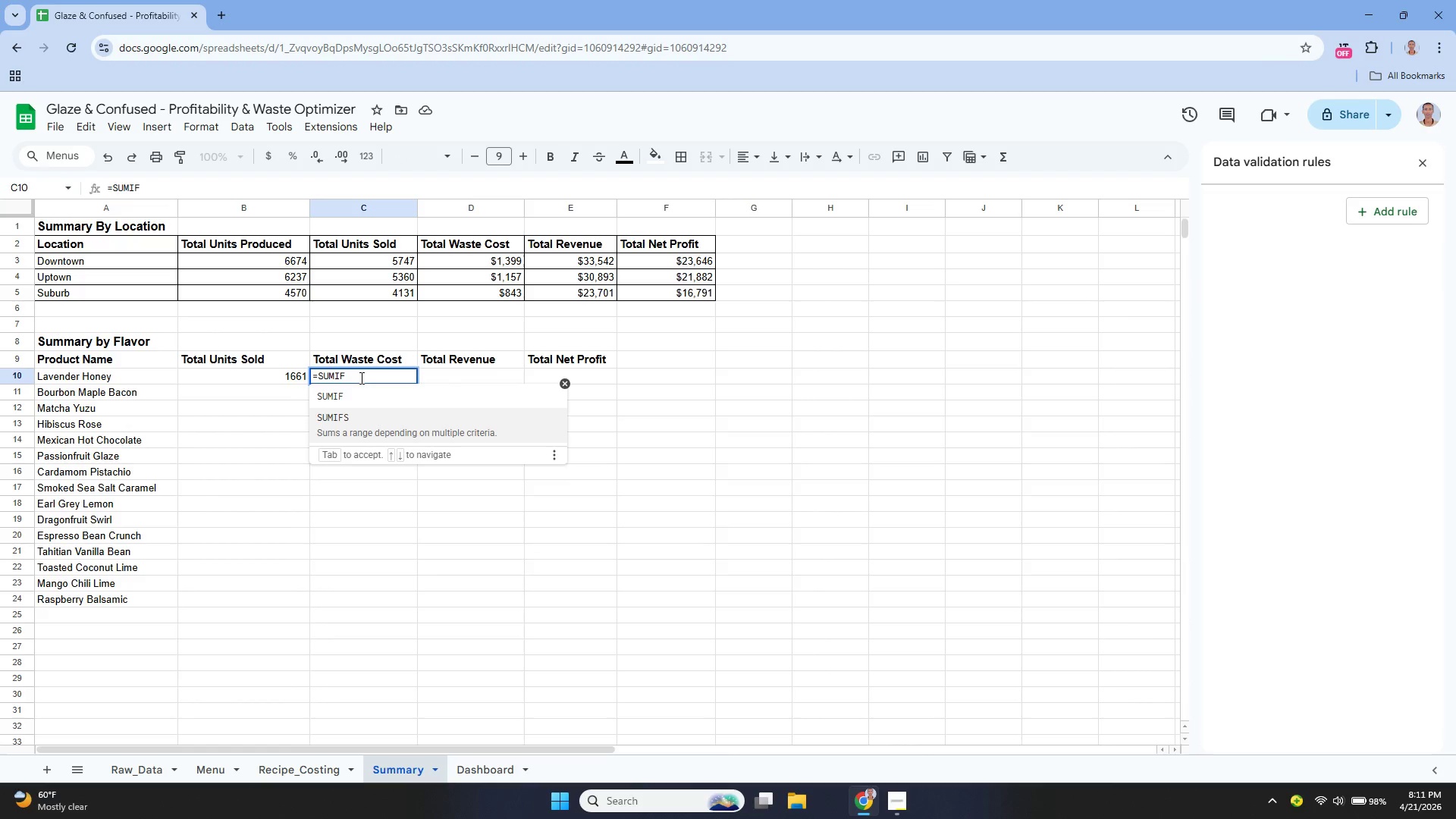 
key(Enter)
 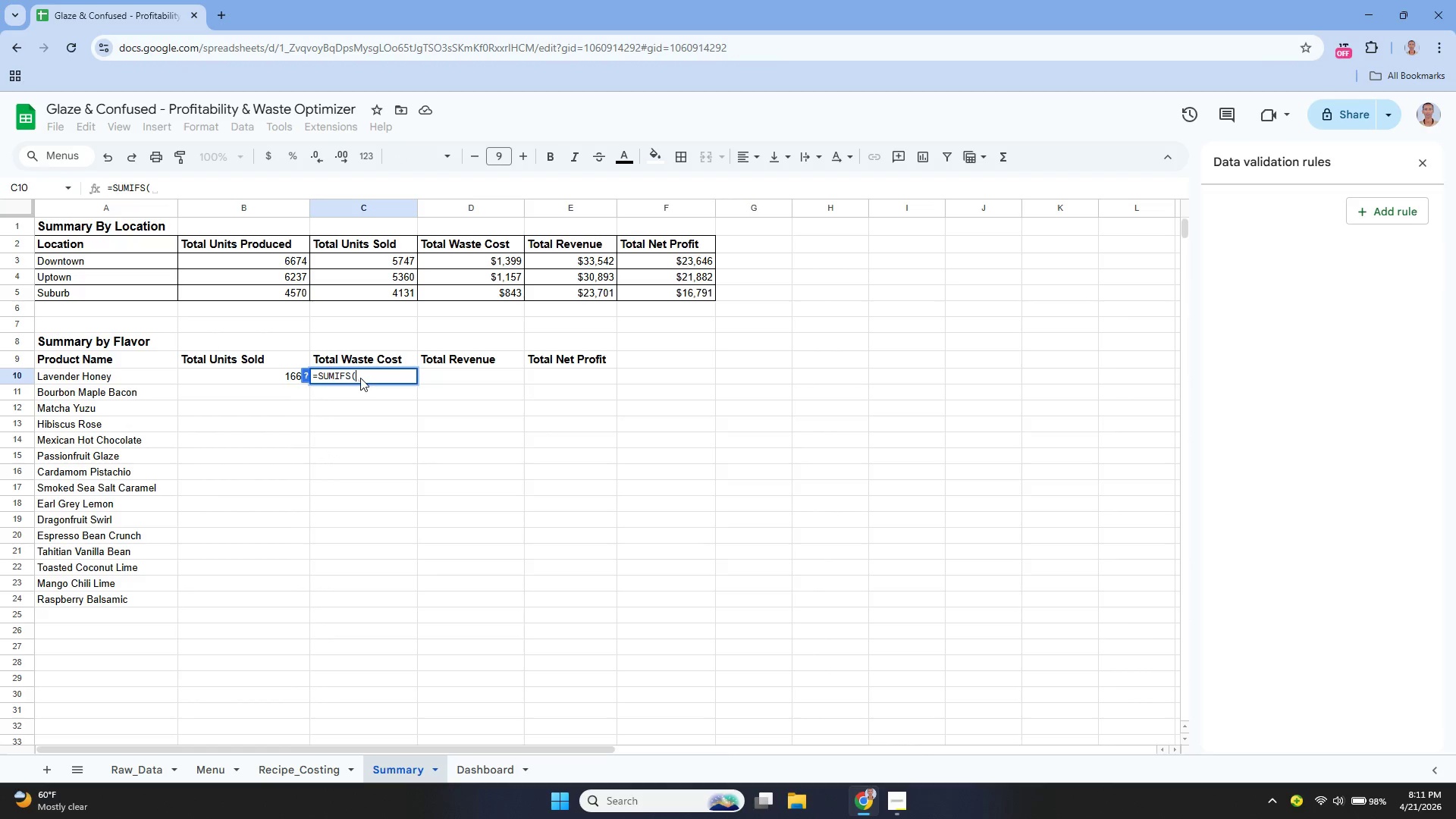 
type(Raw_Data!L)
key(Backspace)
type(J:J, Raw_Daa)
key(Backspace)
type(ta!D:D A10))
 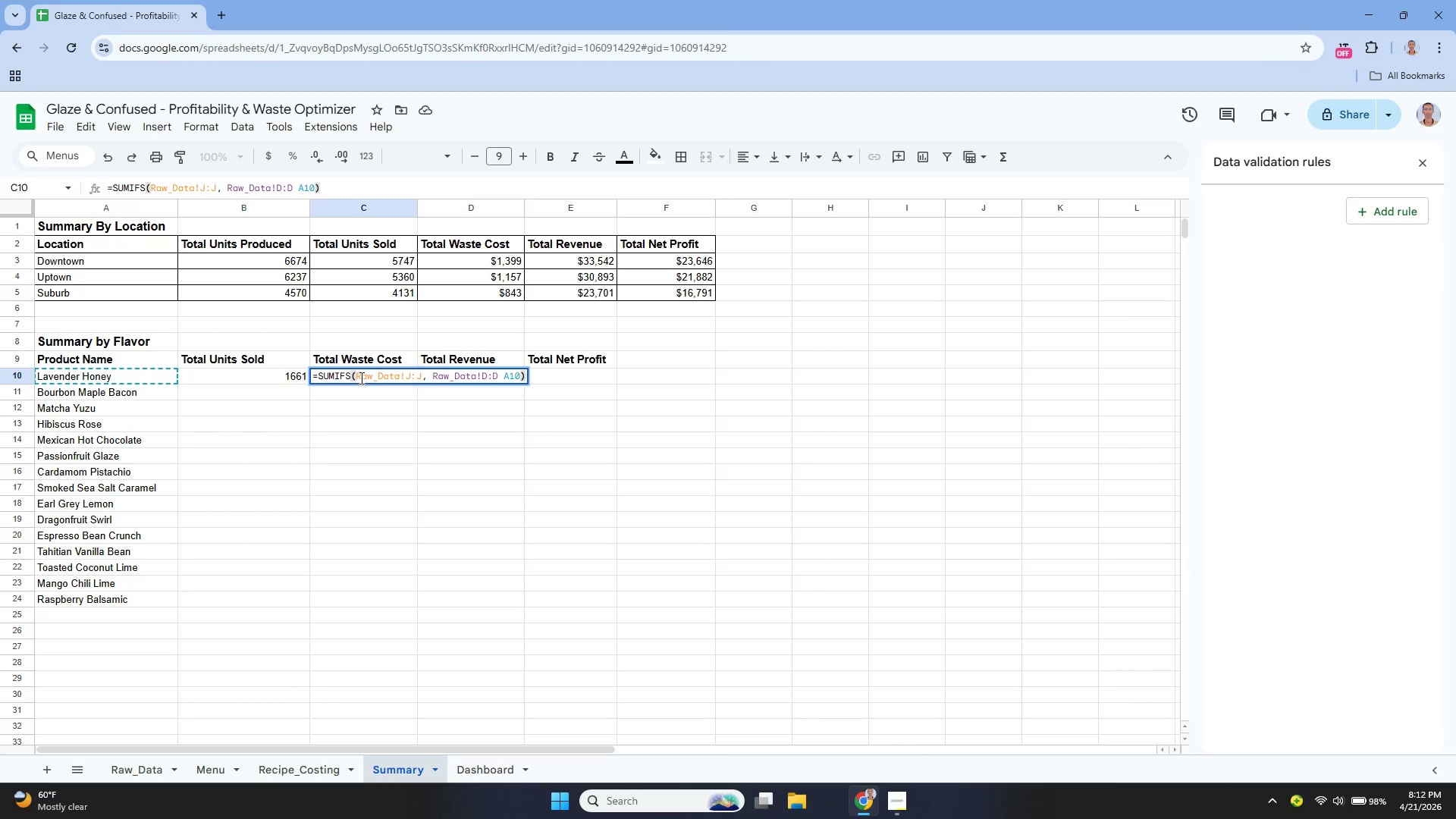 
key(Enter)
 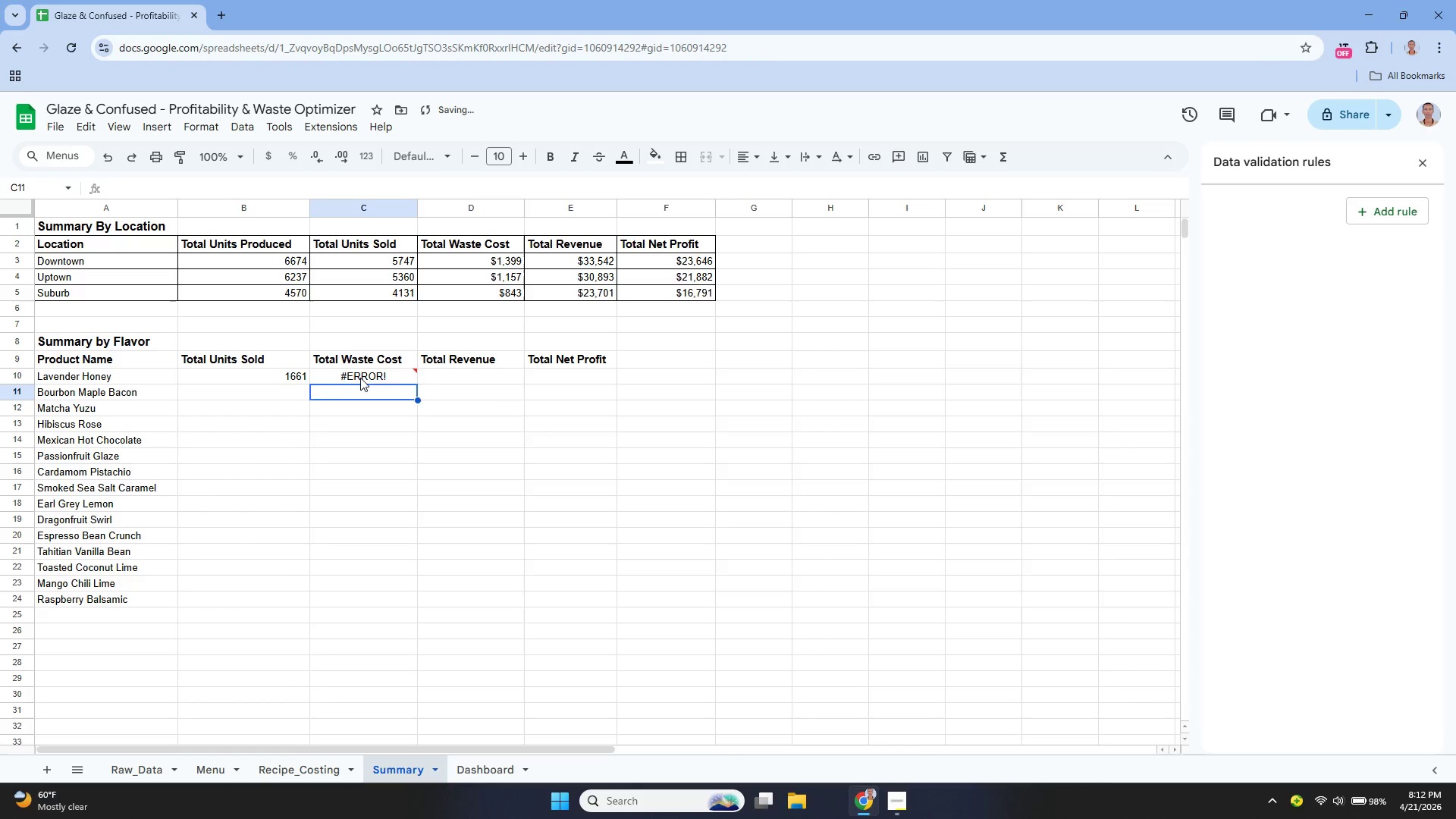 
key(ArrowUp)
 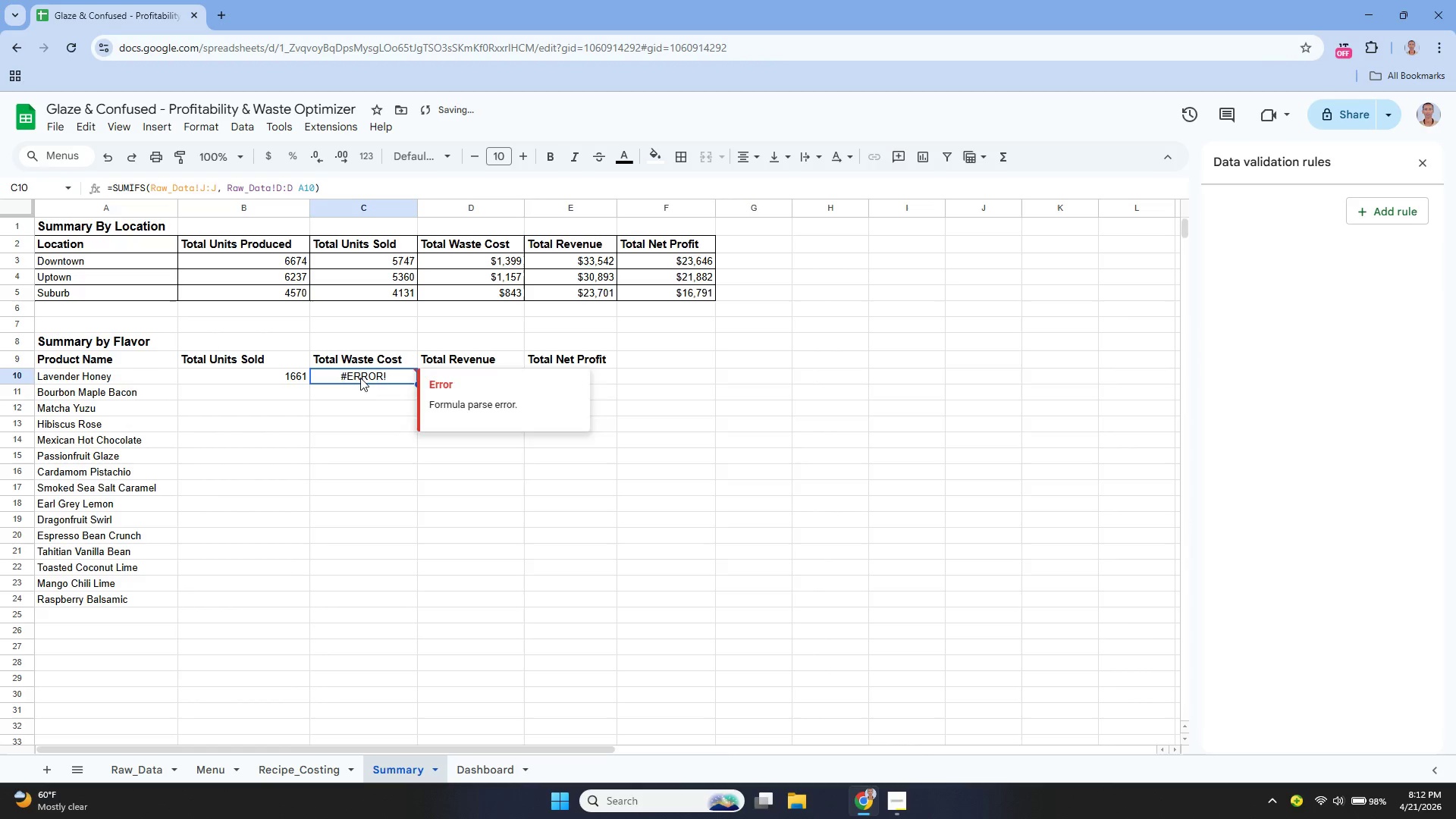 
key(Enter)
 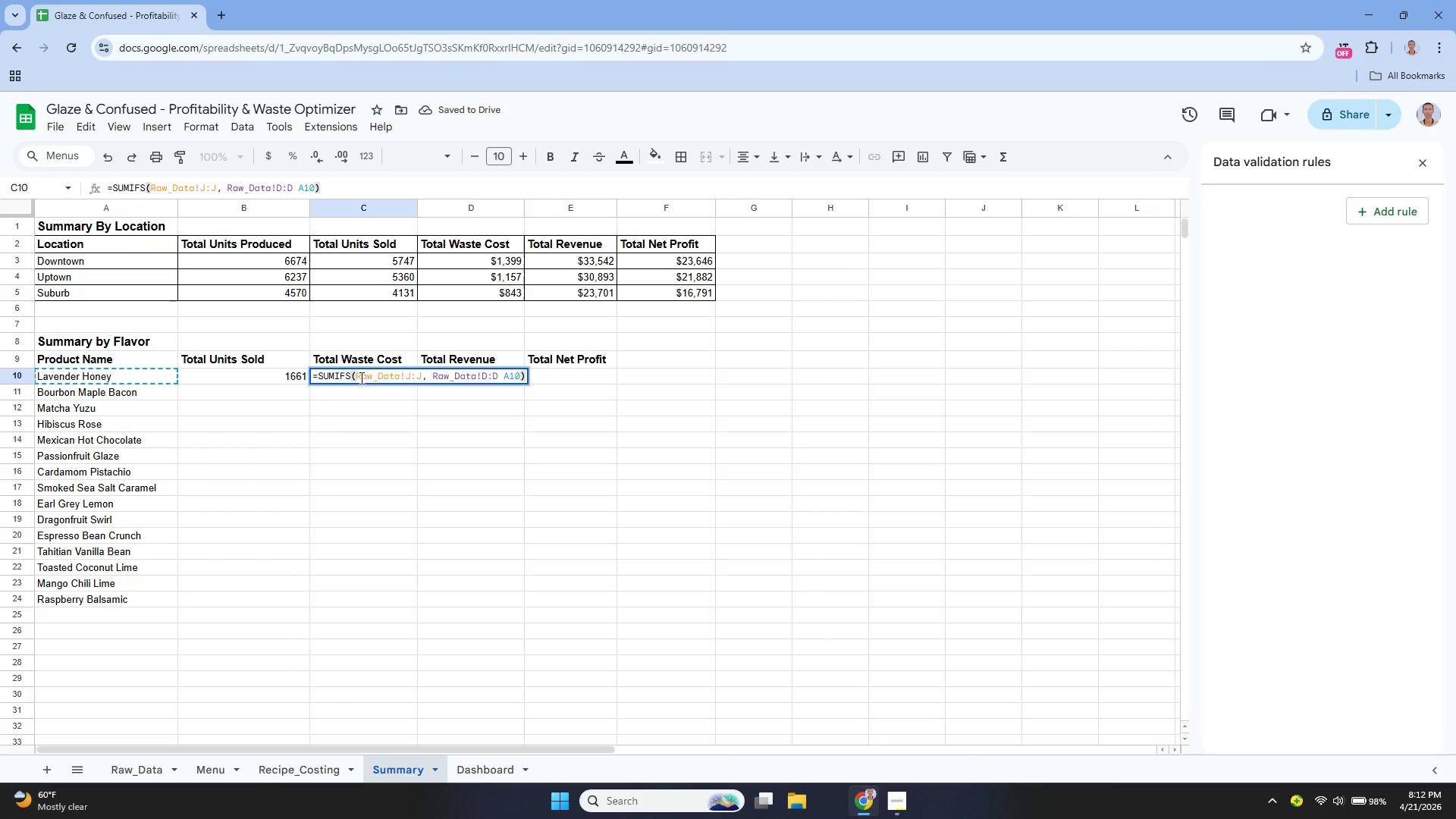 
hold_key(key=ArrowLeft, duration=0.84)
 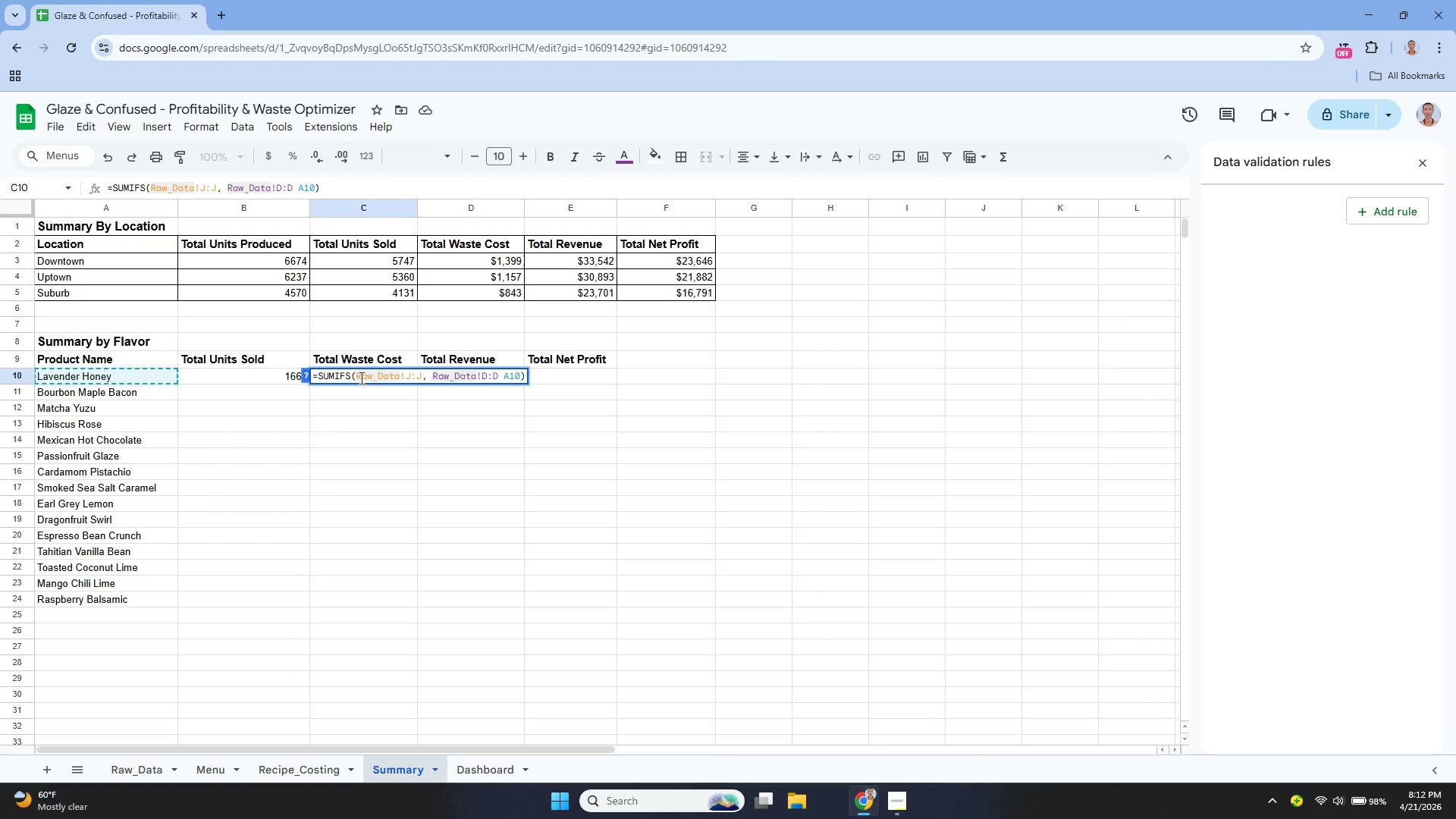 
wait(6.69)
 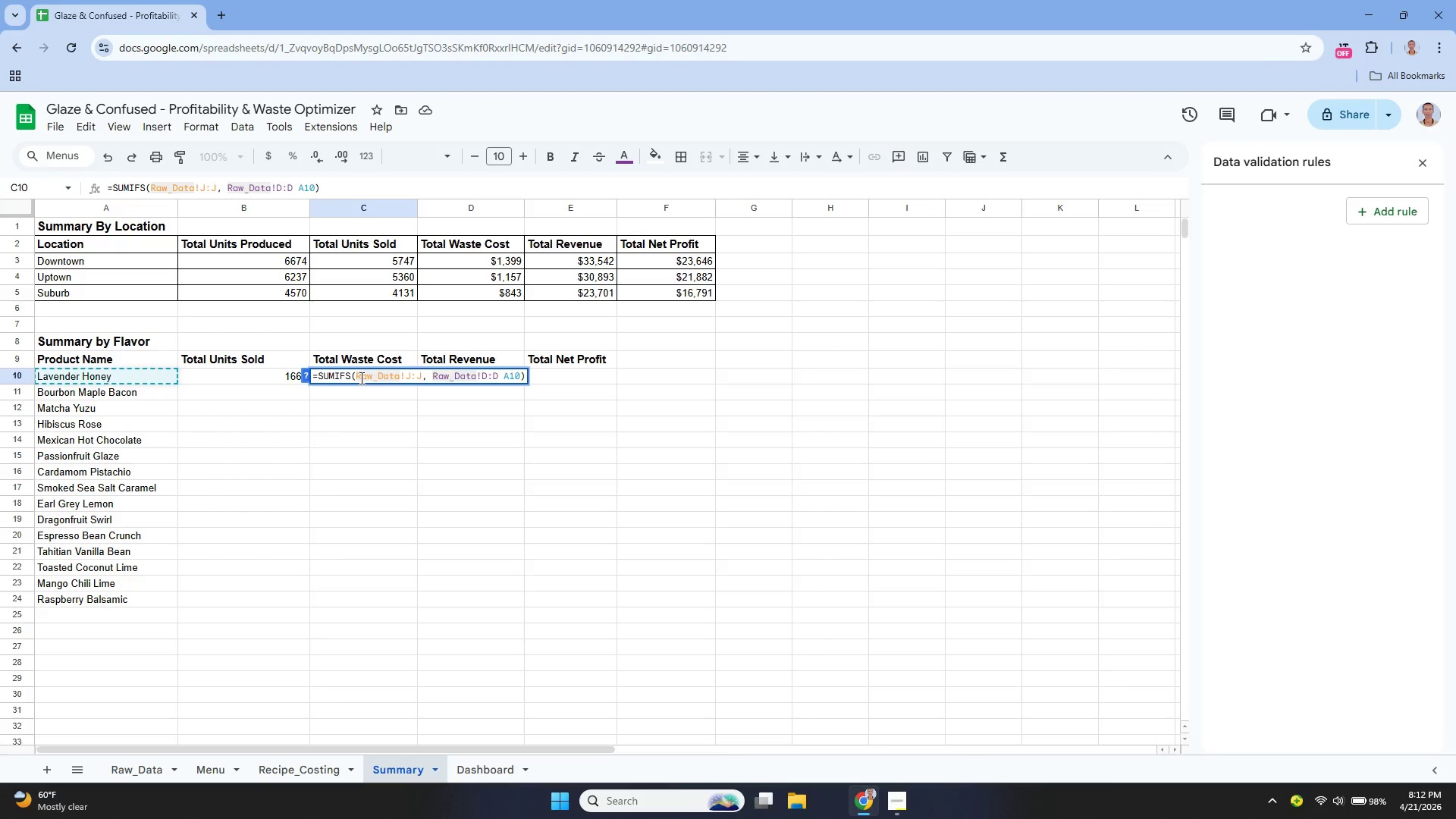 
key(ArrowLeft)
 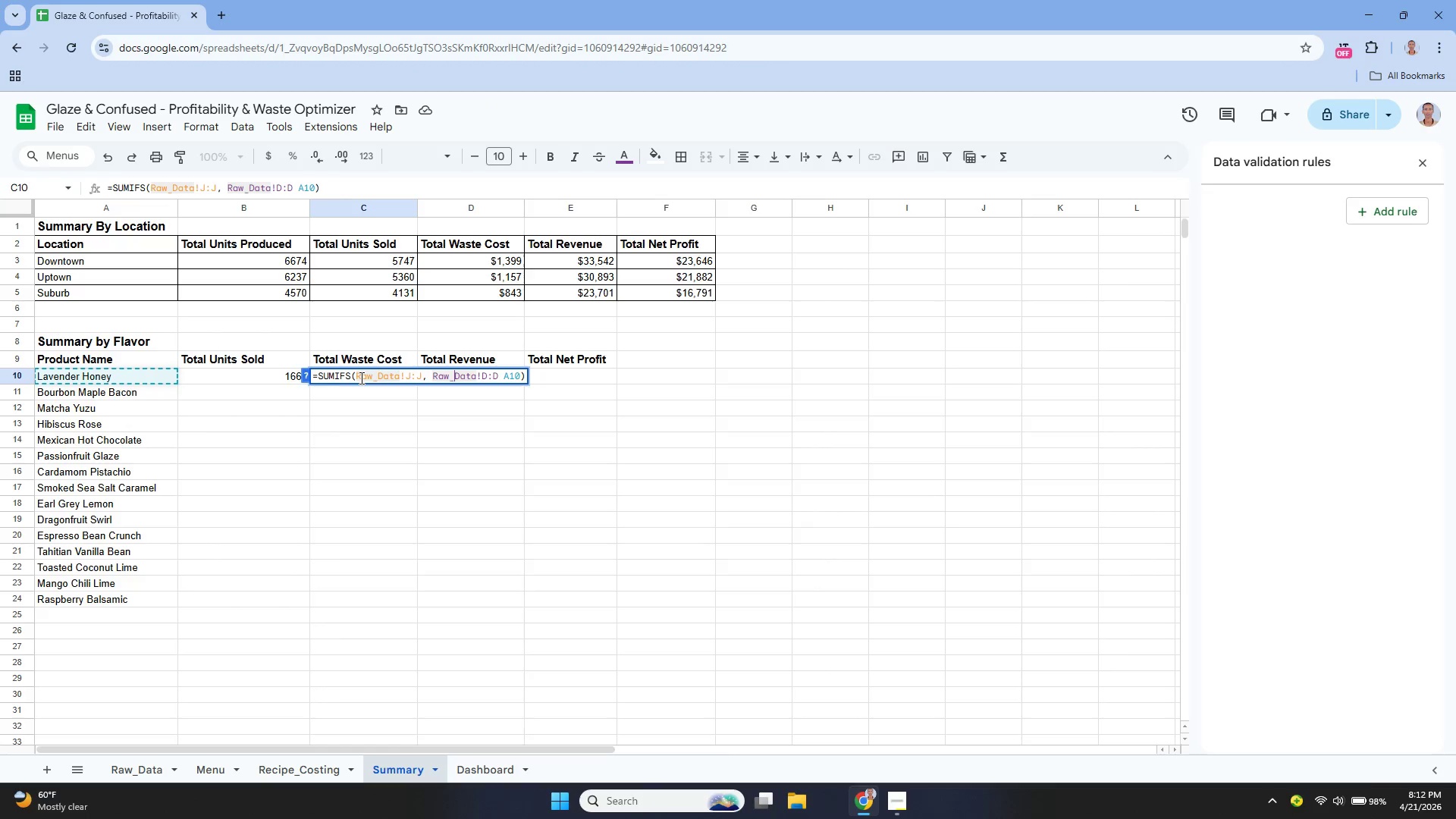 
hold_key(key=ArrowRight, duration=0.61)
 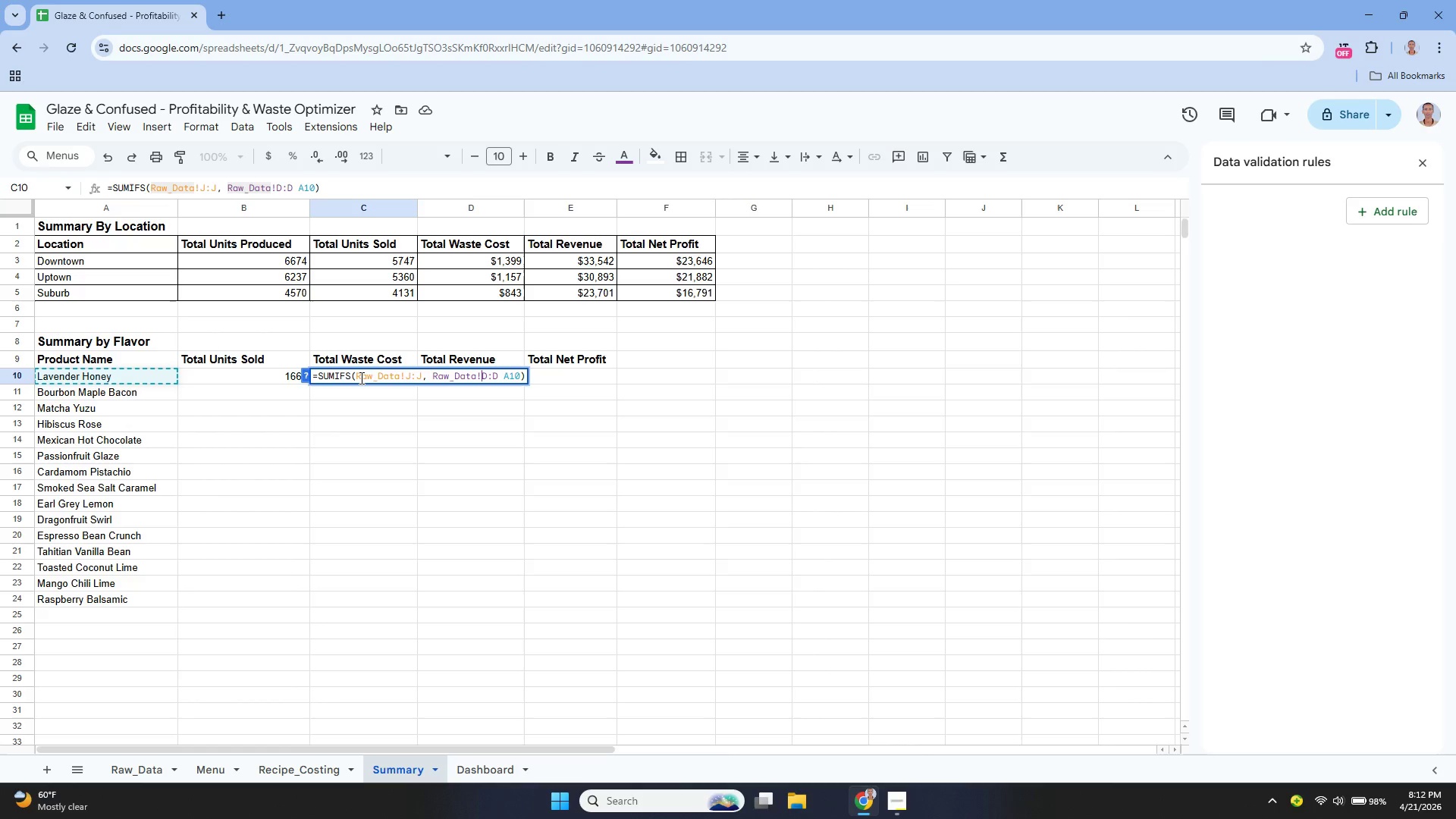 
key(ArrowRight)
 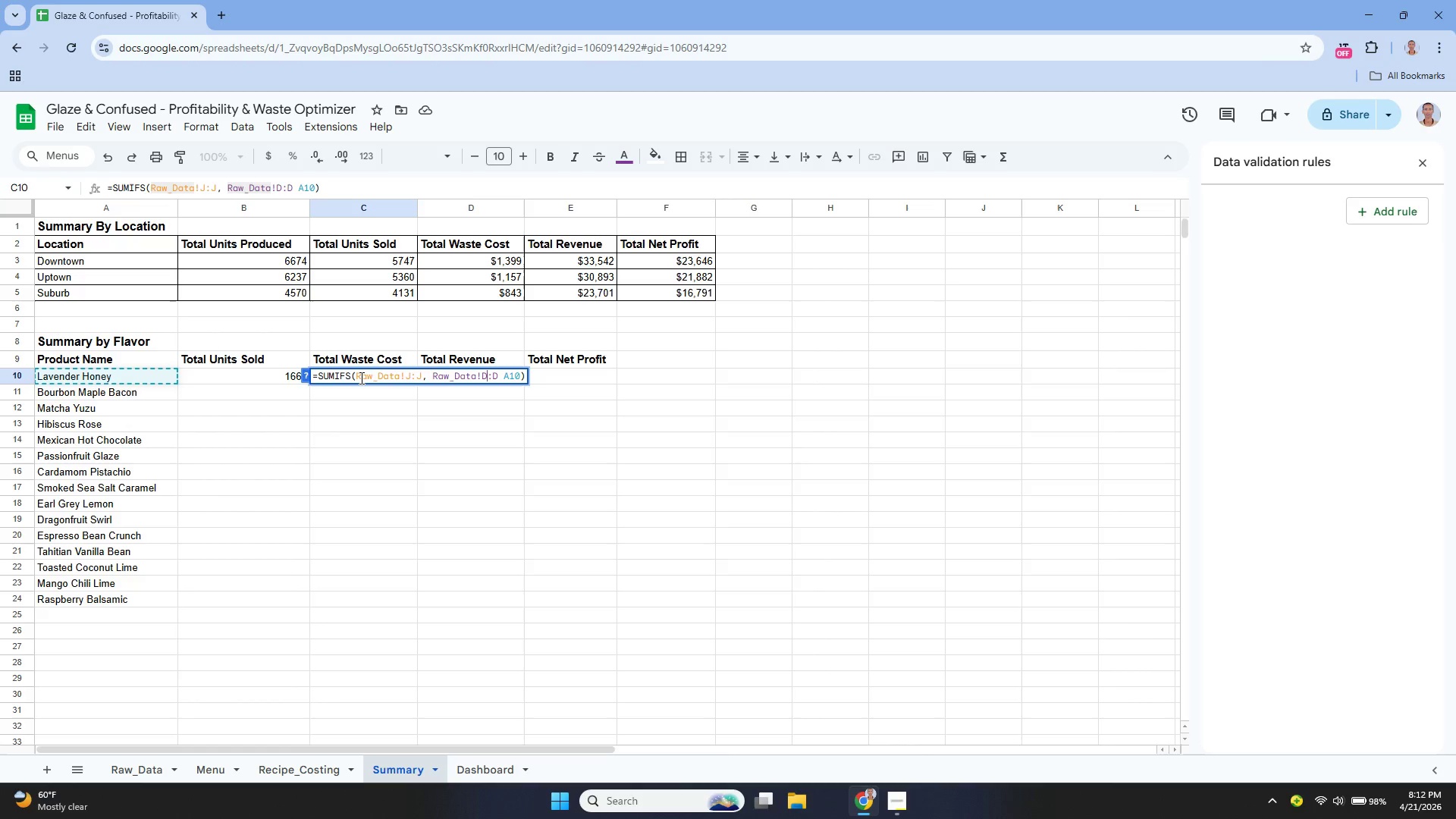 
key(ArrowRight)
 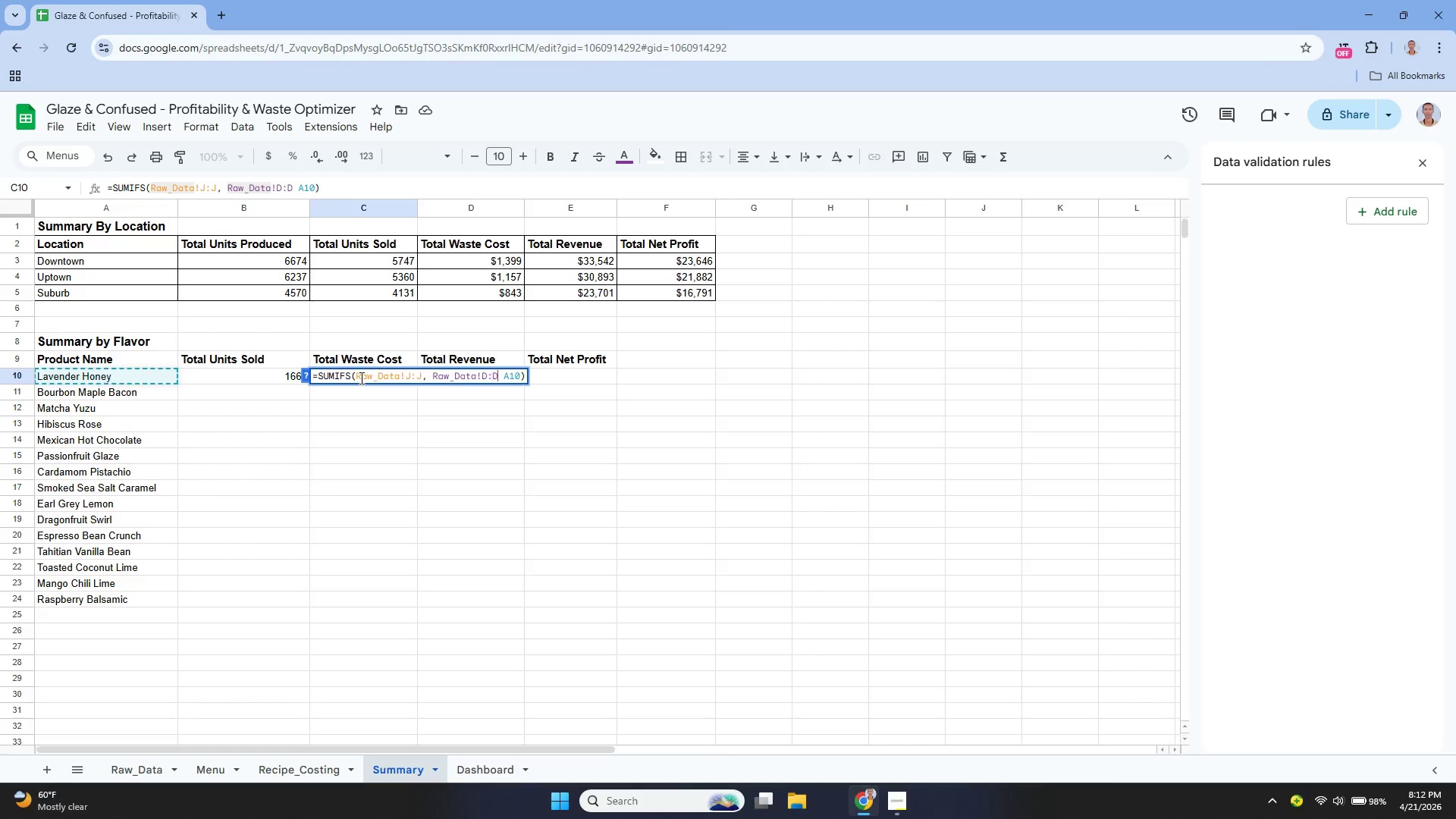 
key(ArrowRight)
 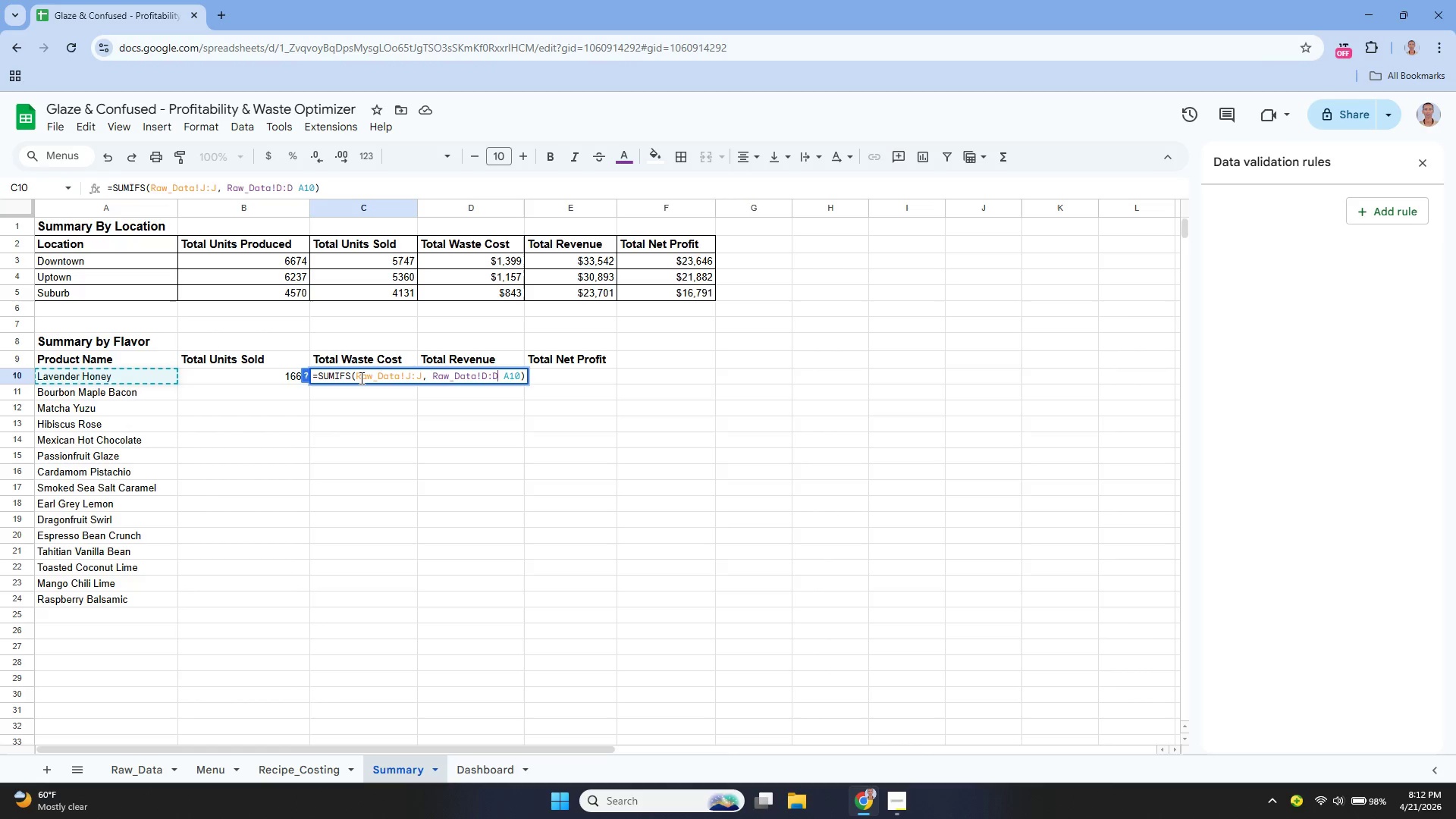 
key(Comma)
 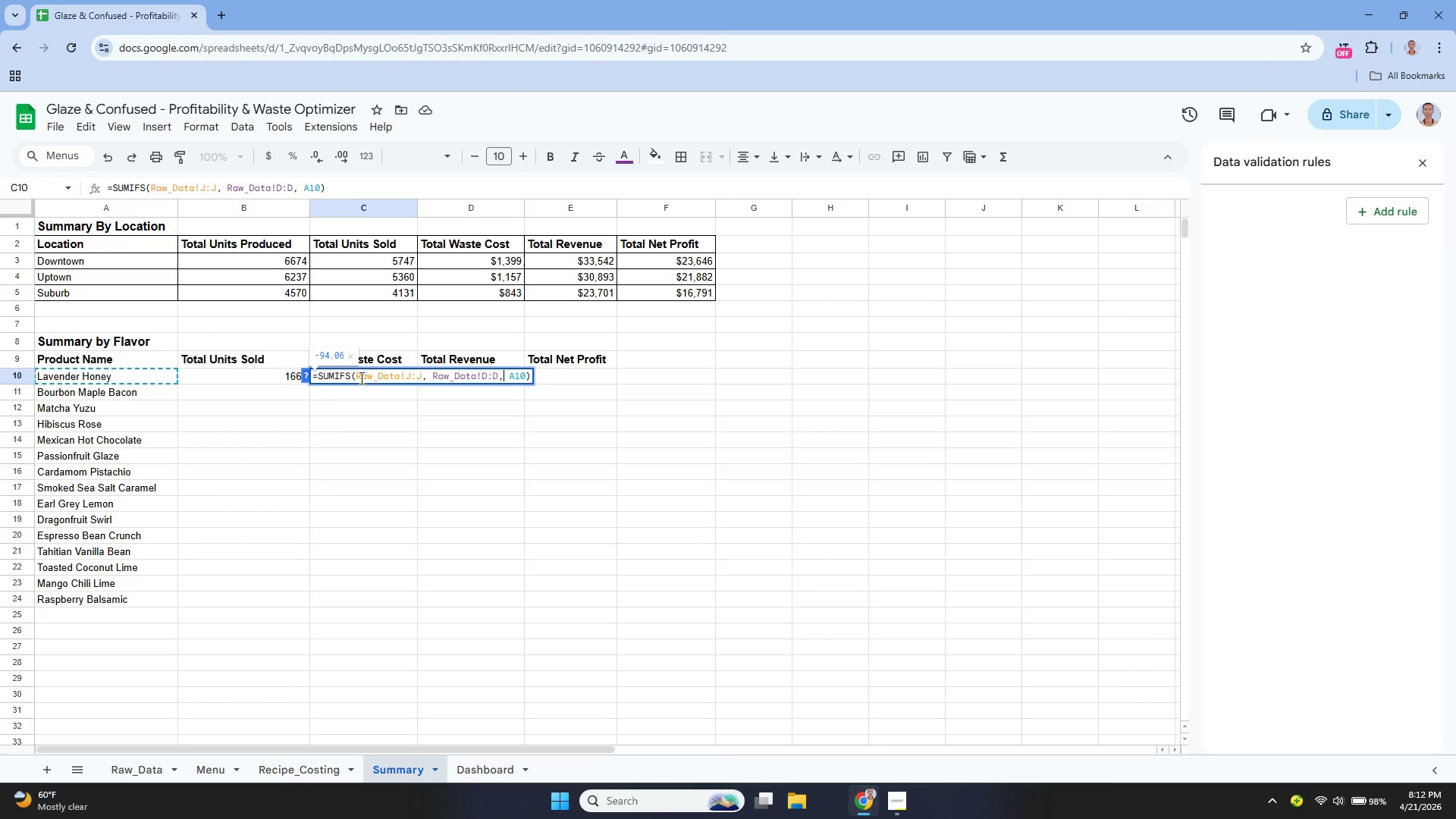 
key(Enter)
 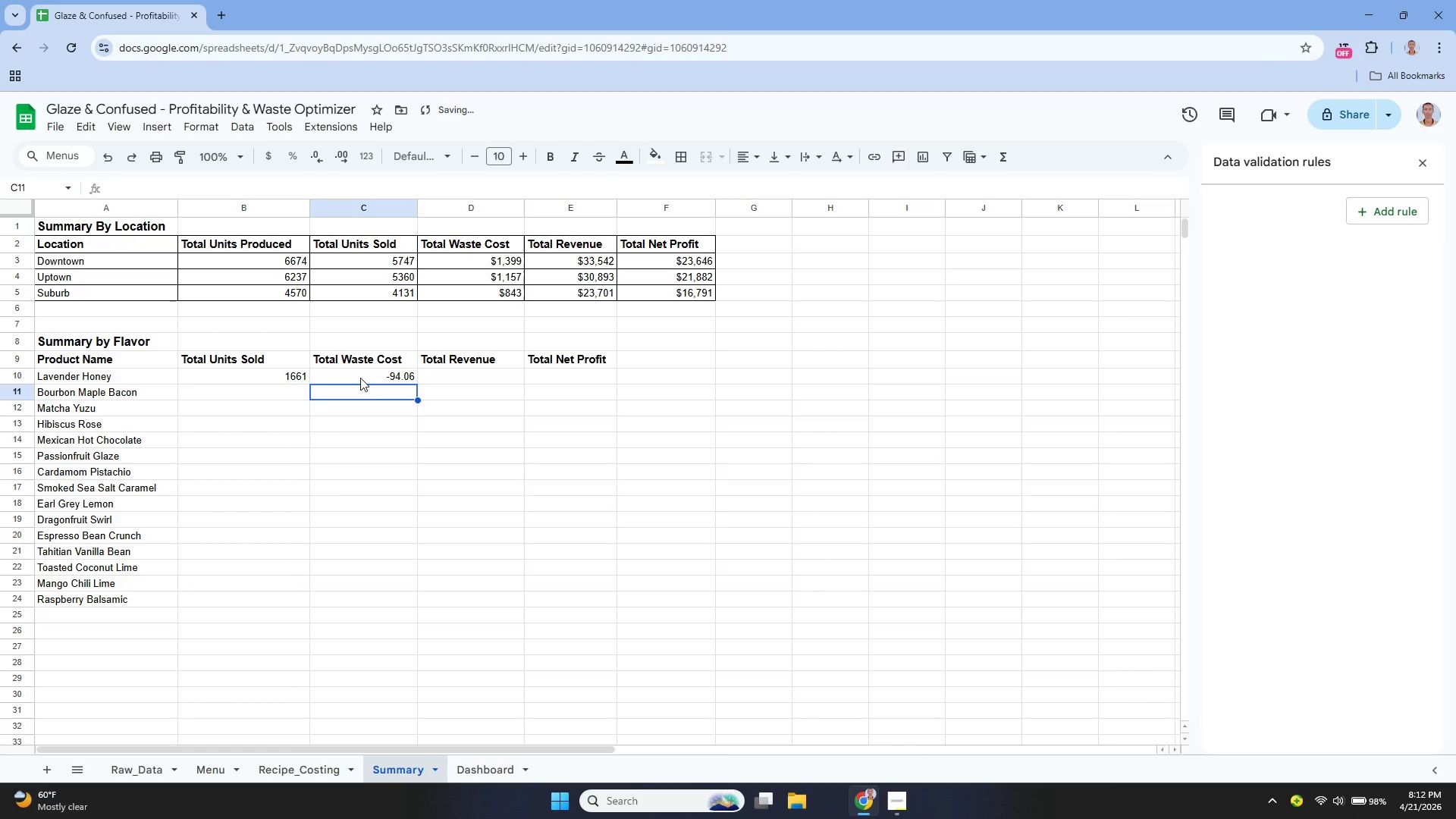 
key(ArrowUp)
 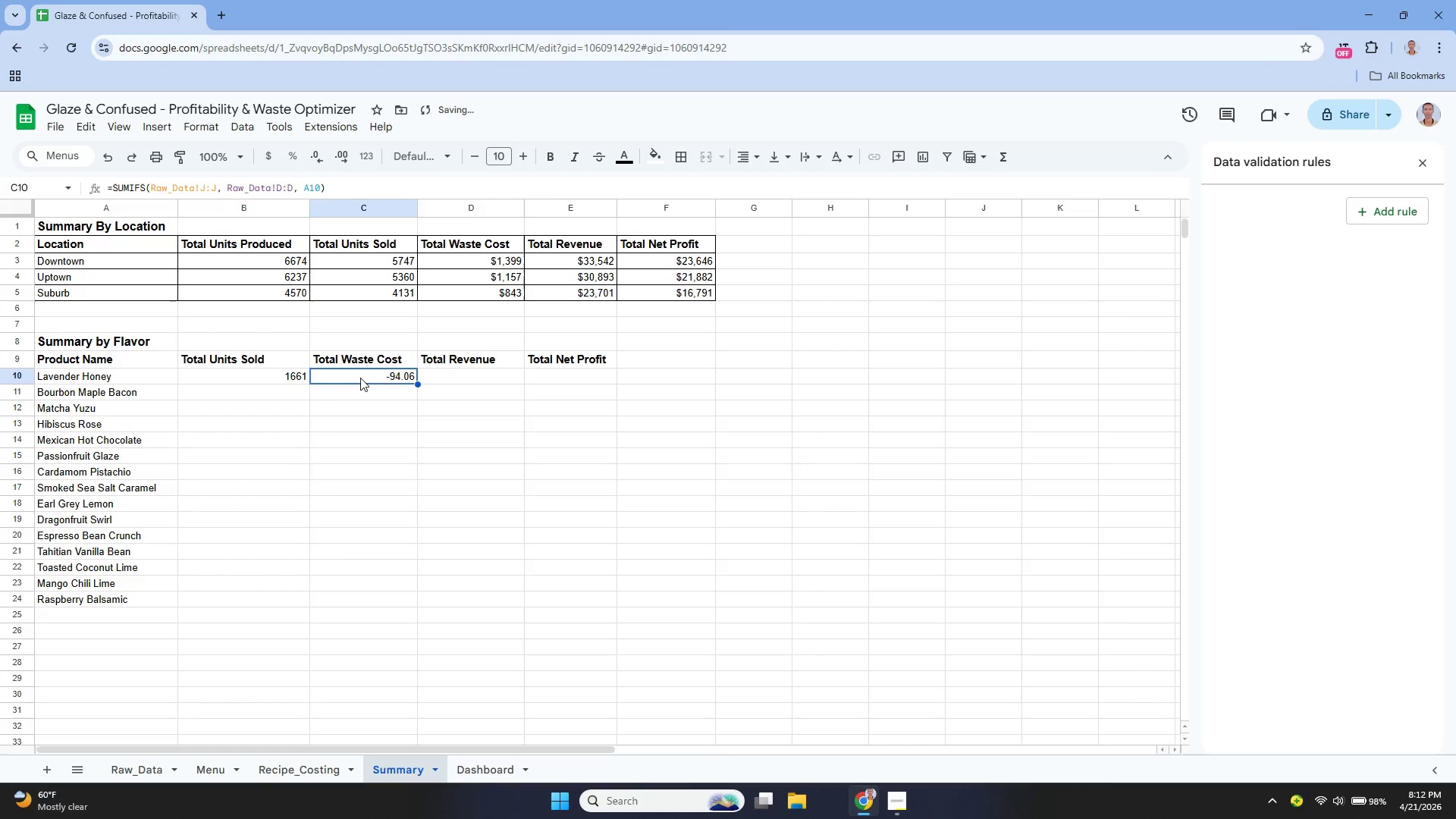 
key(ArrowRight)
 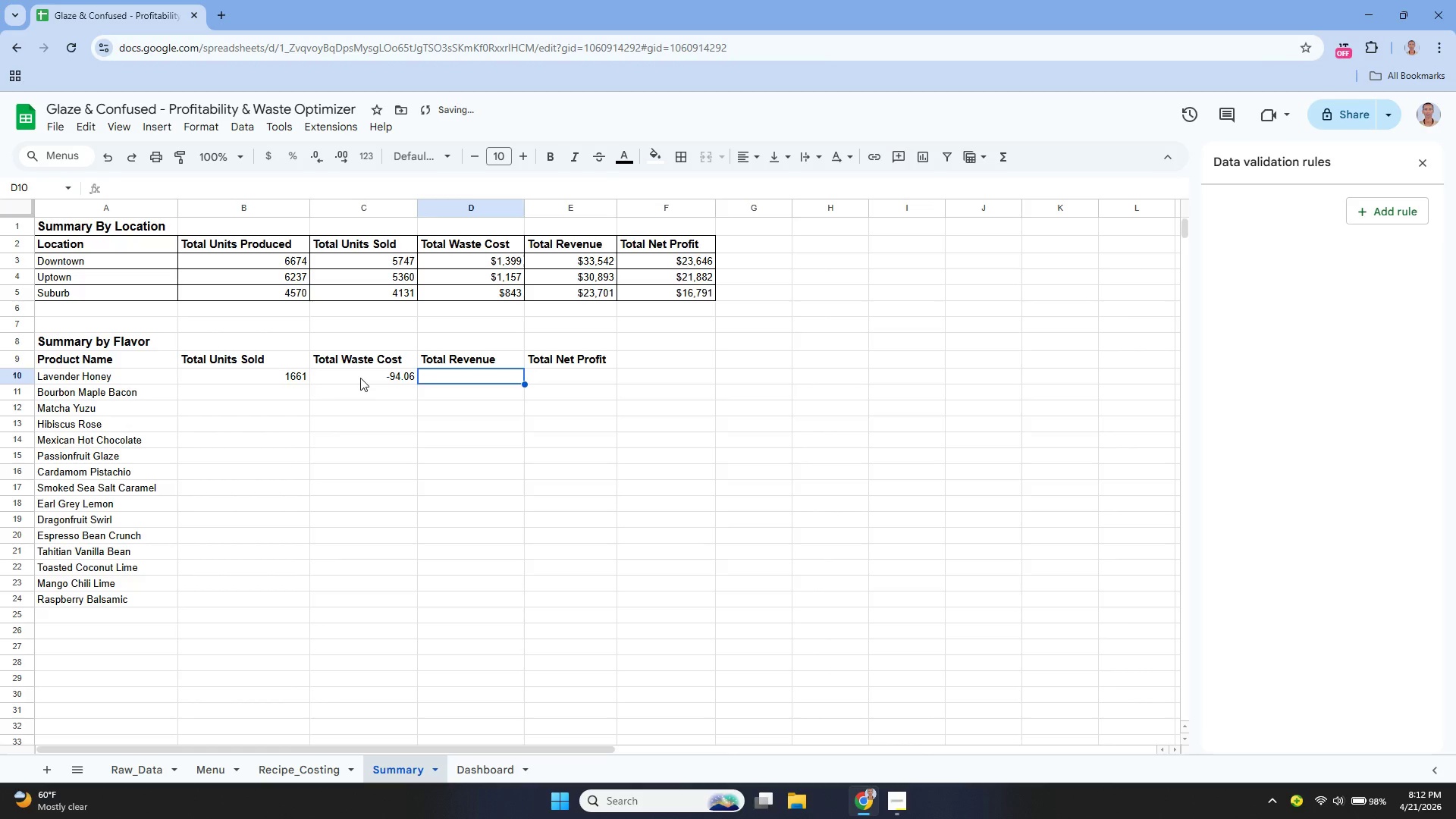 
key(ArrowLeft)
 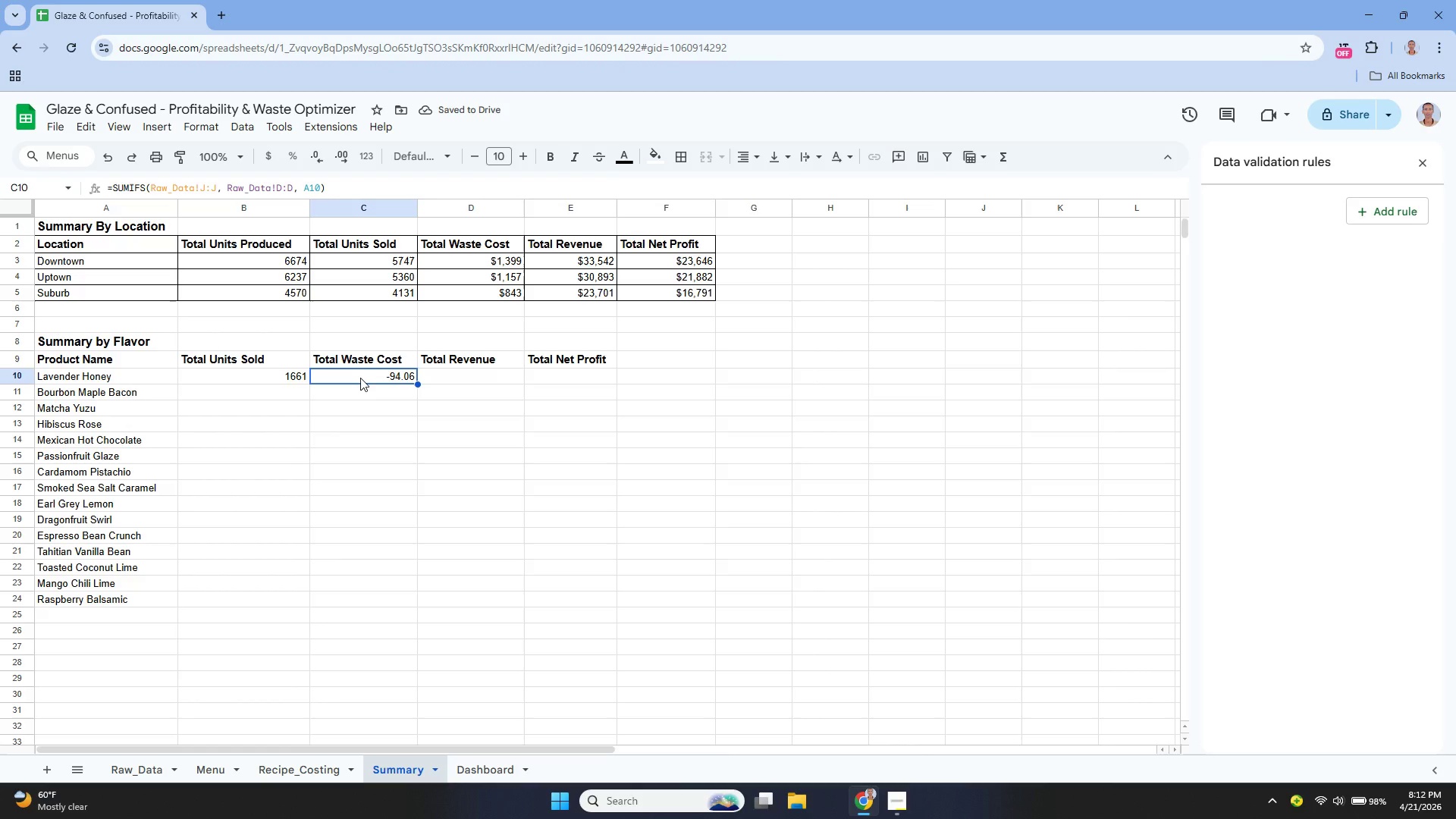 
key(Enter)
 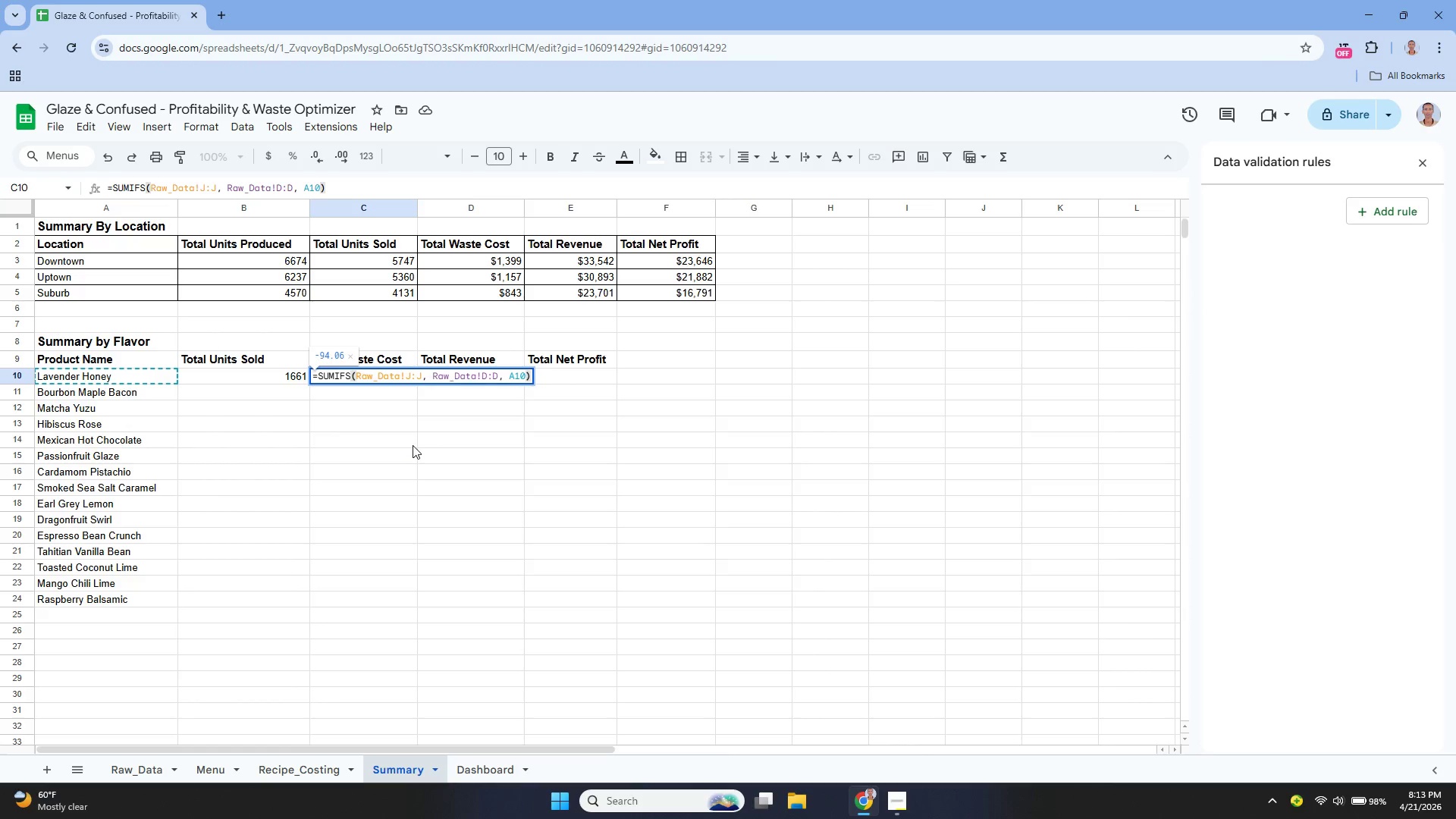 
wait(26.91)
 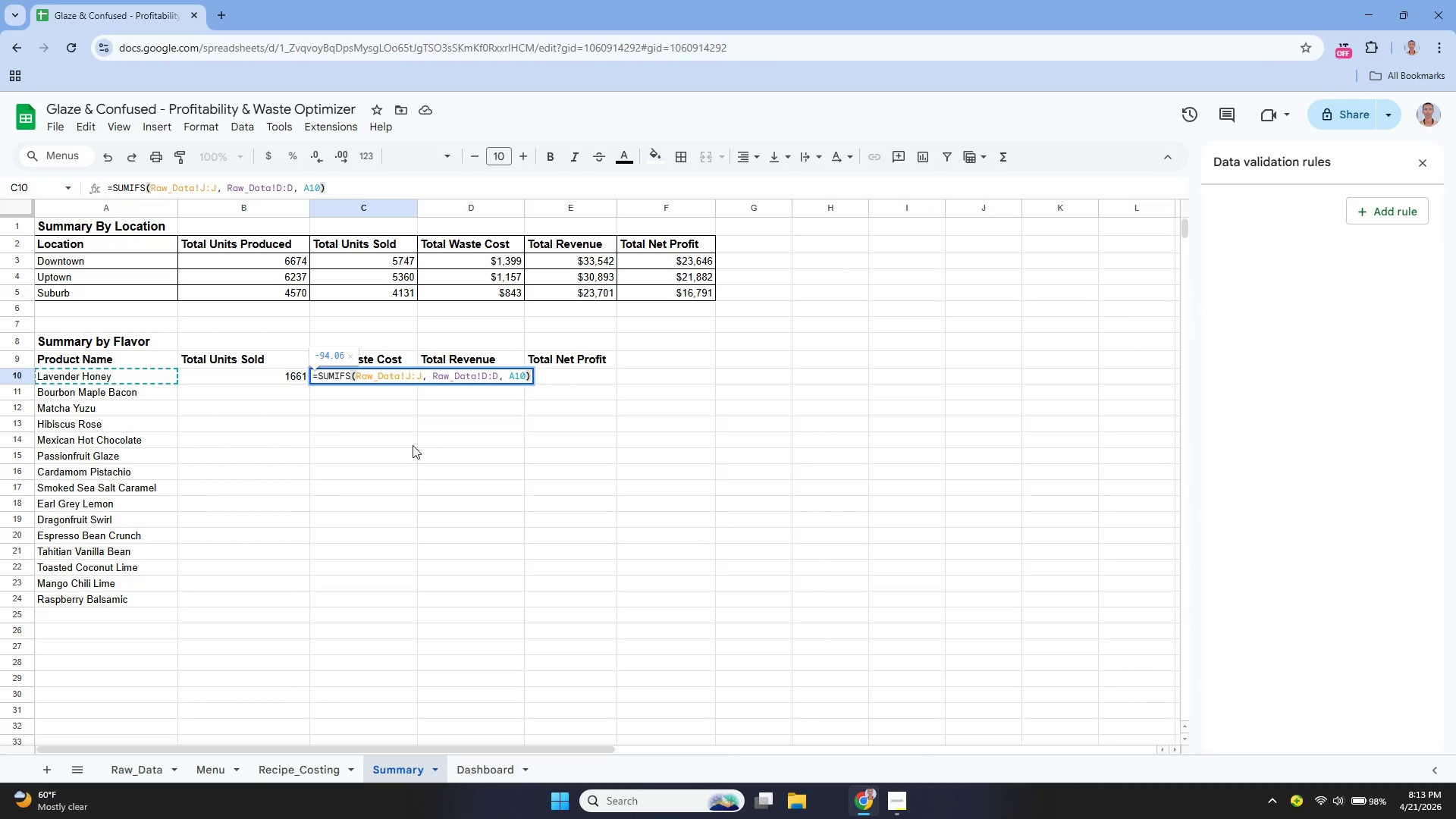 
key(VolumeUp)
 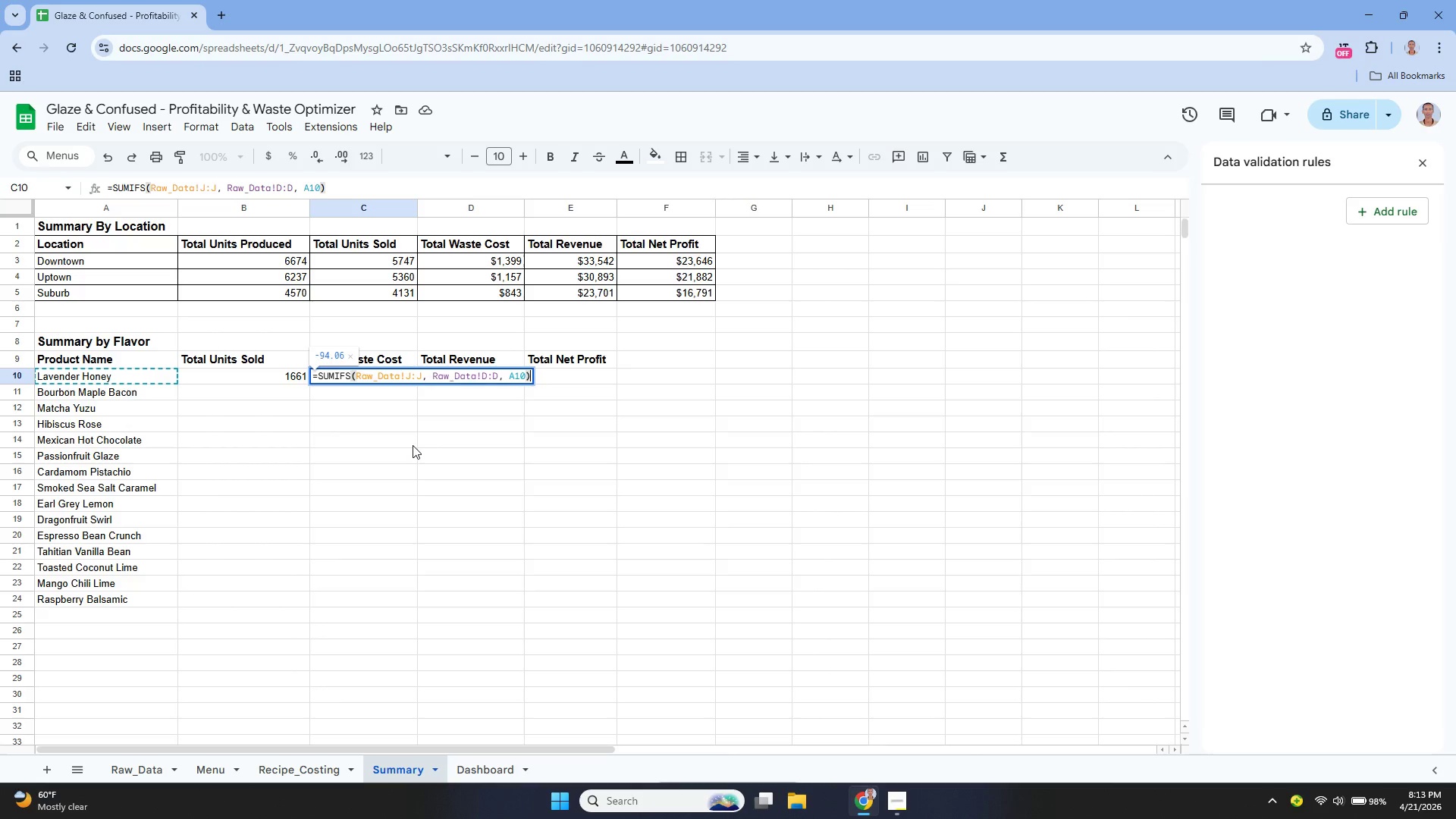 
key(VolumeUp)
 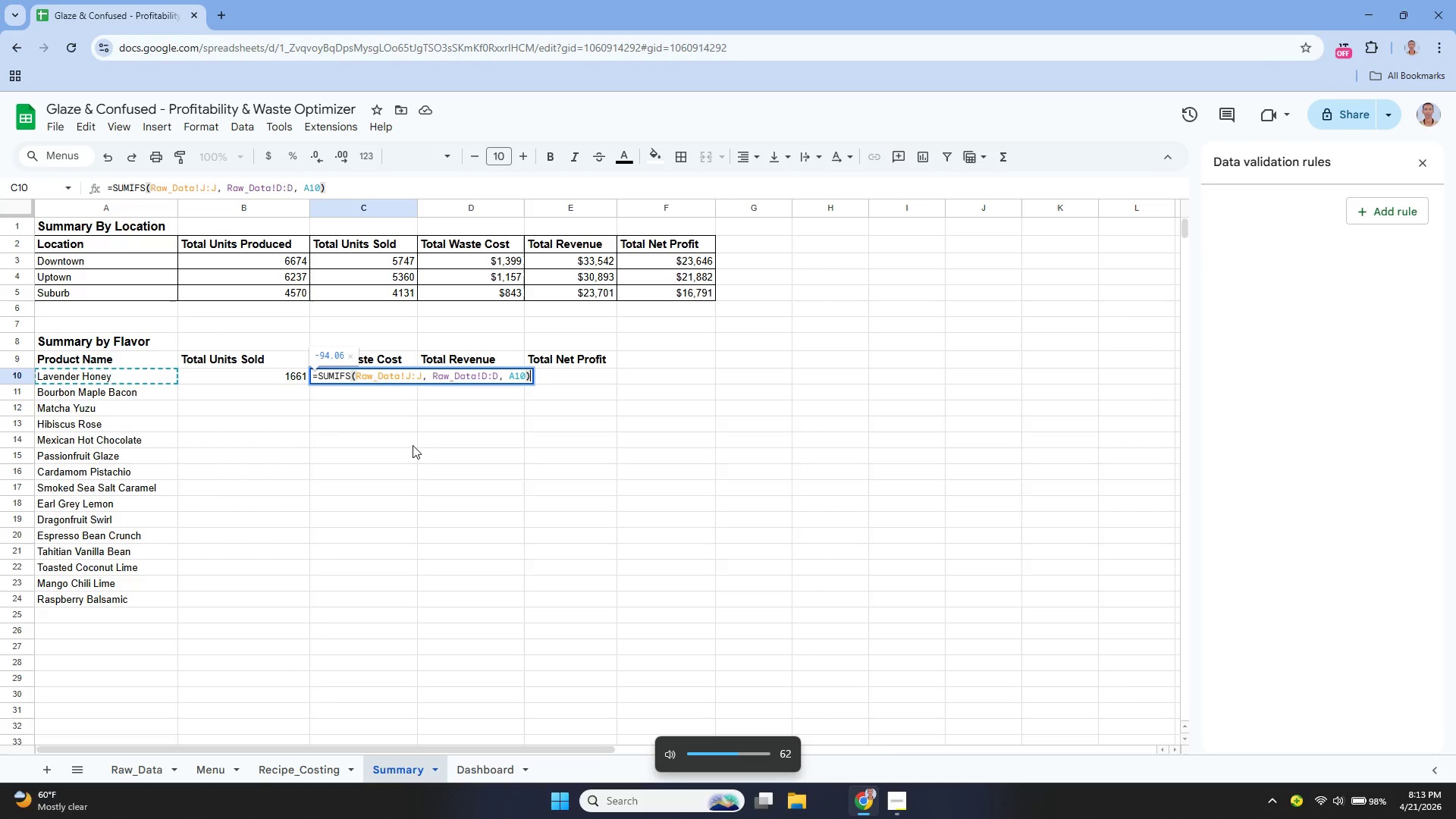 
key(VolumeUp)
 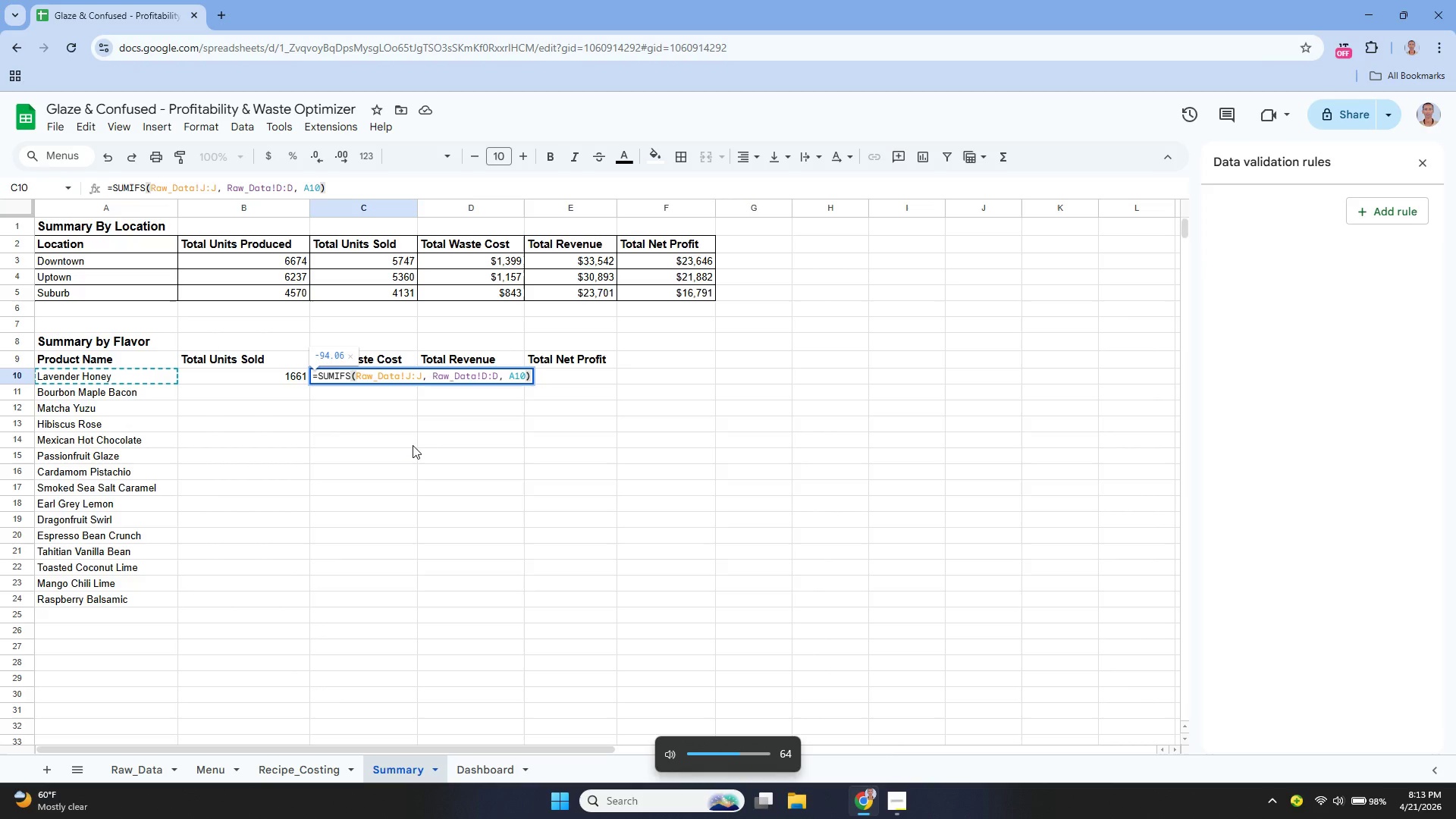 
key(VolumeUp)
 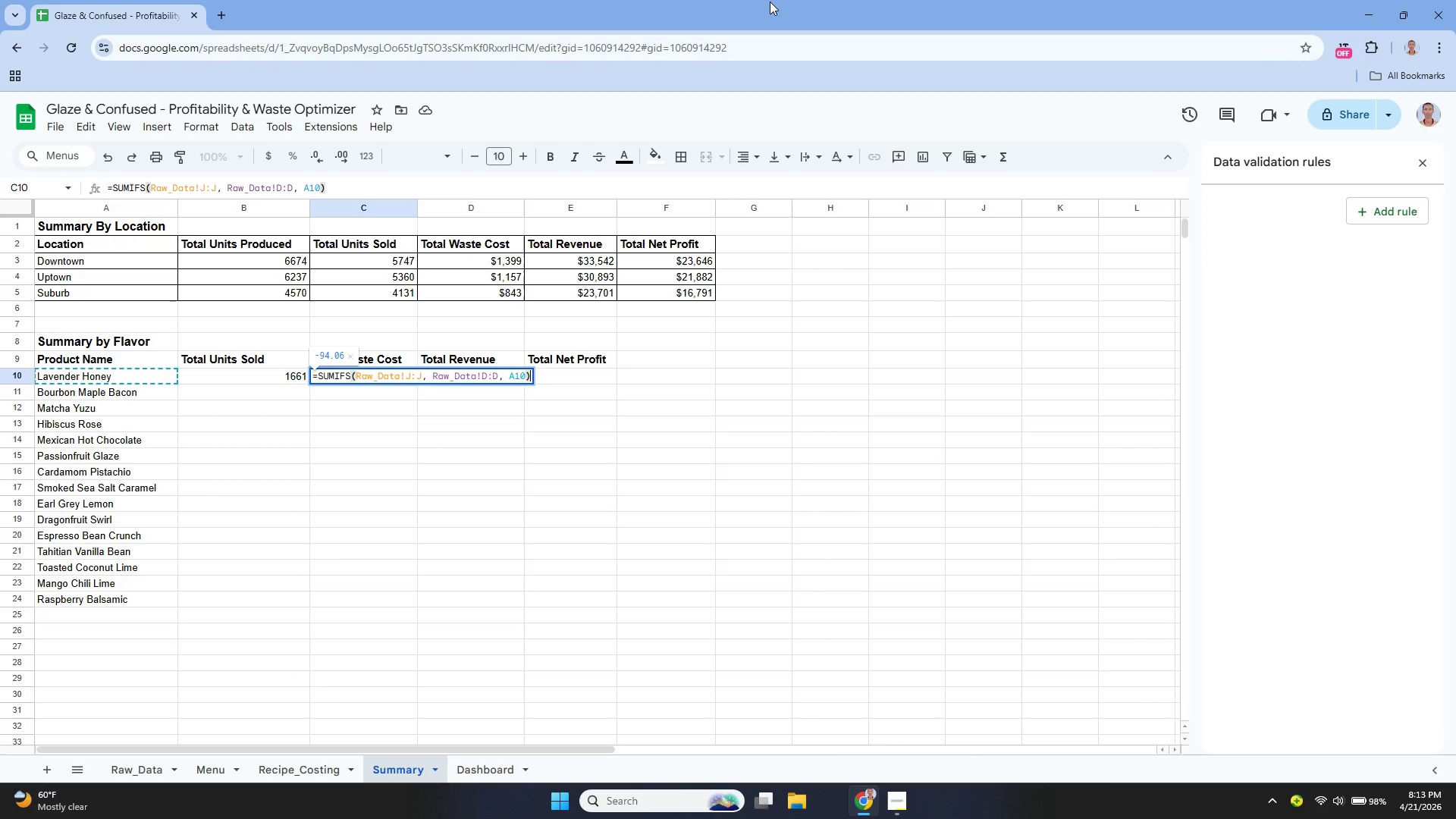 
wait(5.86)
 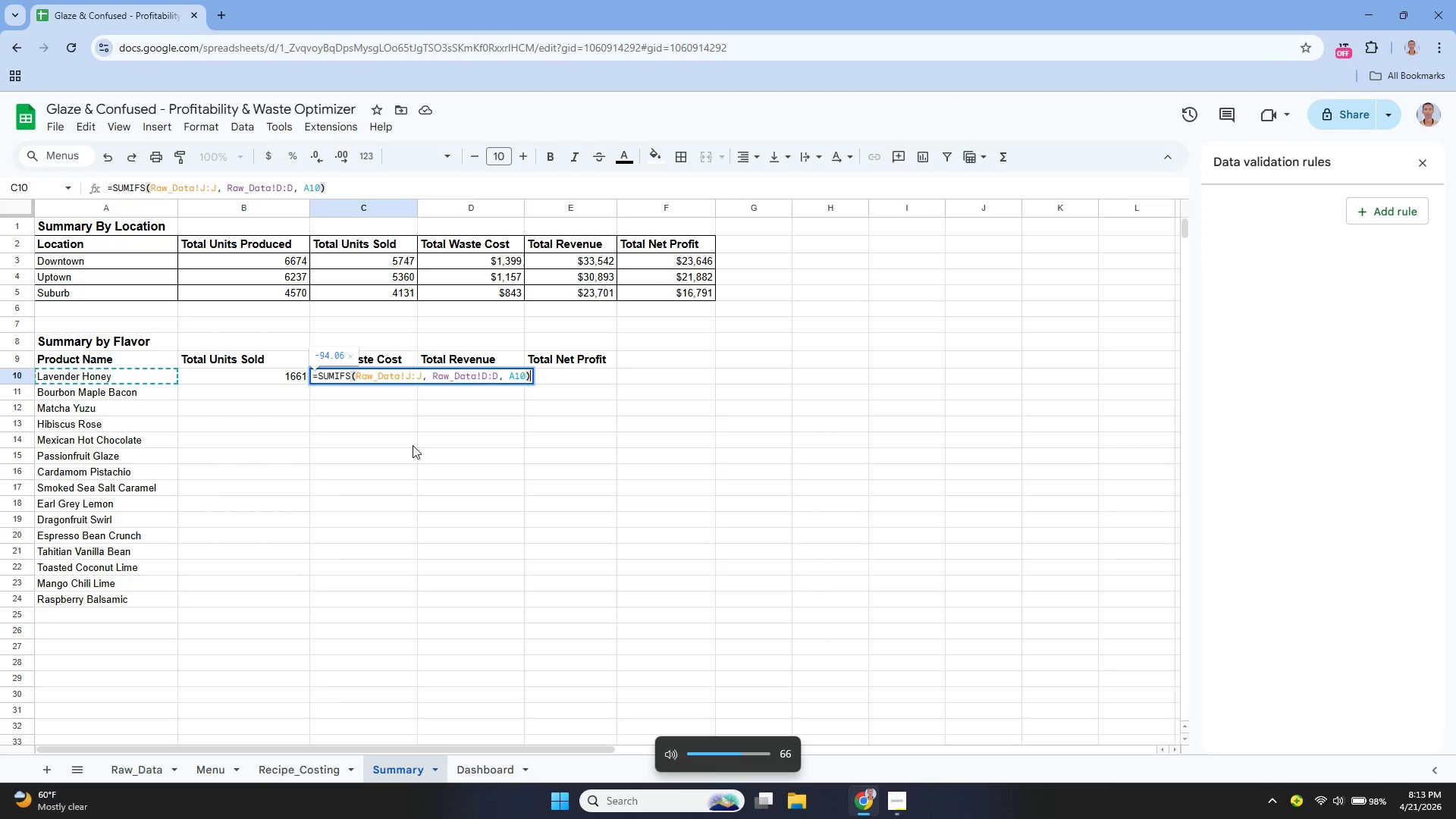 
key(Enter)
 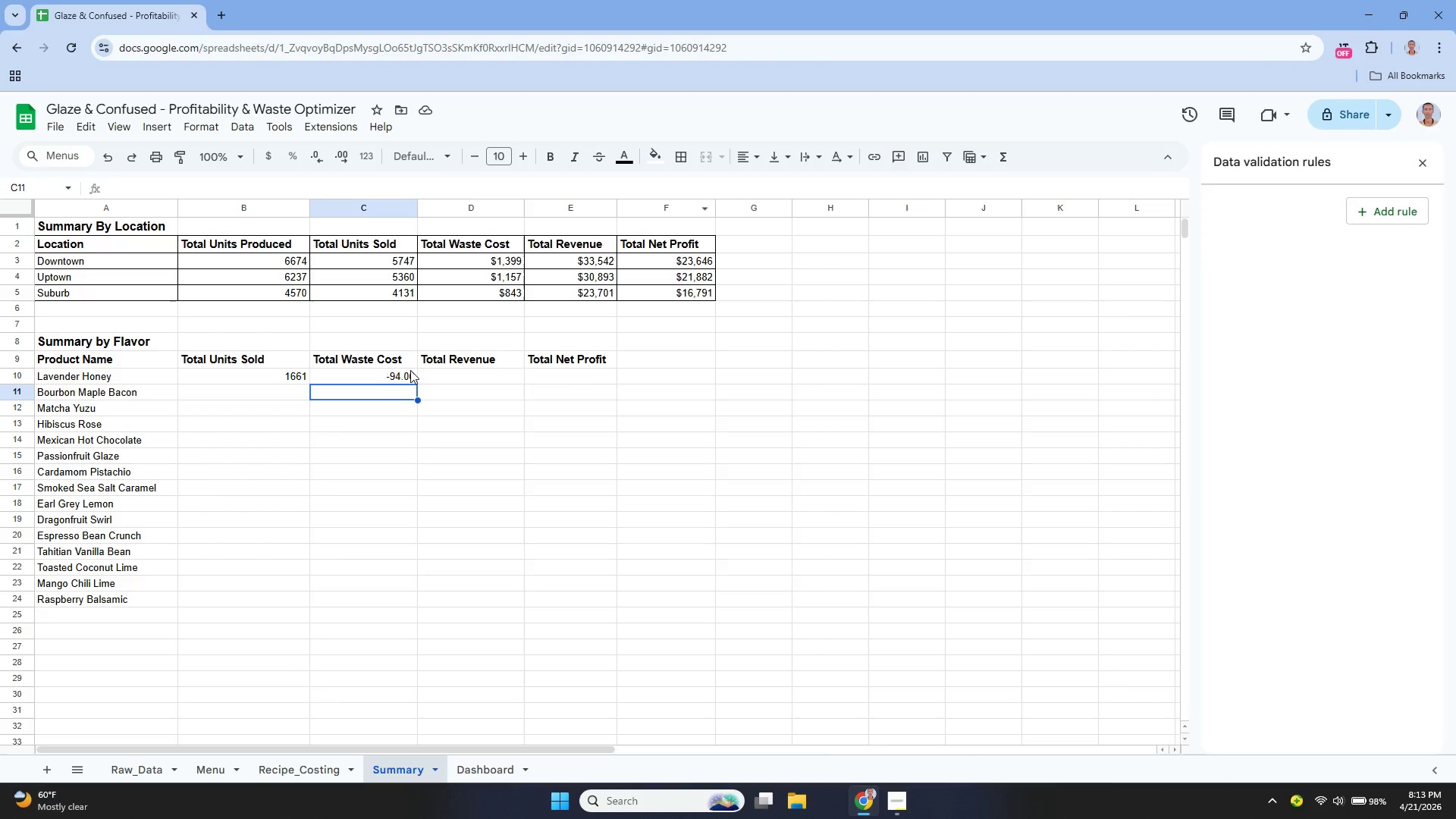 
left_click([381, 367])
 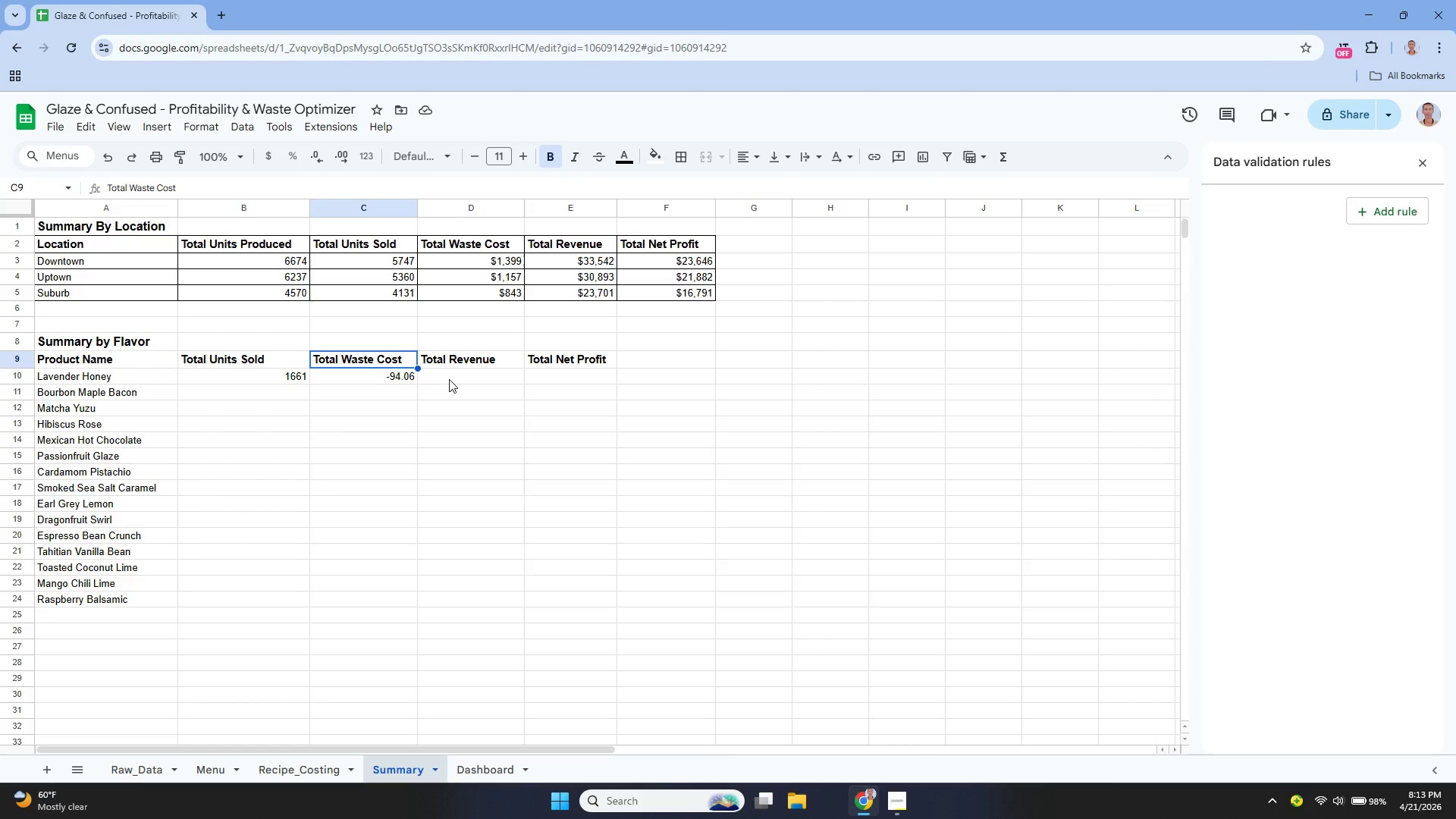 
left_click([450, 375])
 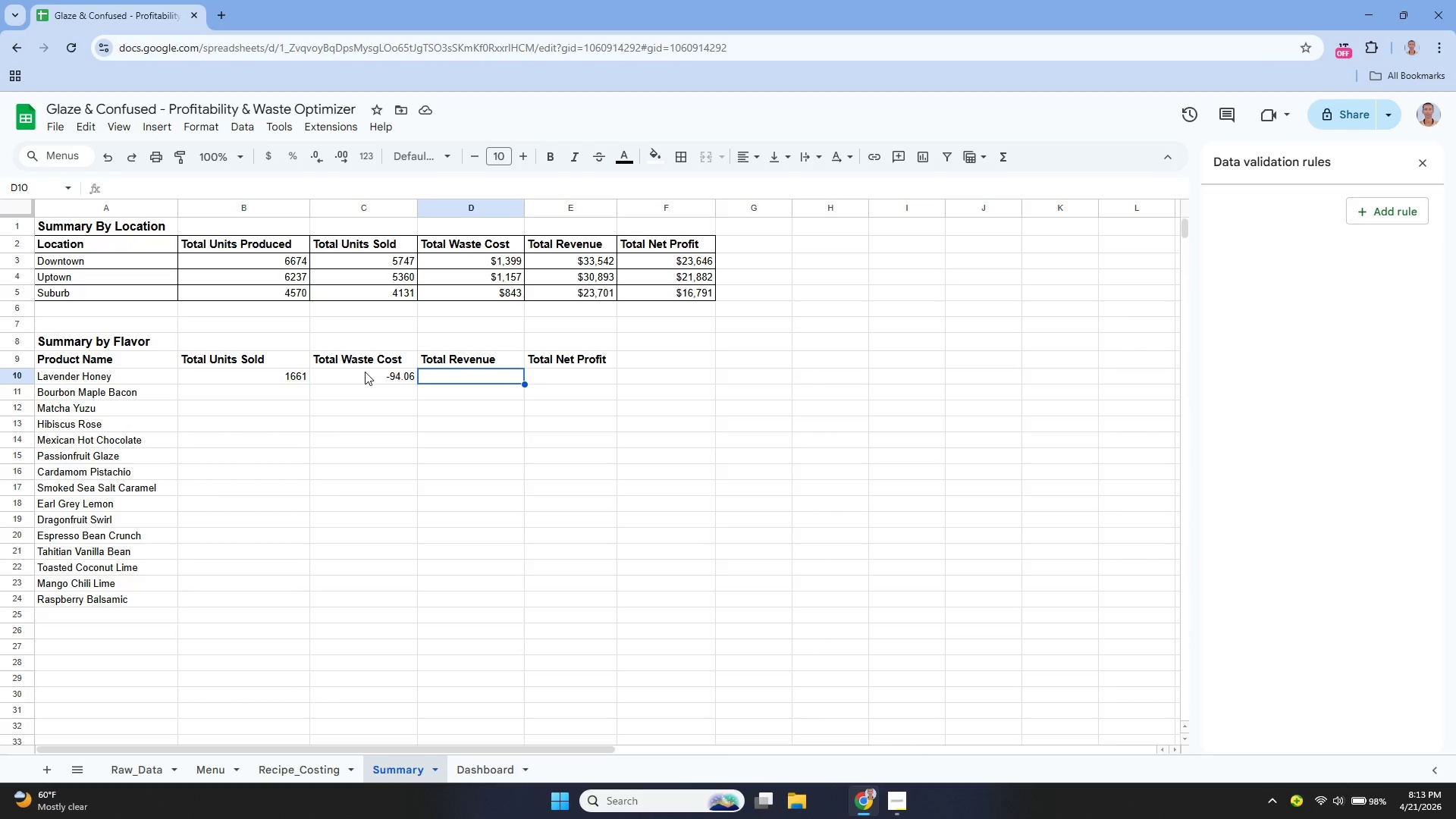 
double_click([365, 384])
 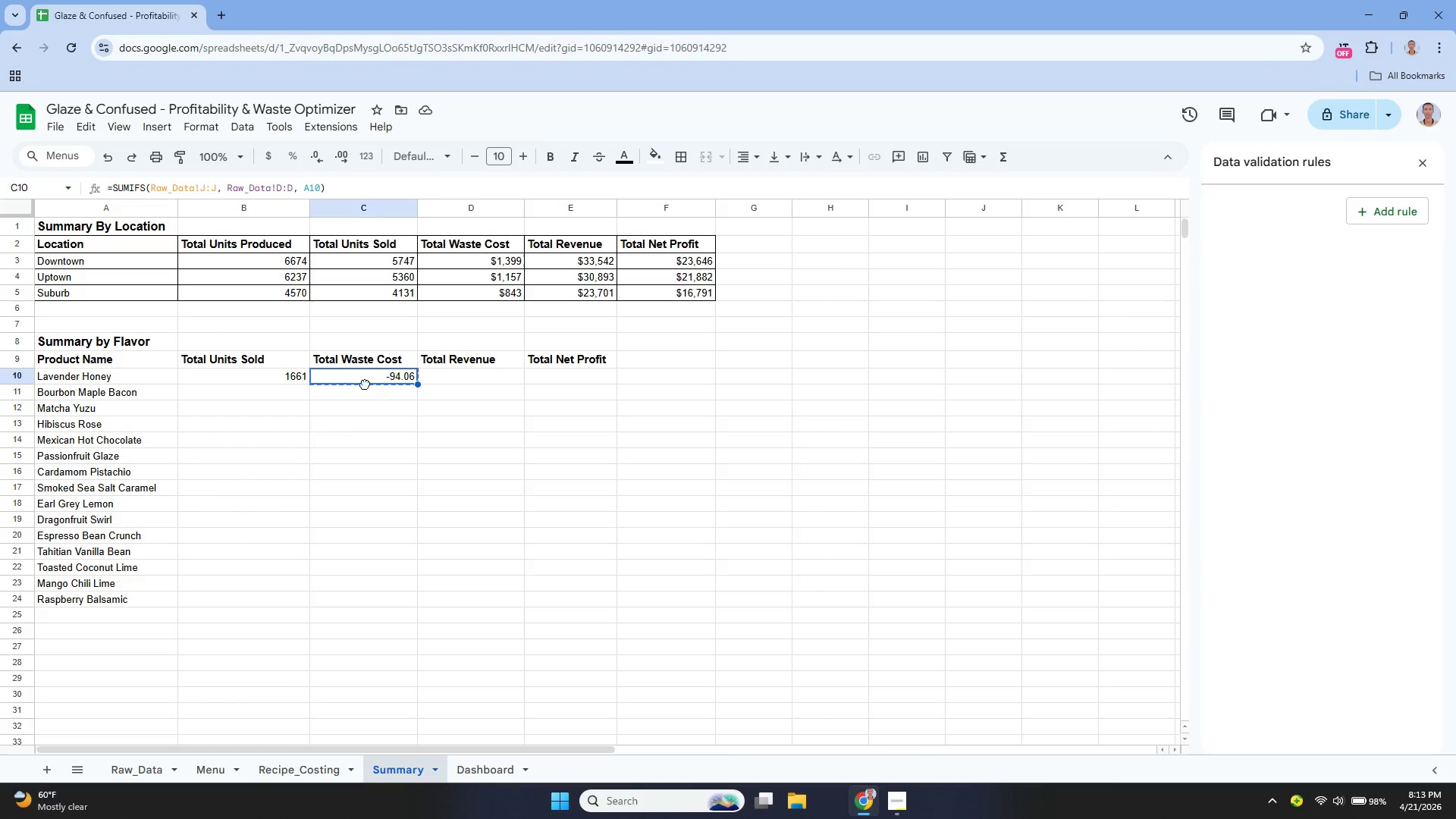 
triple_click([365, 384])
 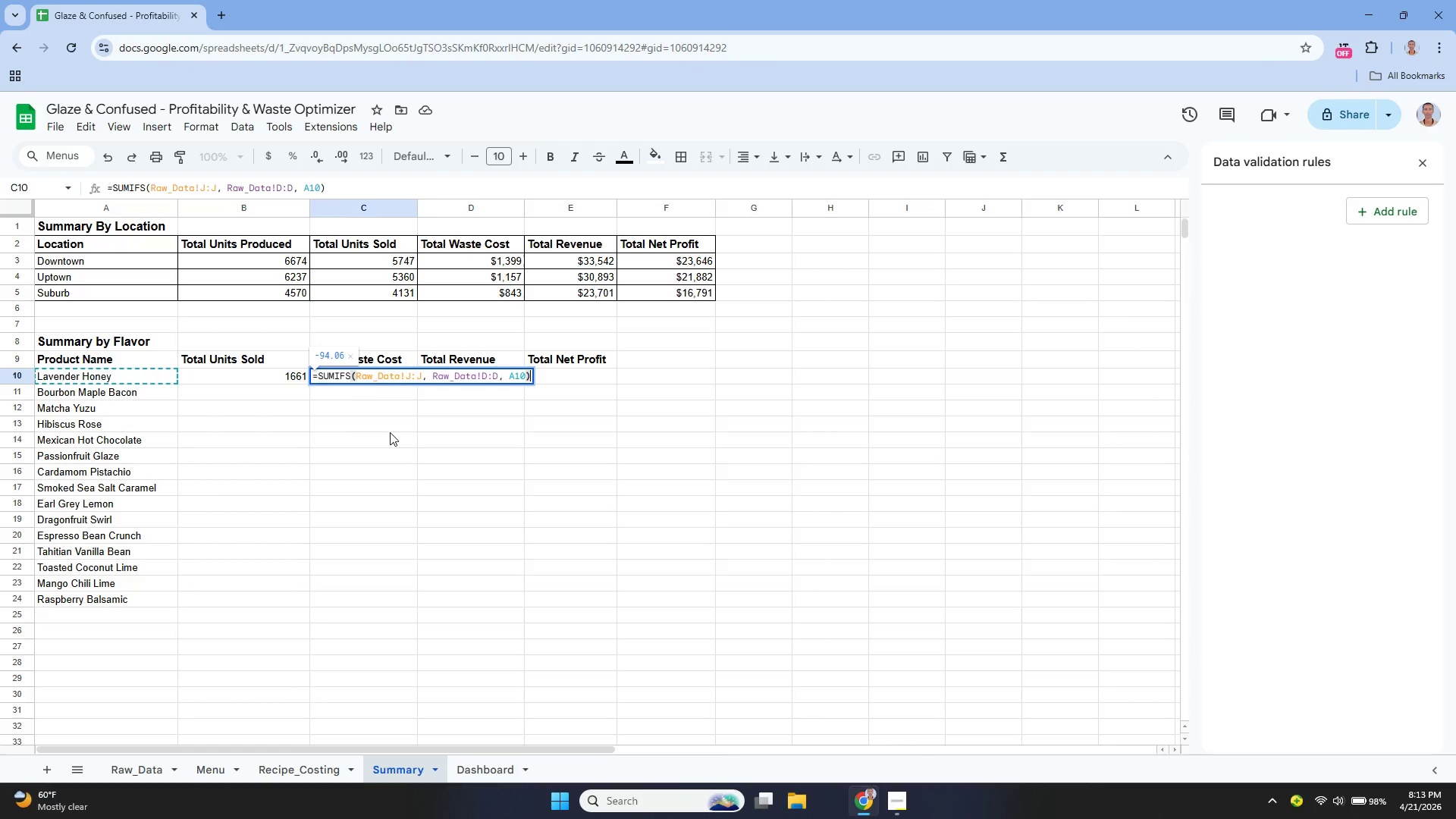 
wait(10.33)
 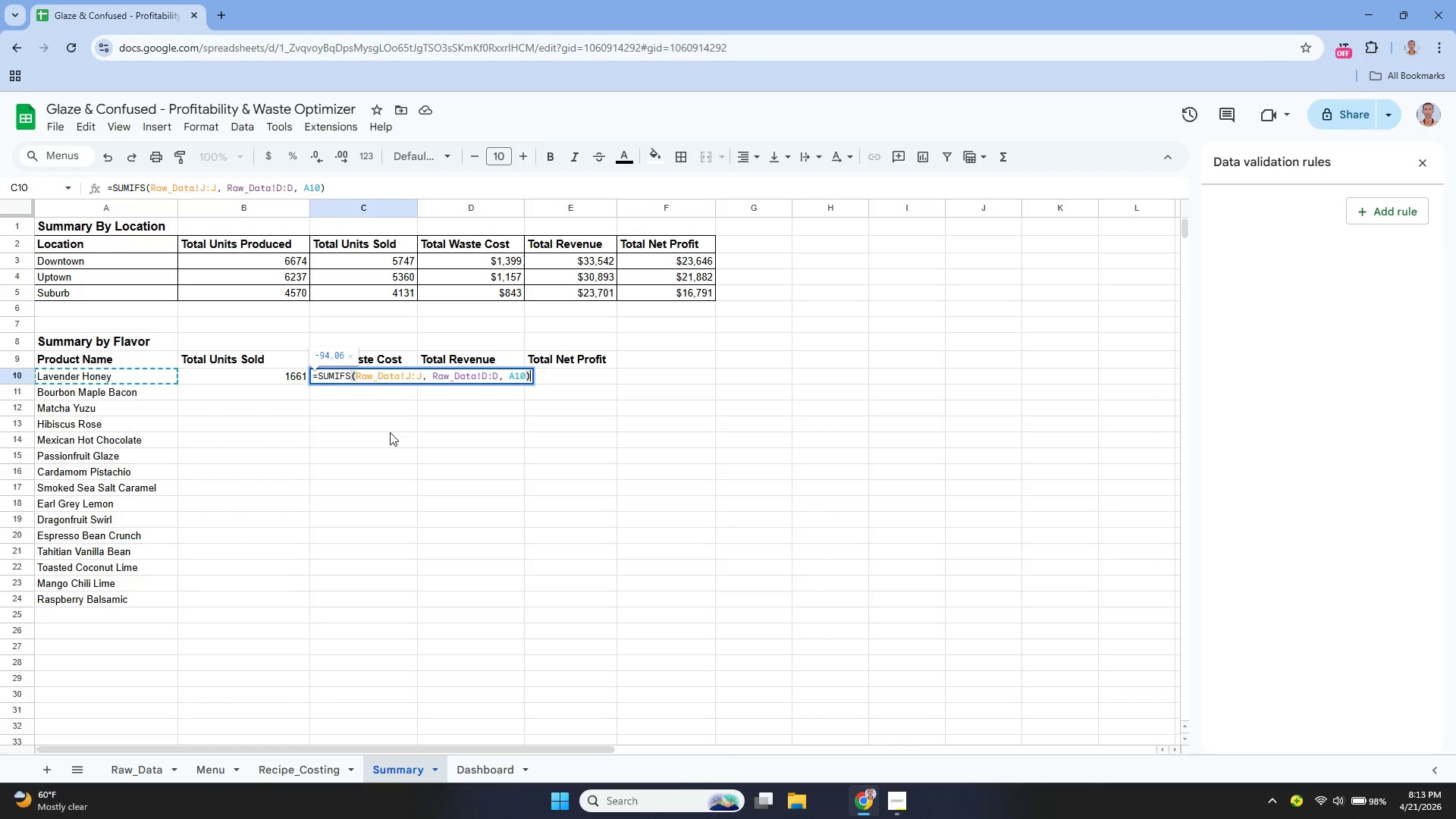 
double_click([300, 375])
 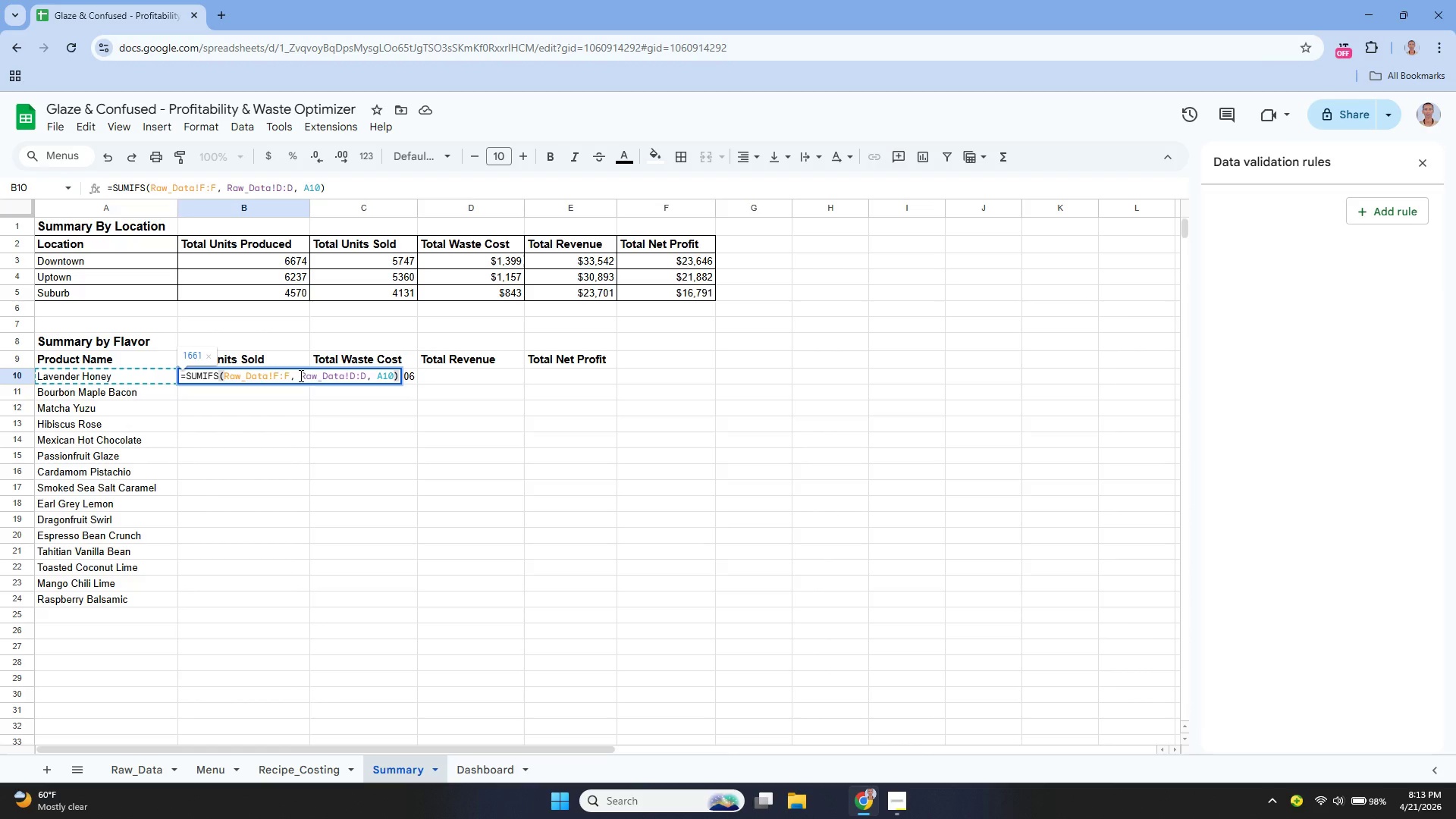 
key(Control+A)
 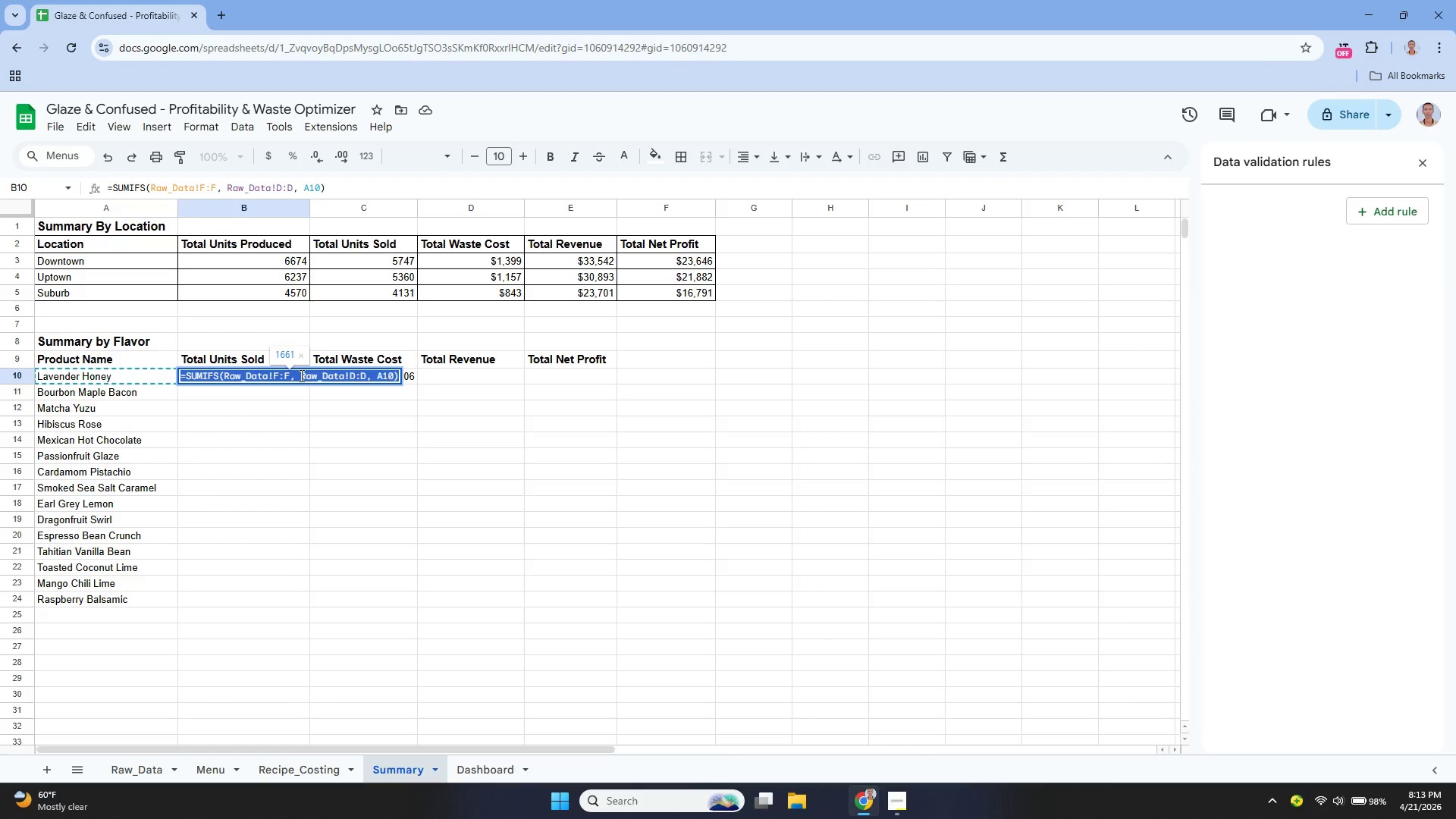 
key(Control+C)
 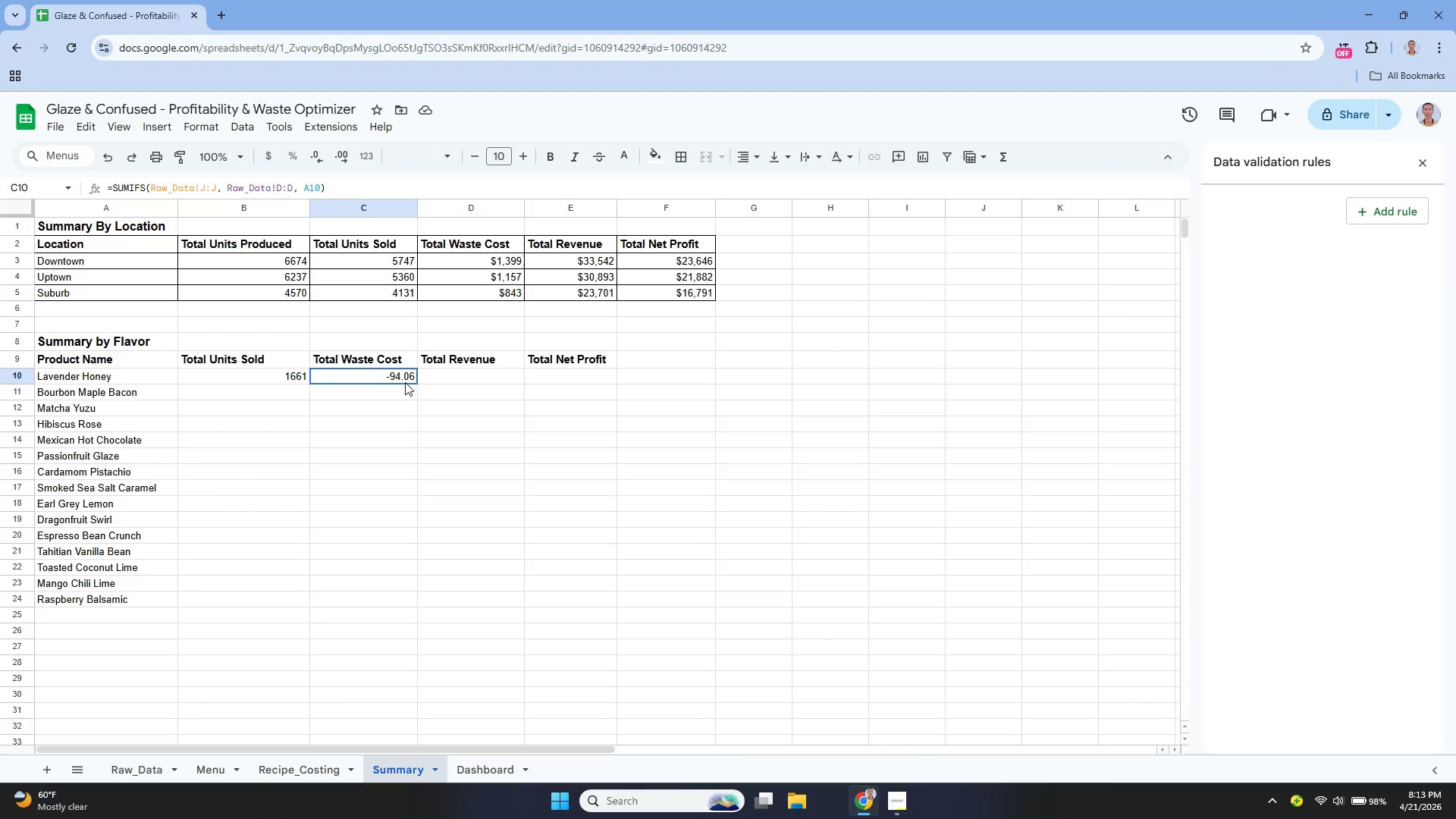 
double_click([405, 382])
 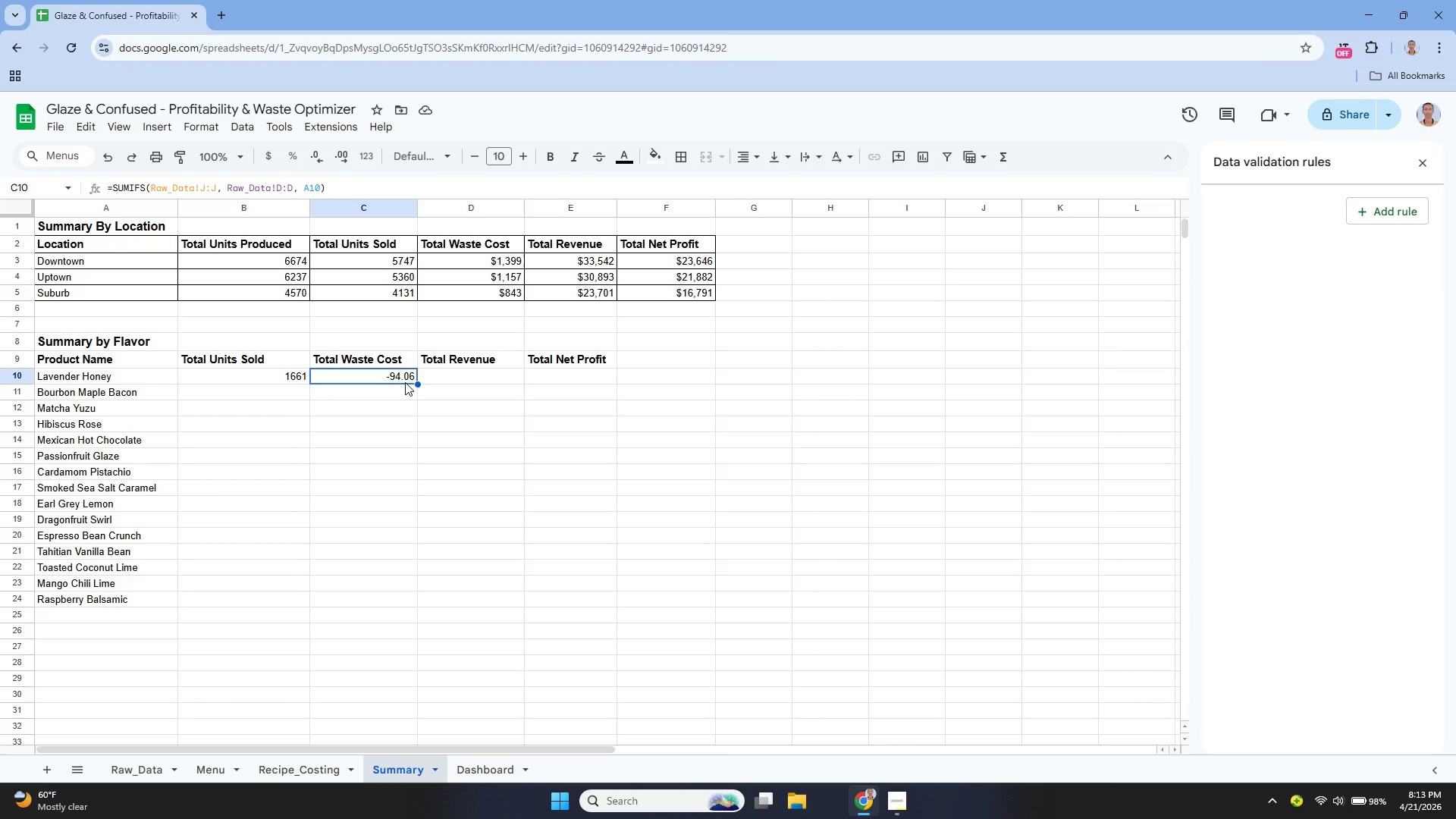 
triple_click([405, 382])
 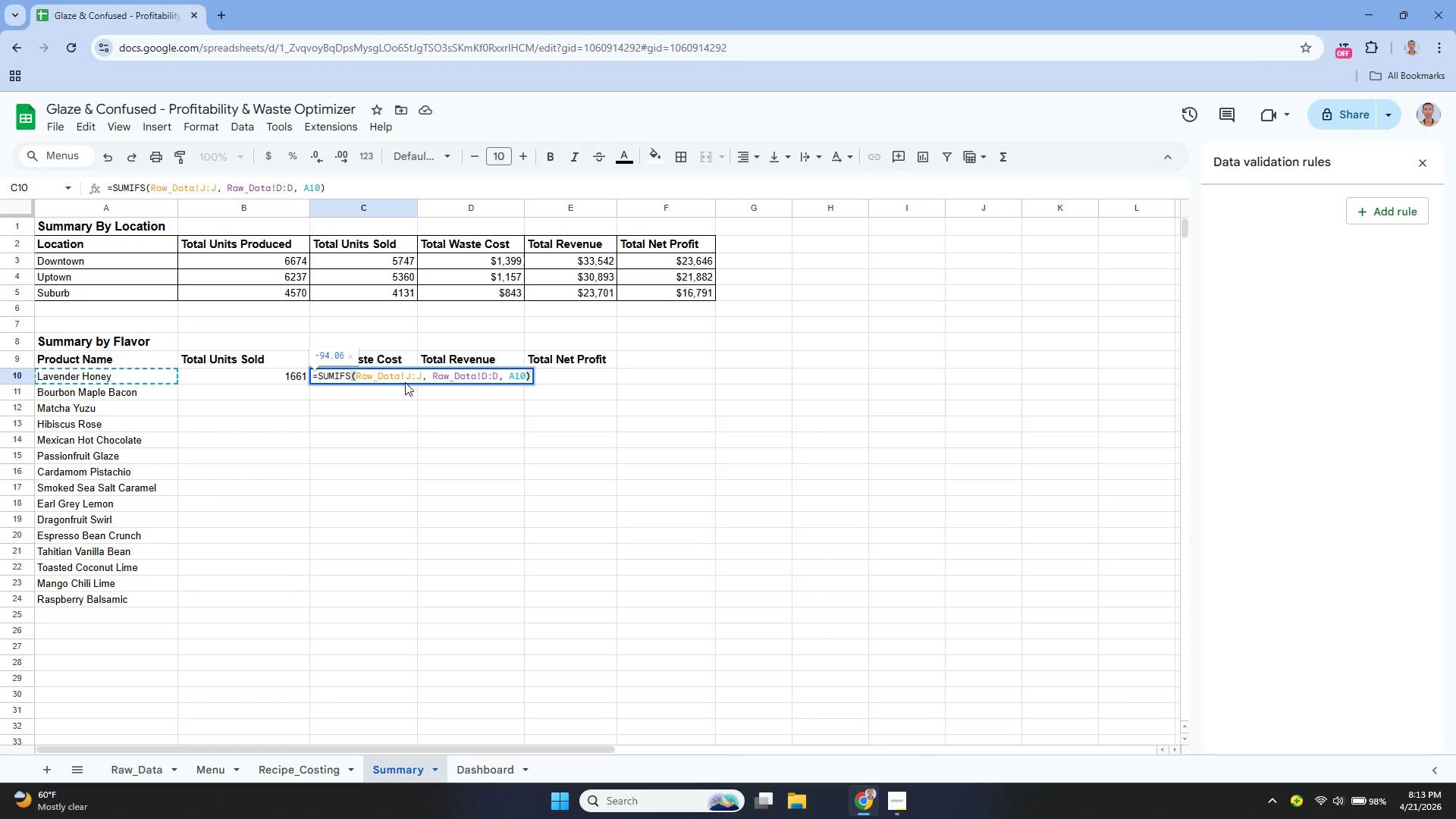 
key(Control+V)
 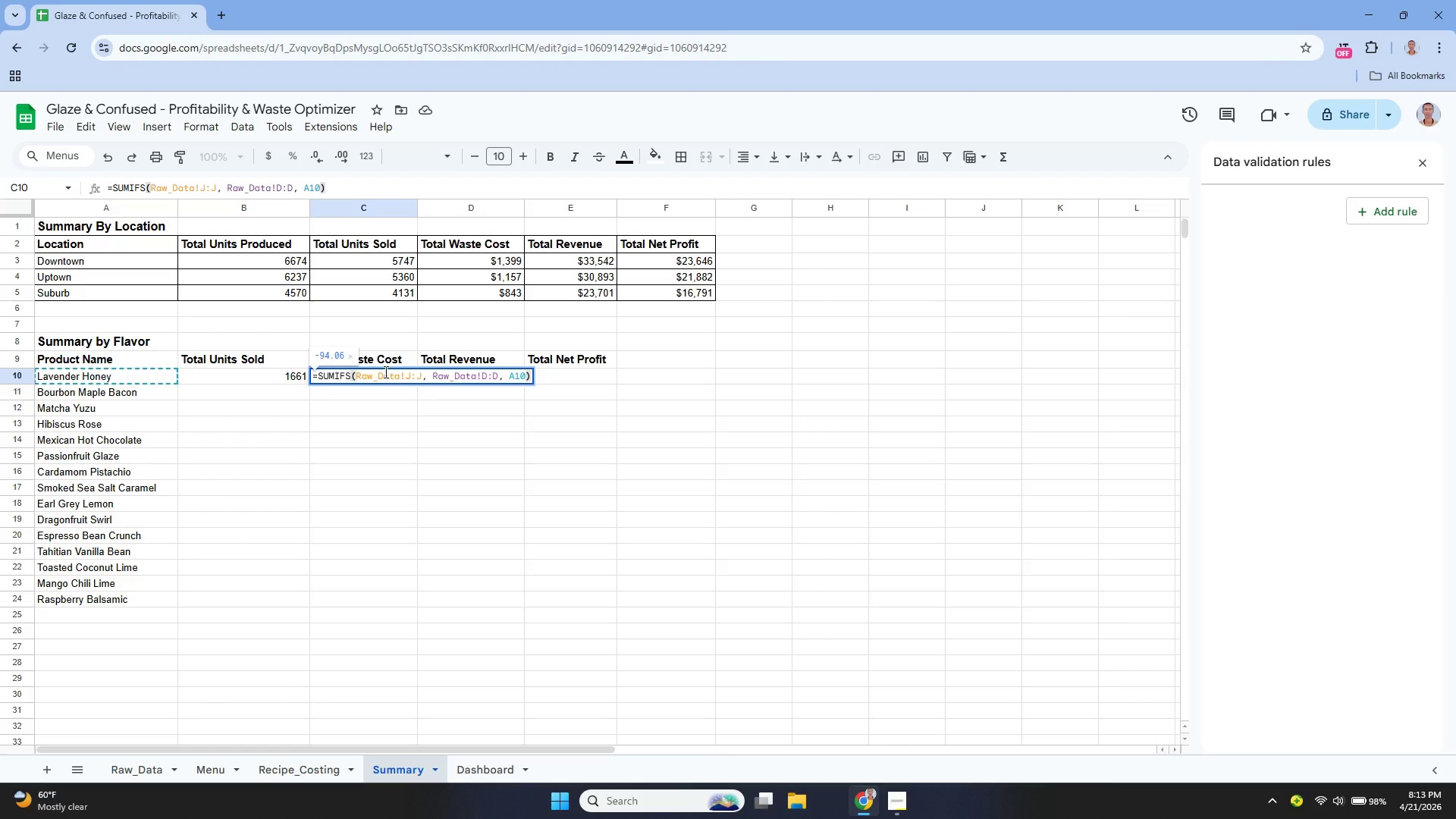 
double_click([384, 372])
 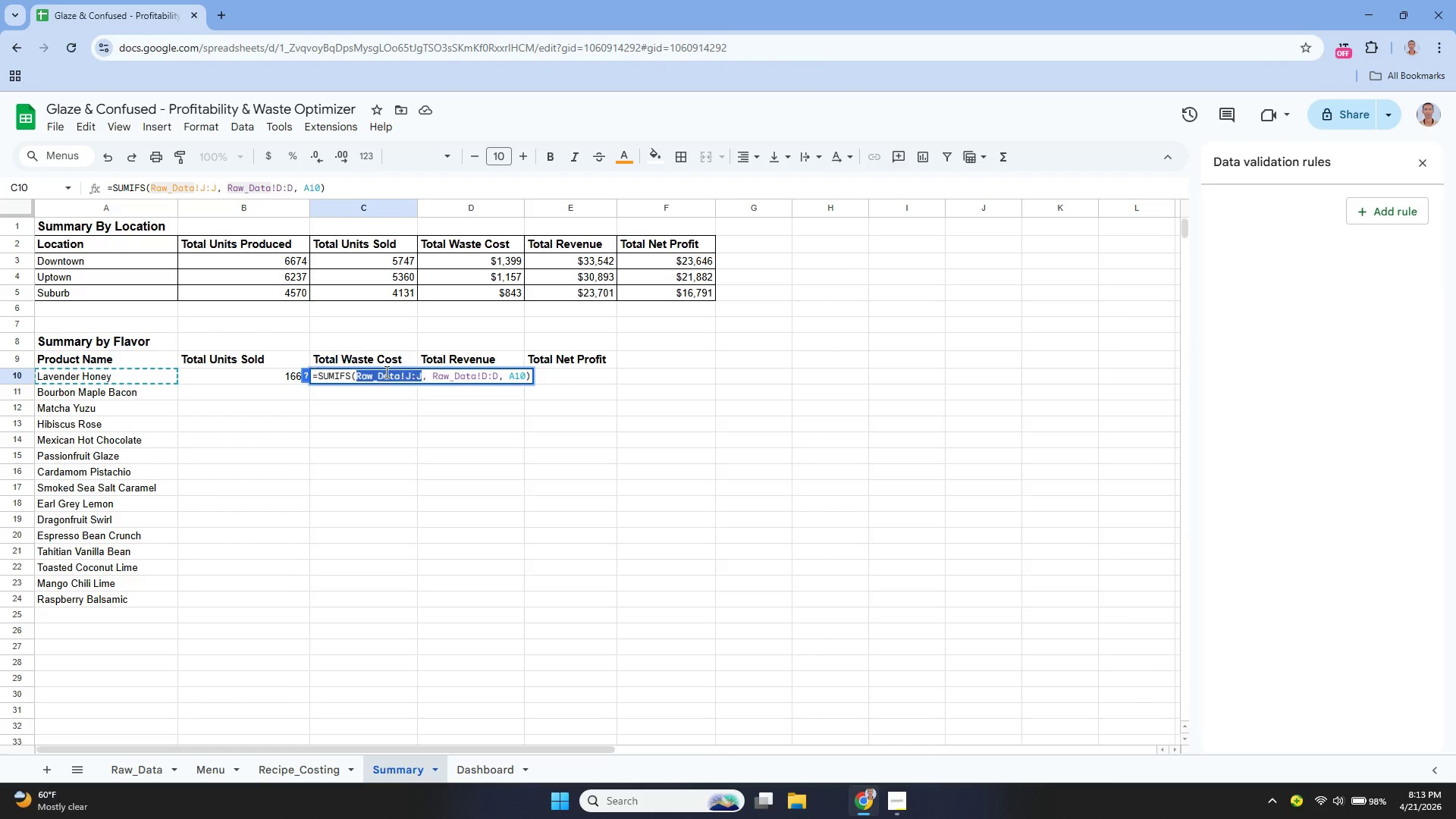 
key(Control+A)
 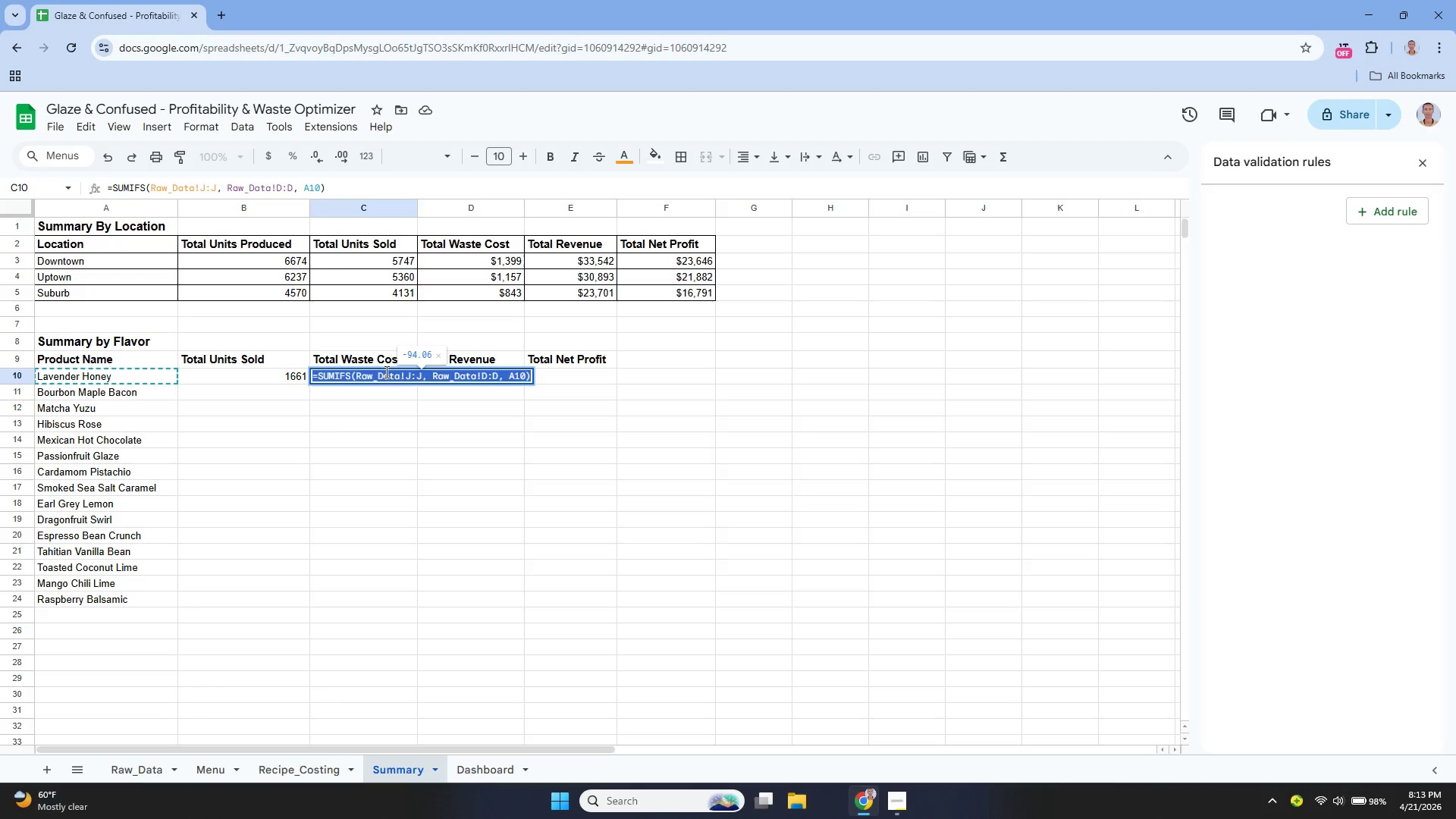 
key(Control+V)
 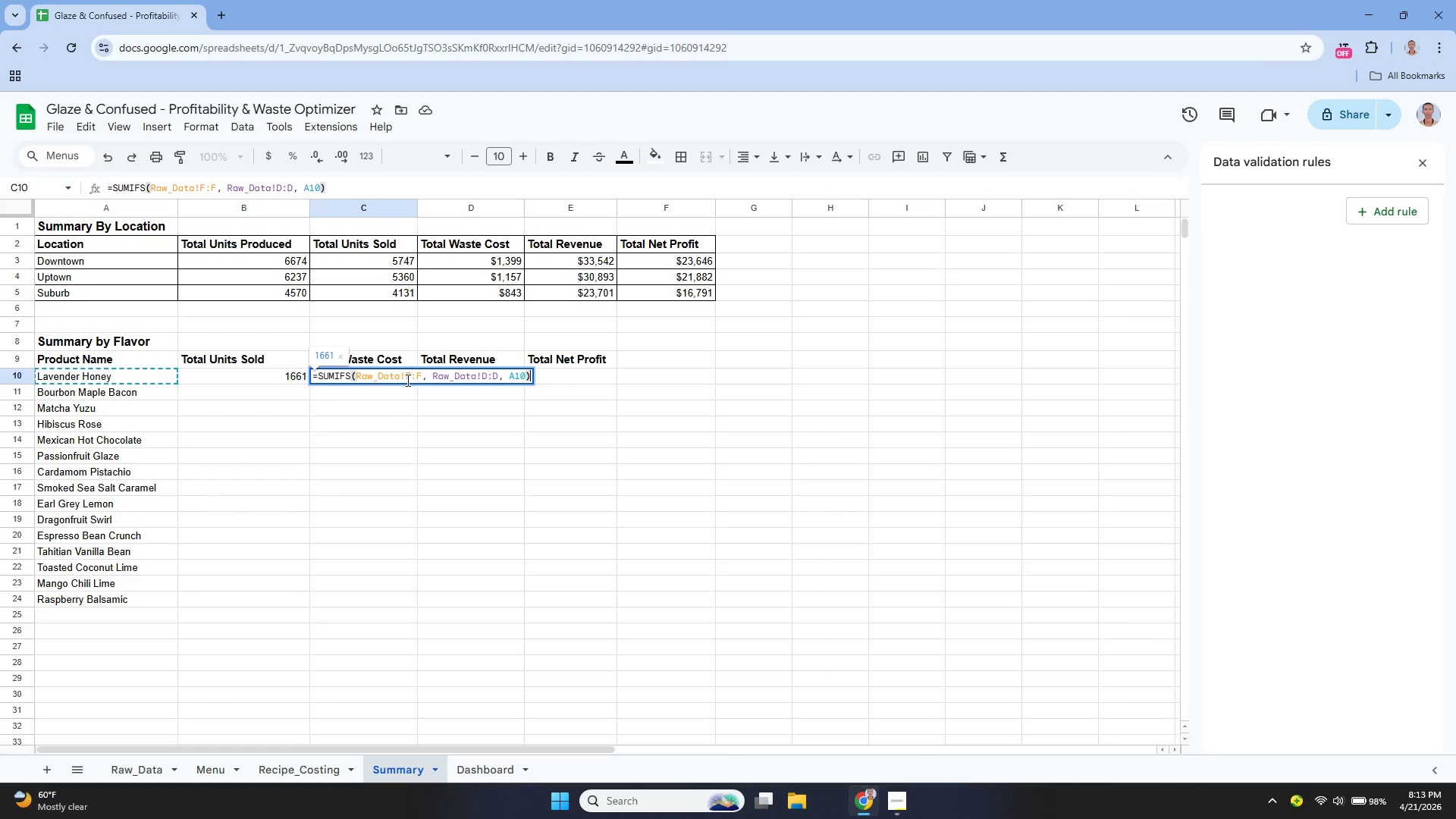 
left_click([407, 378])
 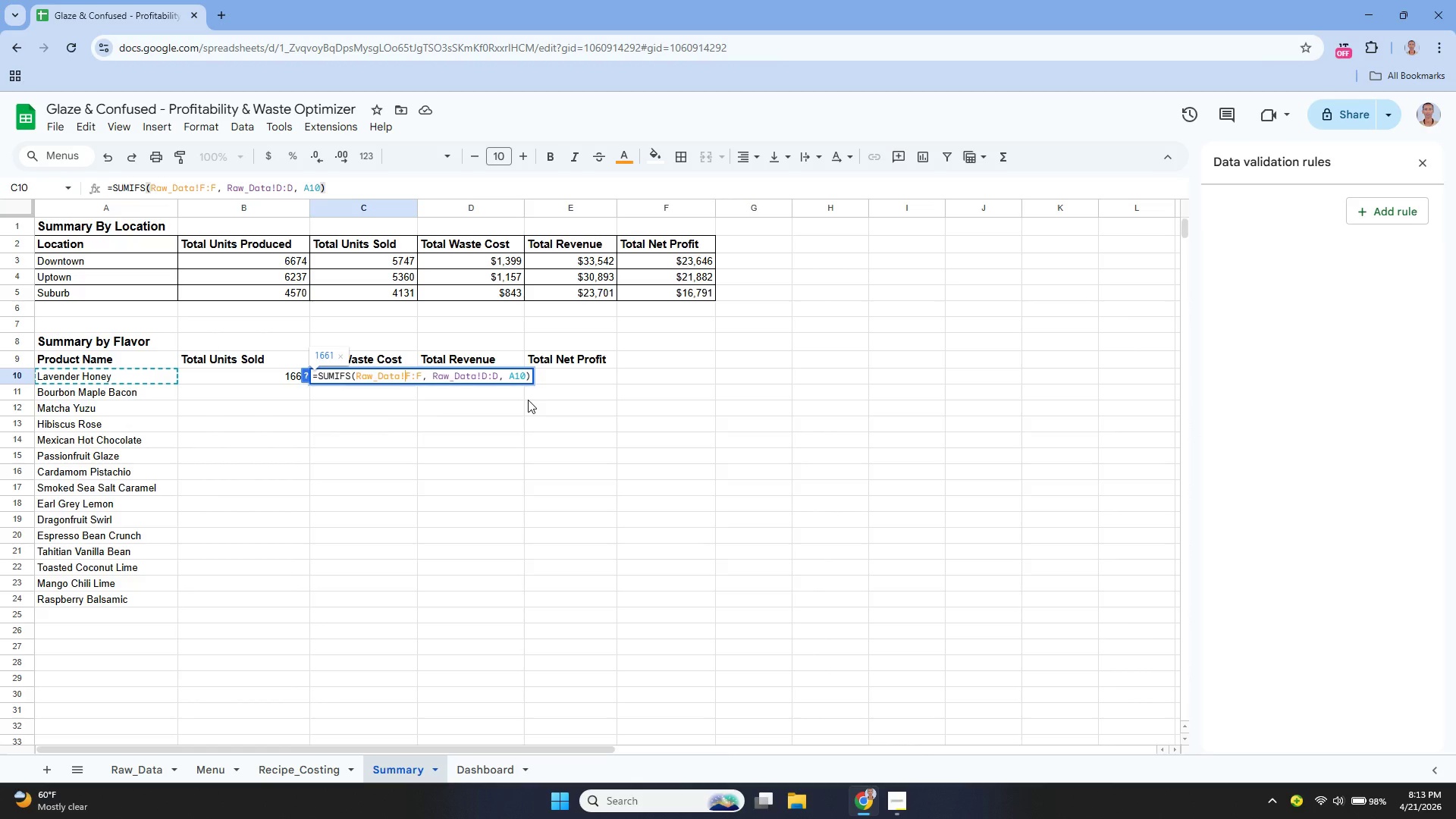 
key(ArrowRight)
 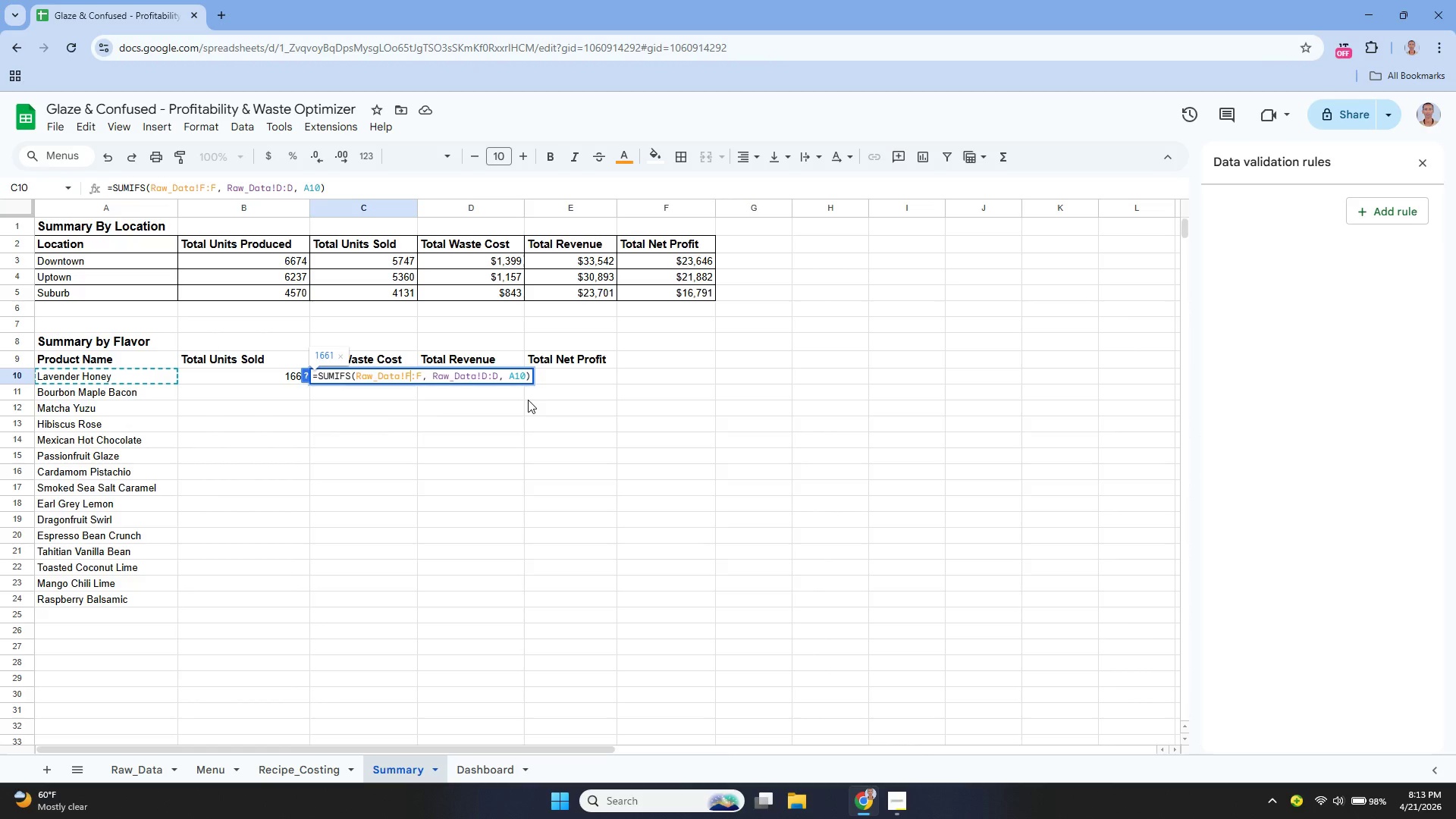 
key(CapsLock)
 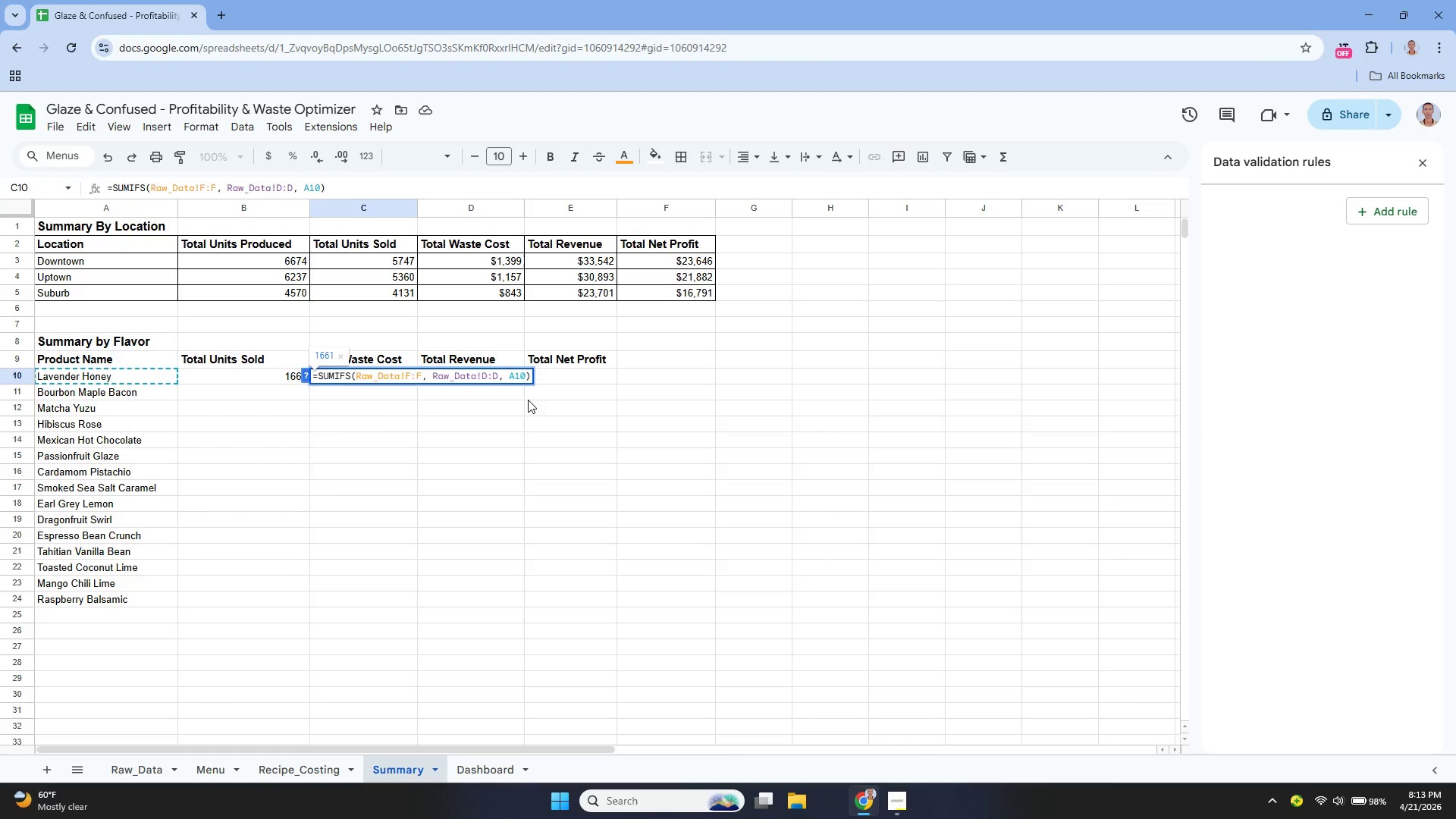 
key(Backspace)
 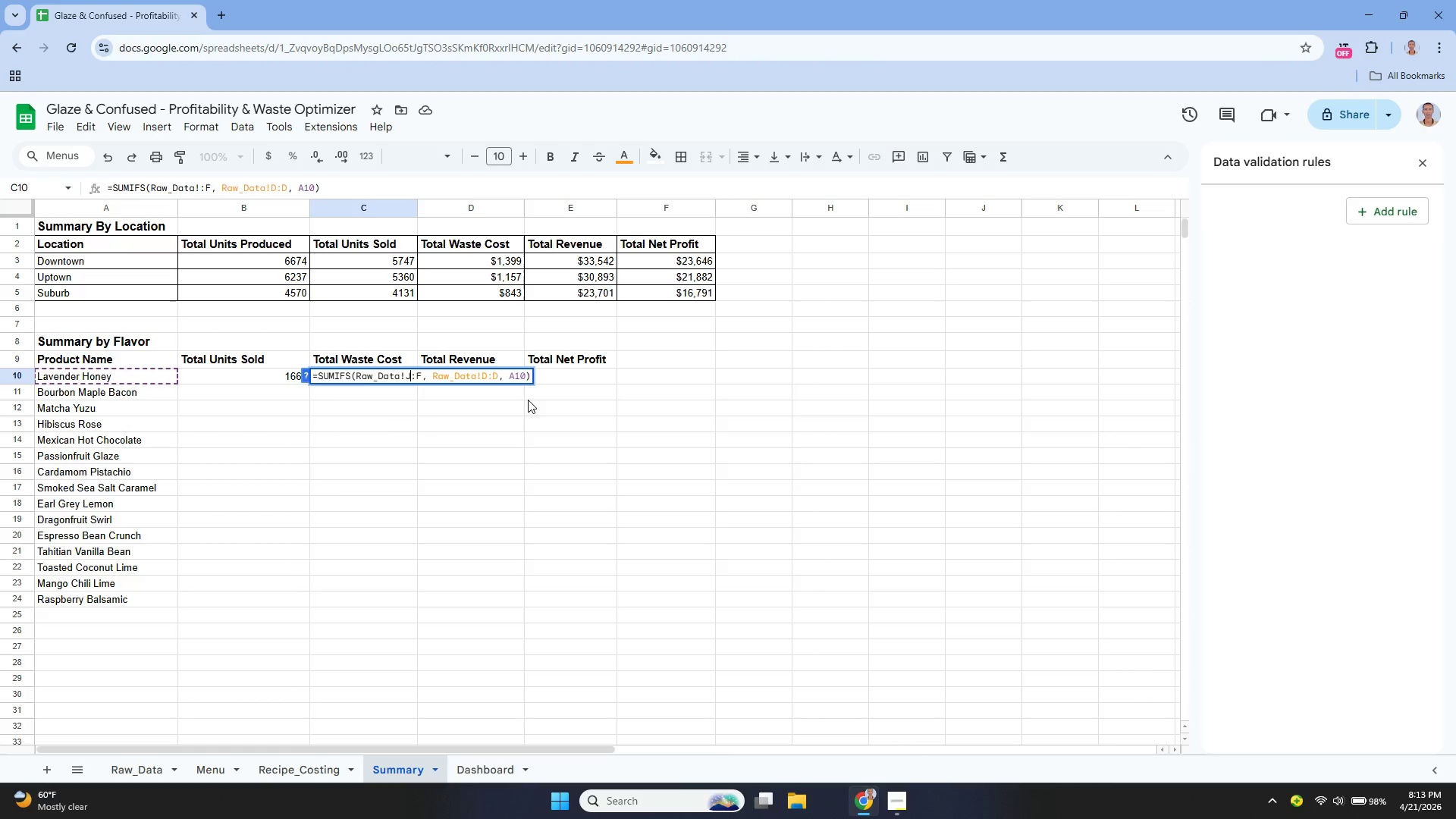 
key(J)
 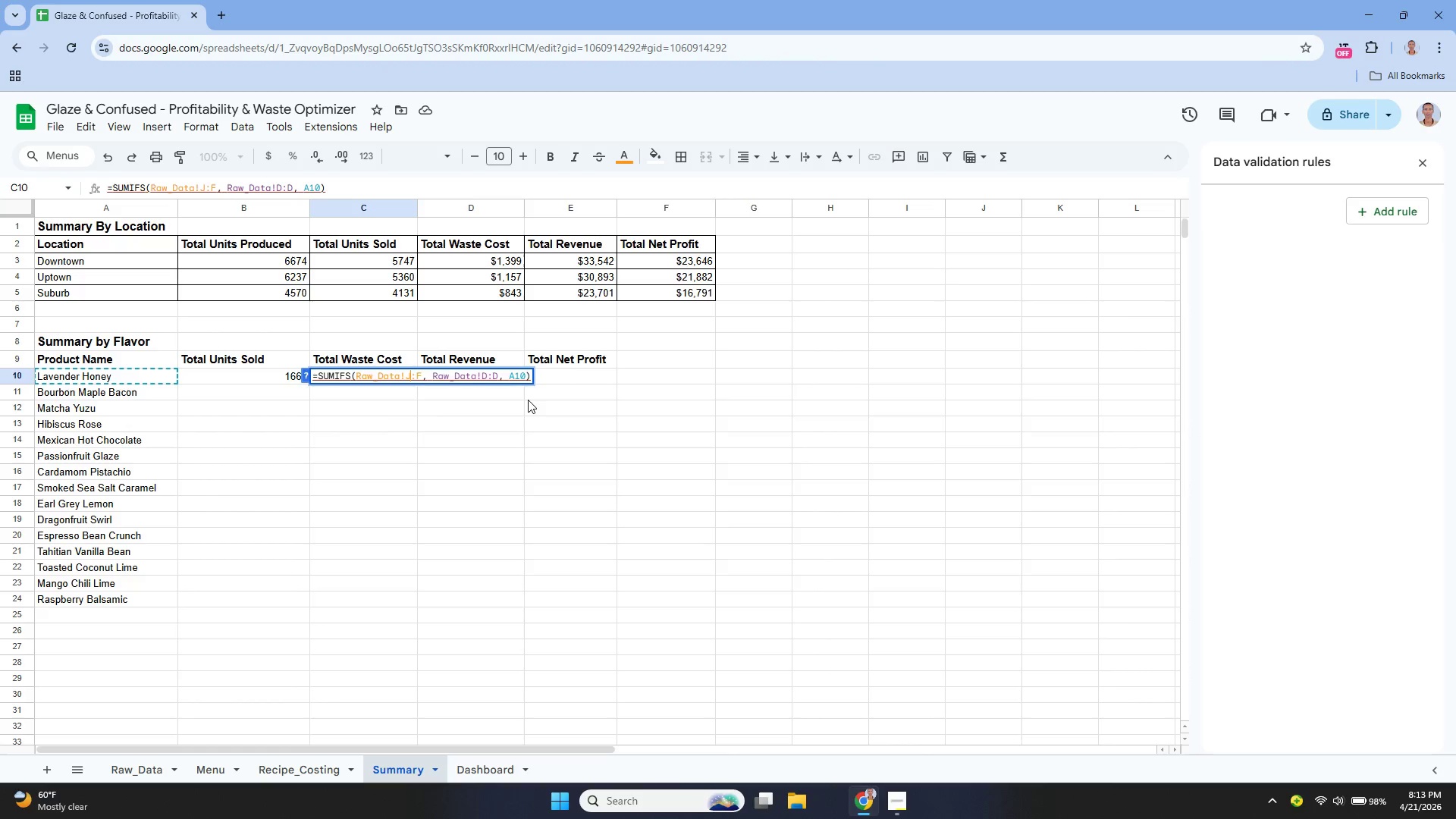 
key(ArrowRight)
 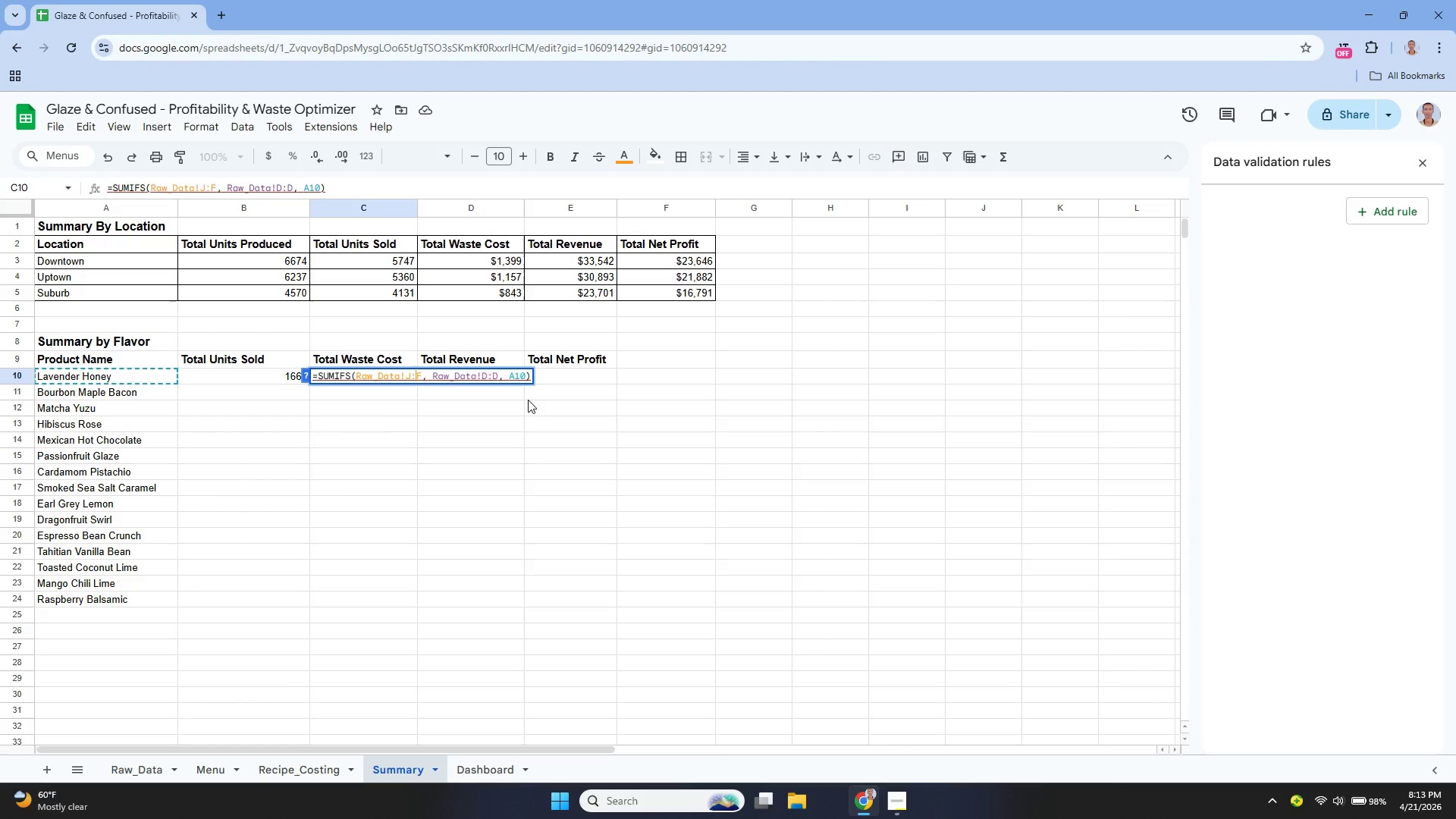 
key(ArrowRight)
 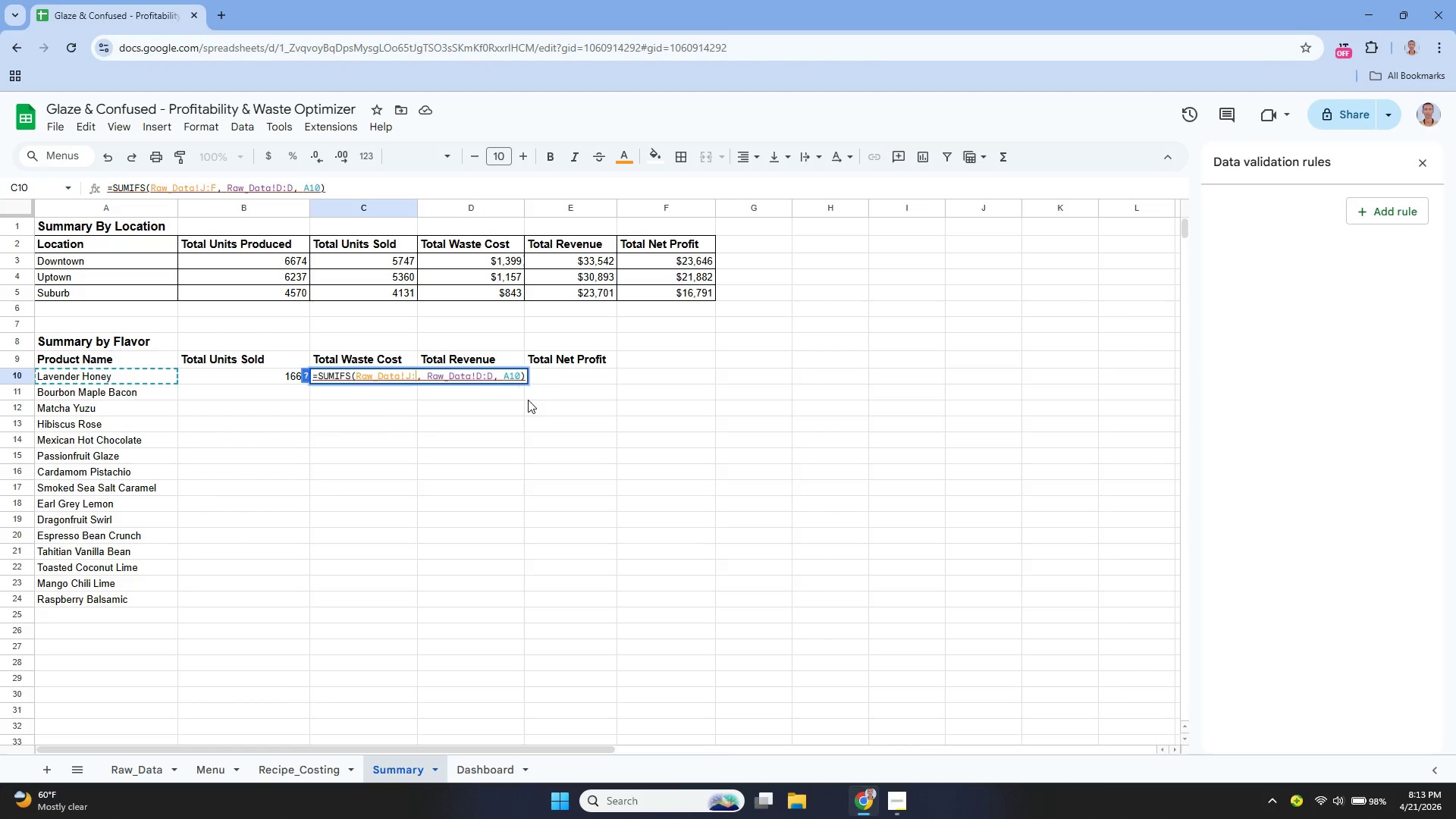 
key(Backspace)
 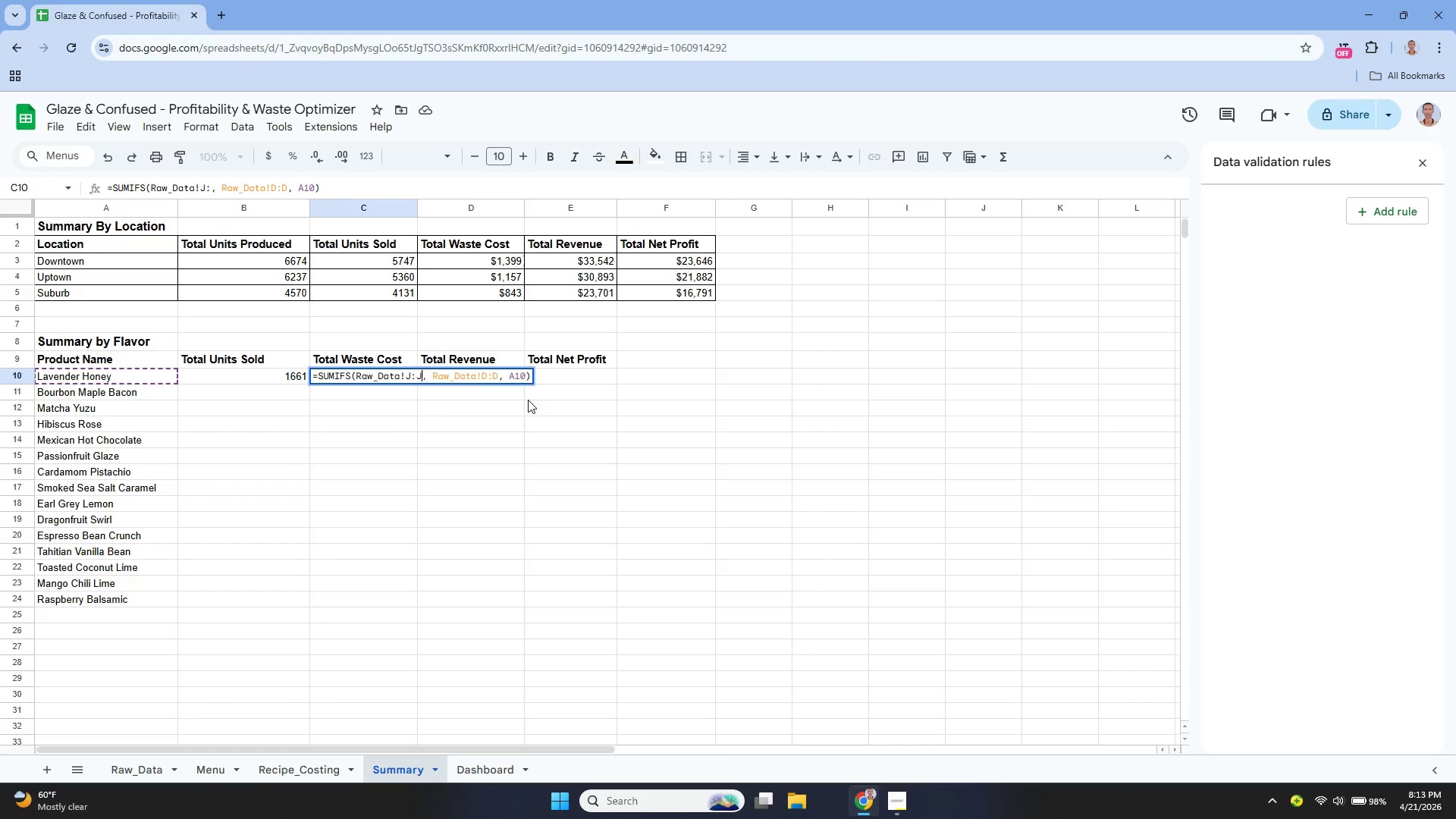 
key(J)
 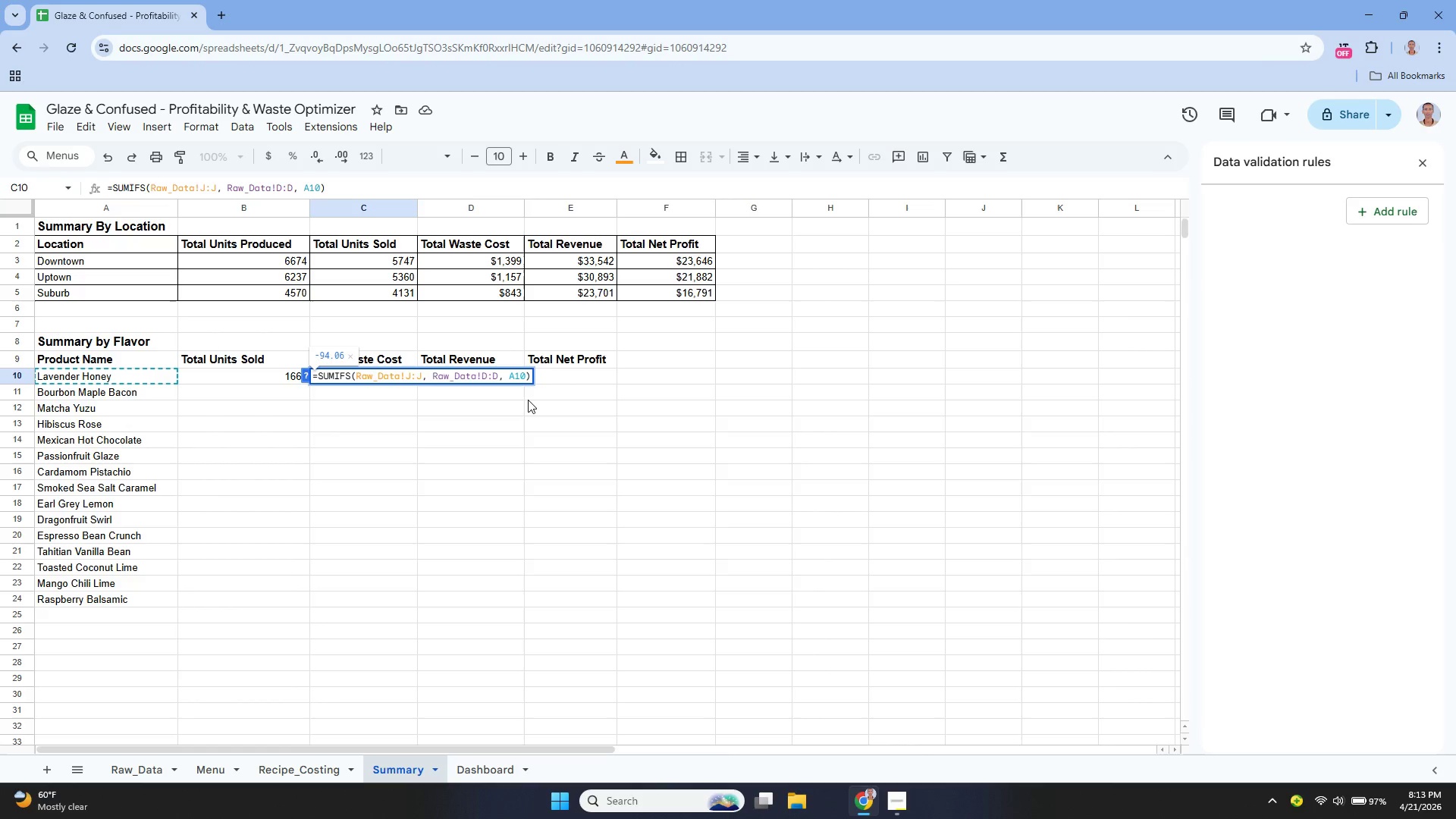 
hold_key(key=ArrowRight, duration=0.55)
 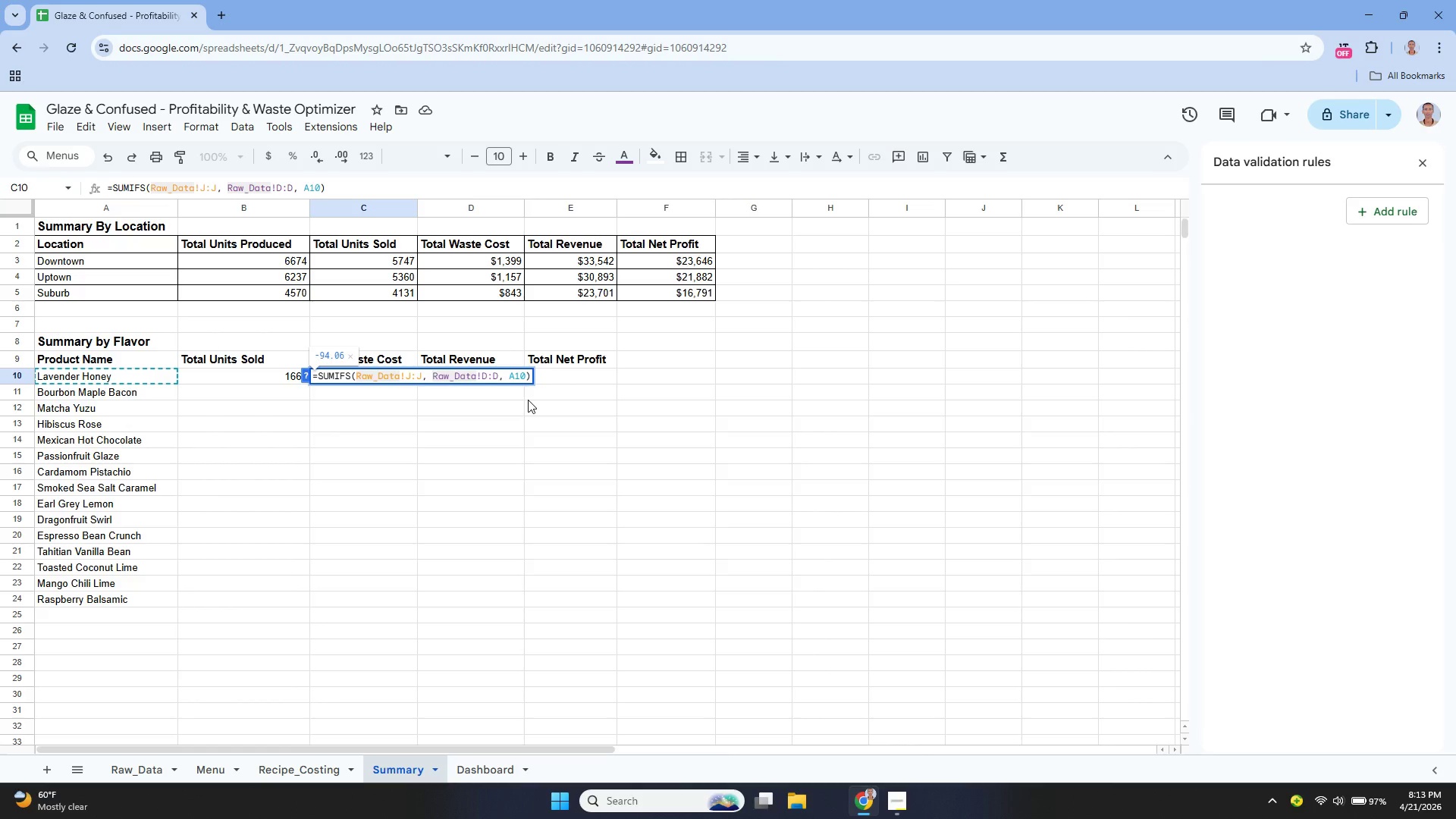 
key(Enter)
 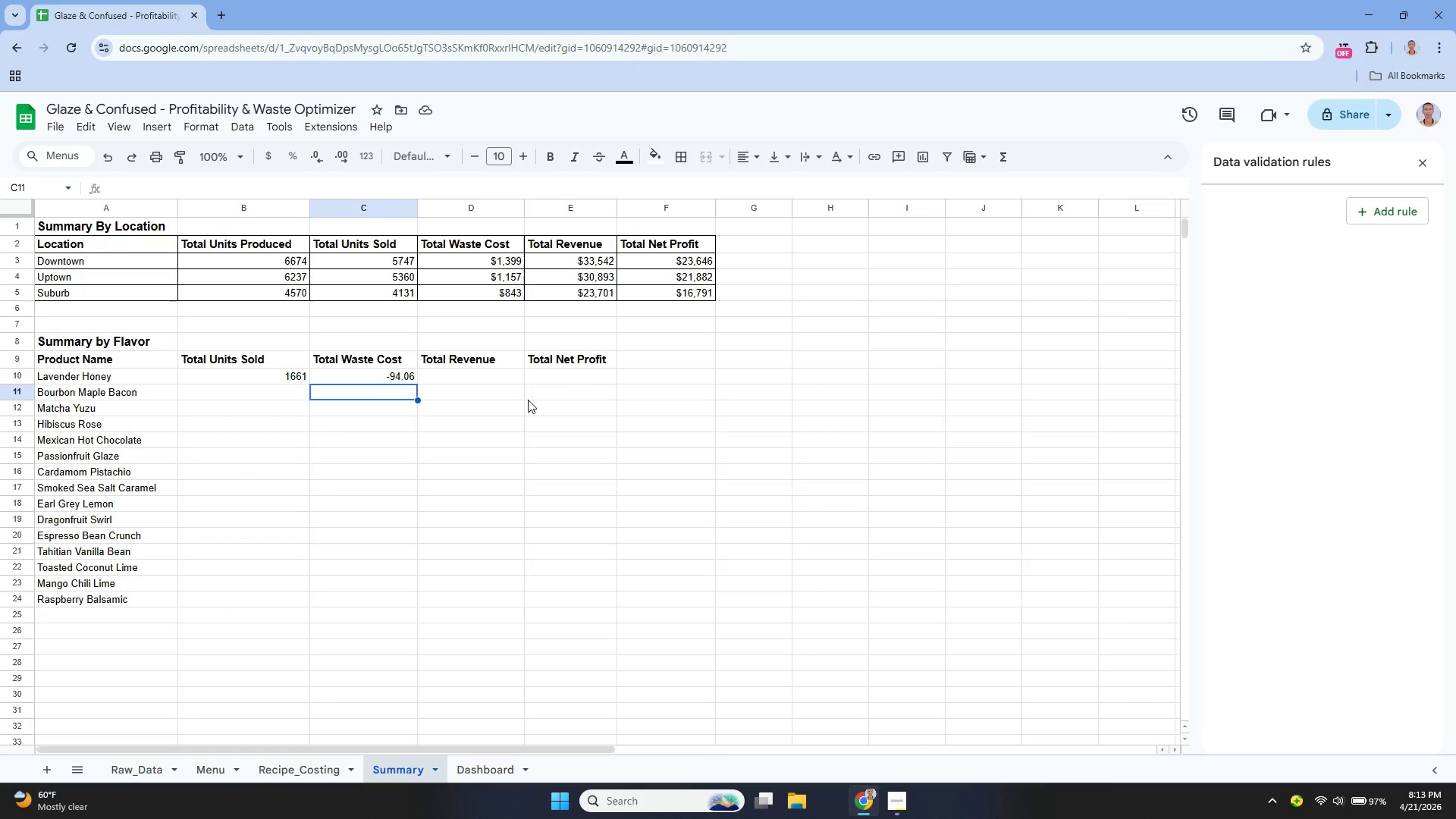 
key(ArrowUp)
 